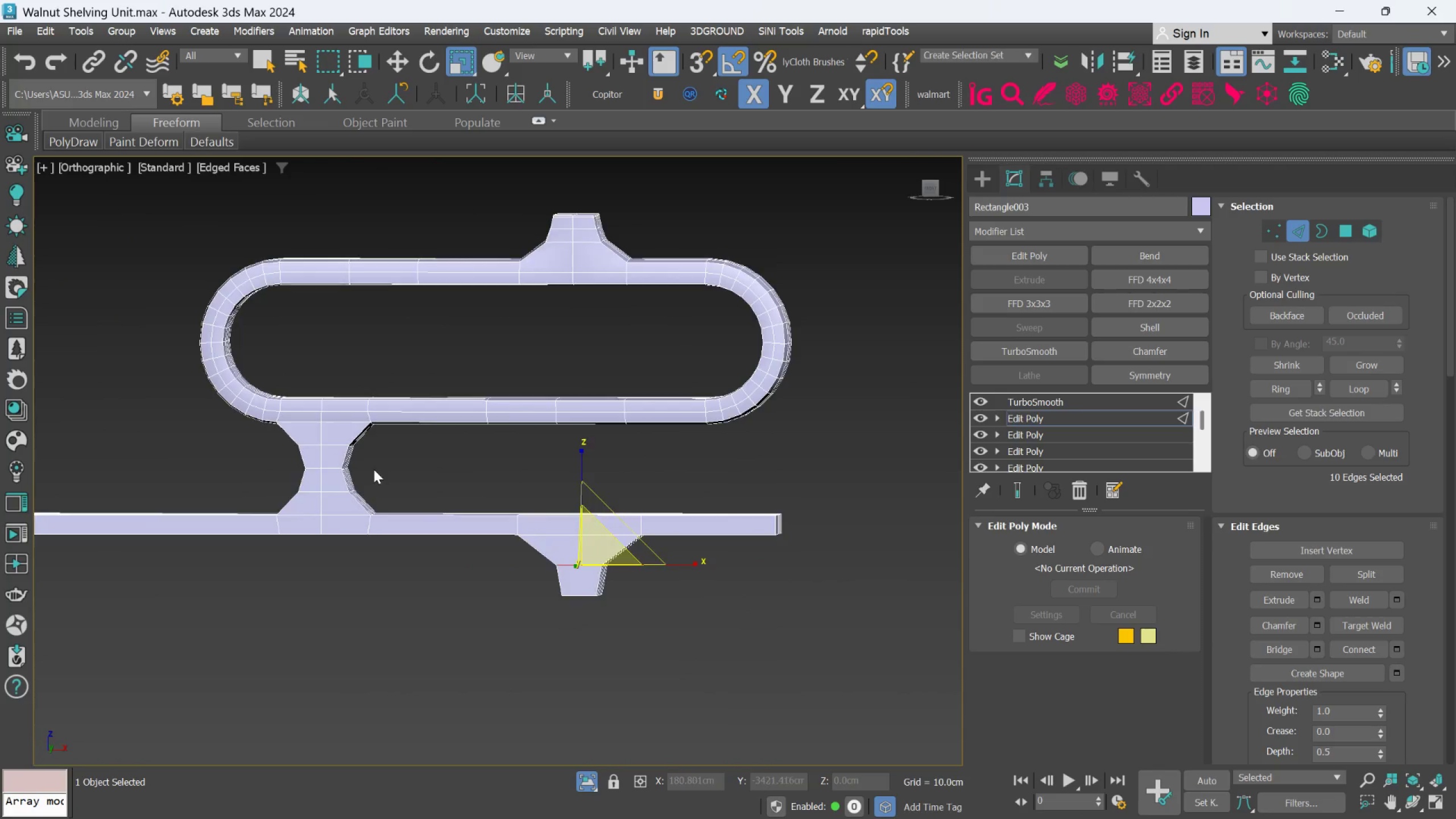 
scroll: coordinate [374, 469], scroll_direction: up, amount: 1.0
 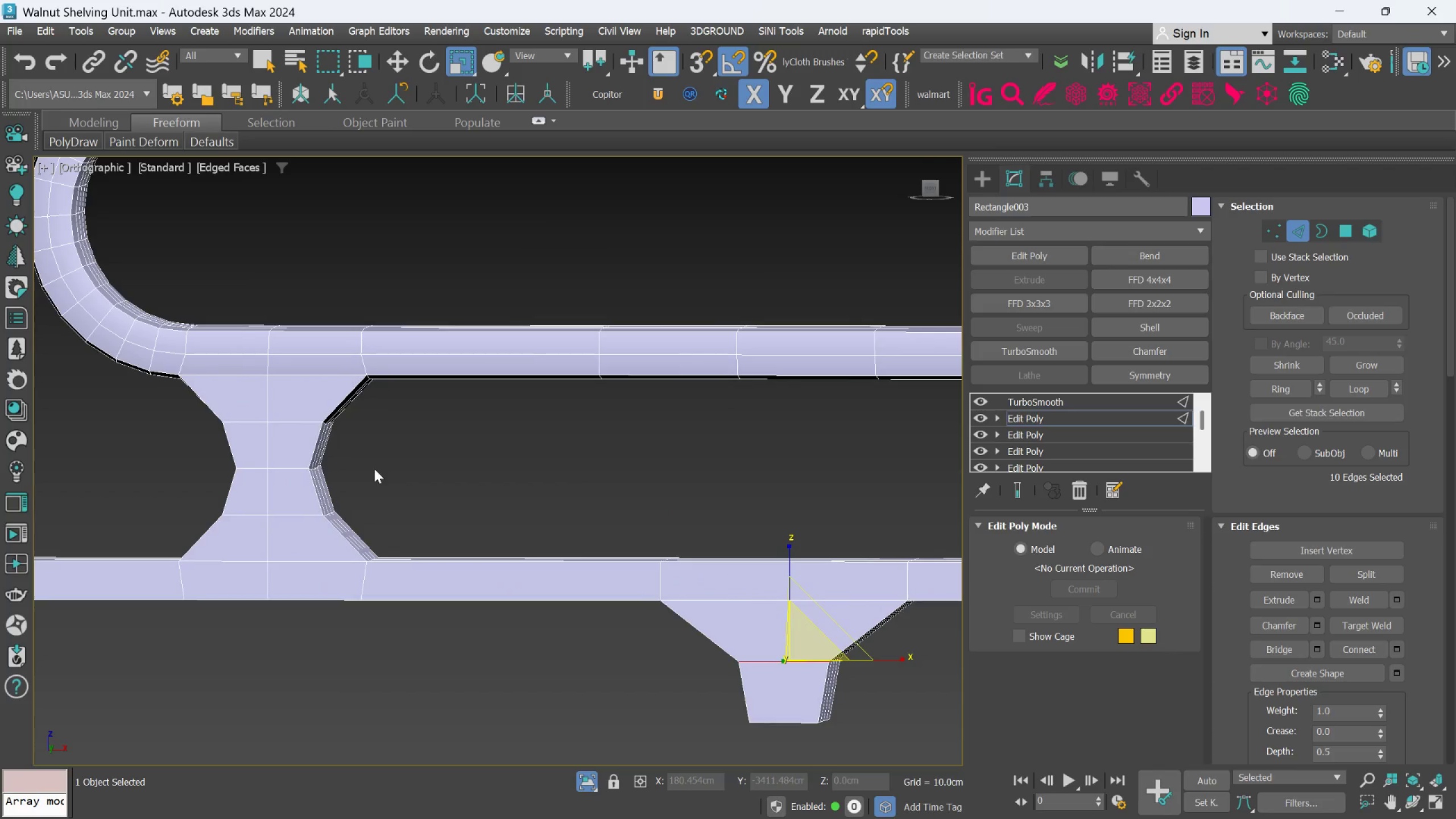 
key(Q)
 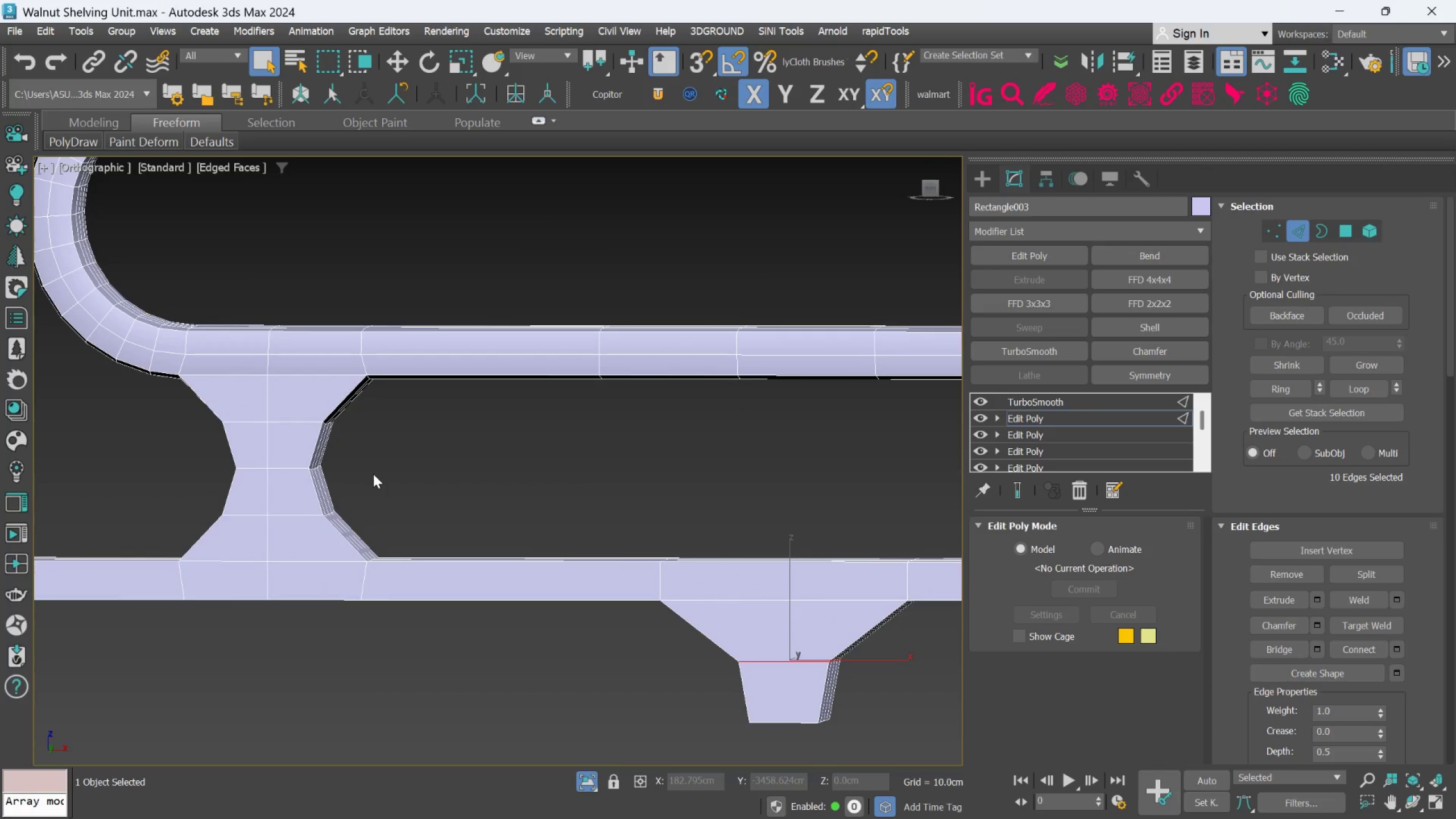 
hold_key(key=AltLeft, duration=0.52)
 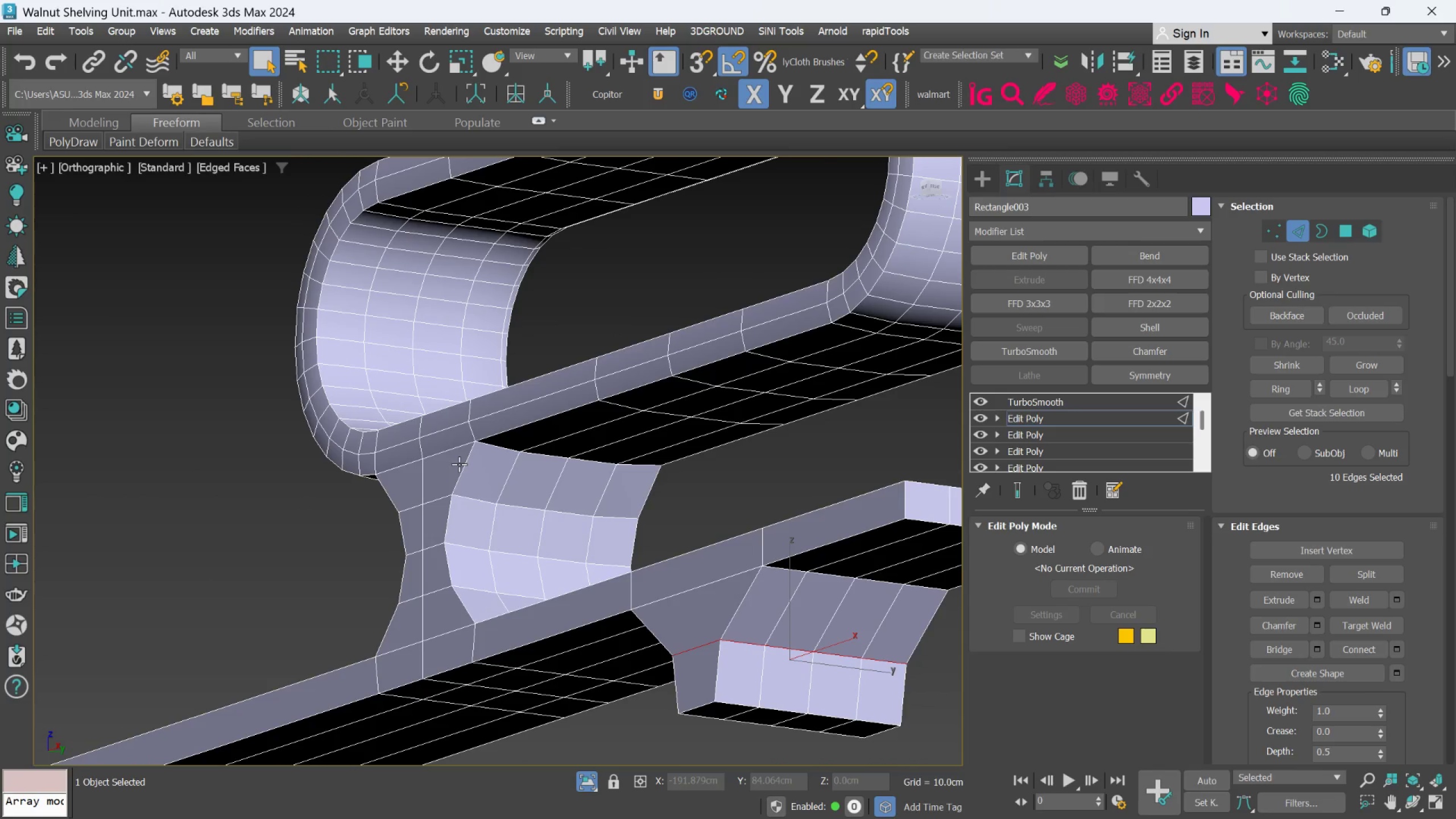 
double_click([459, 466])
 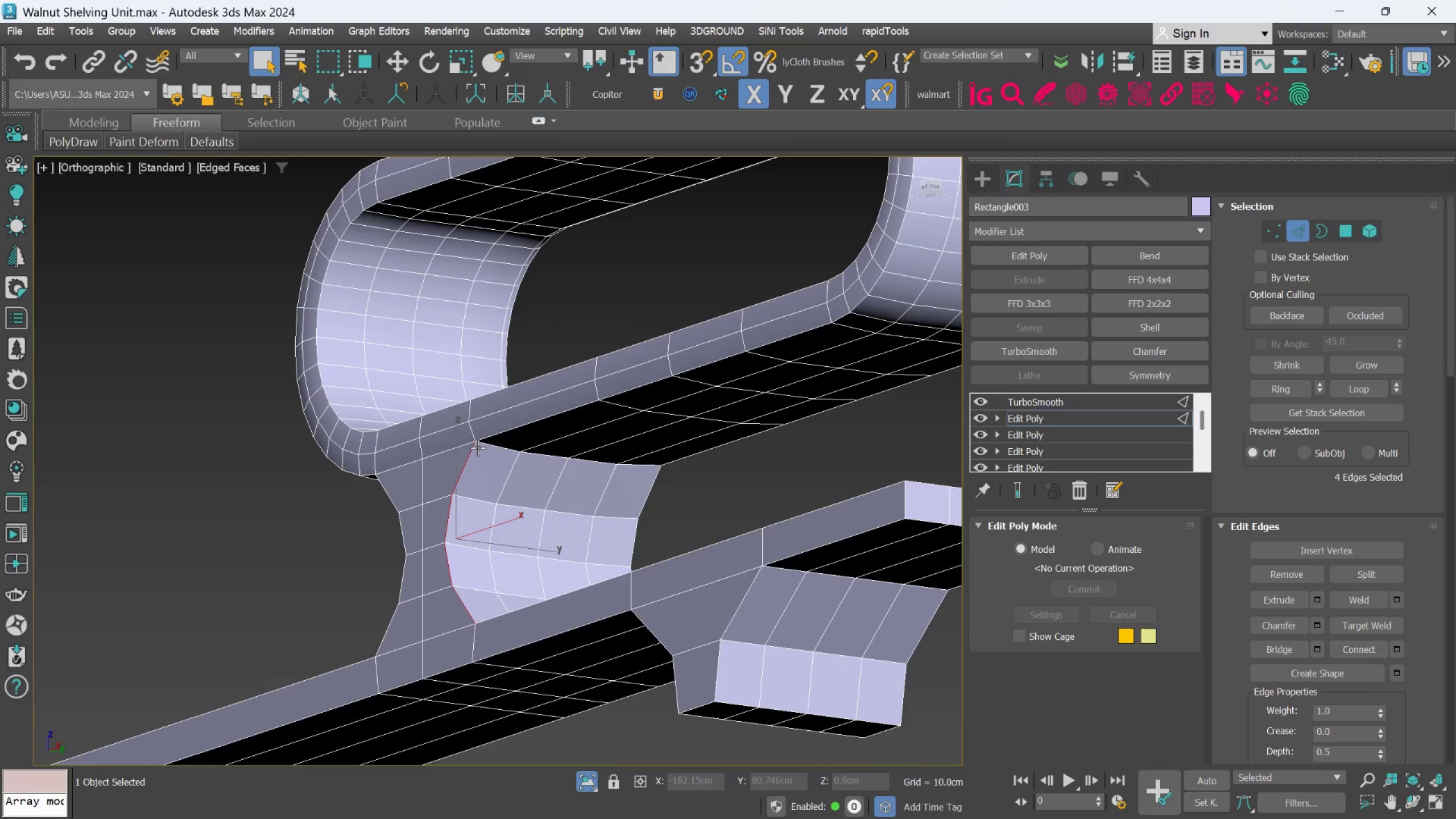 
hold_key(key=ControlLeft, duration=0.82)
 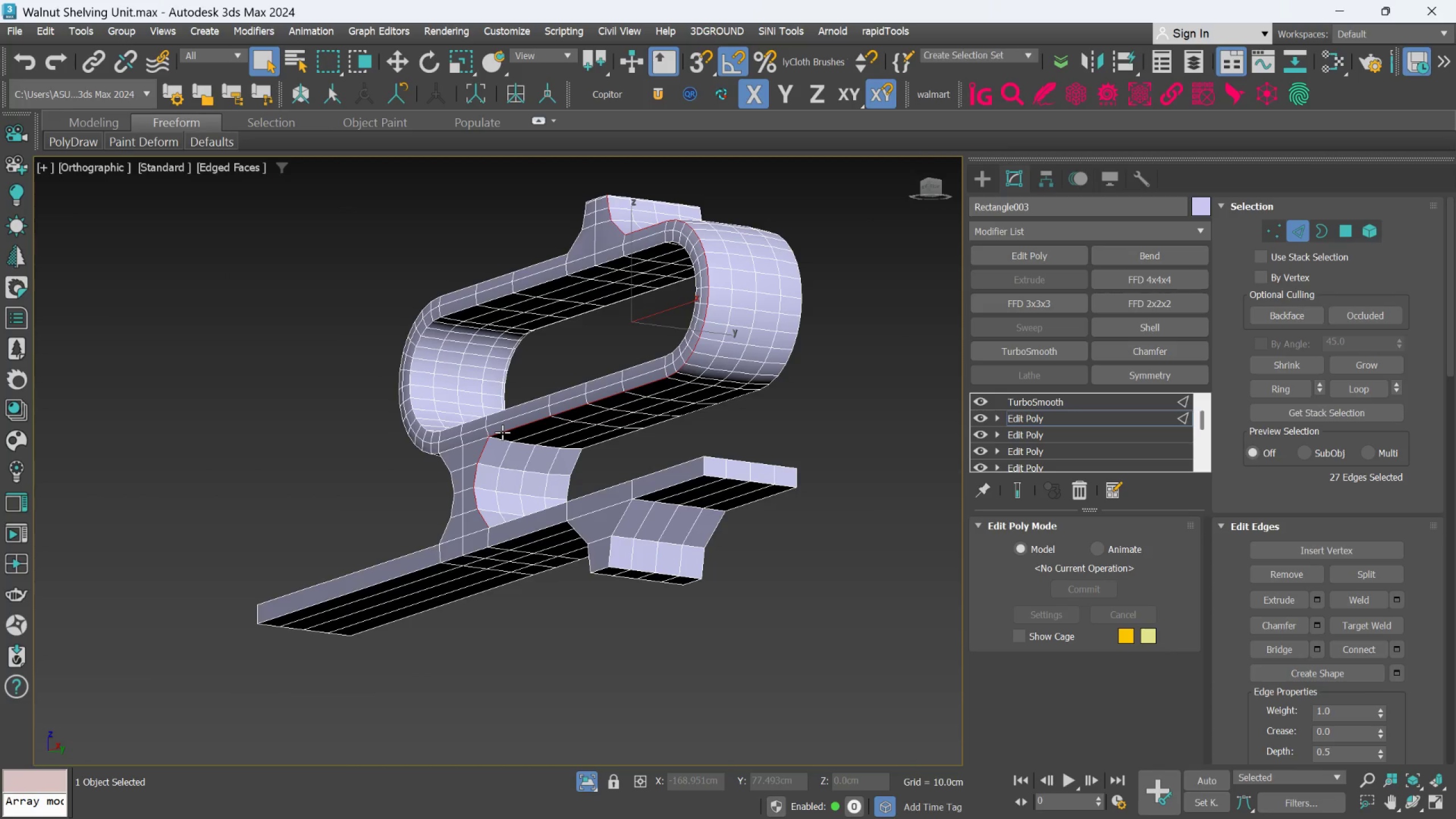 
scroll: coordinate [502, 434], scroll_direction: up, amount: 1.0
 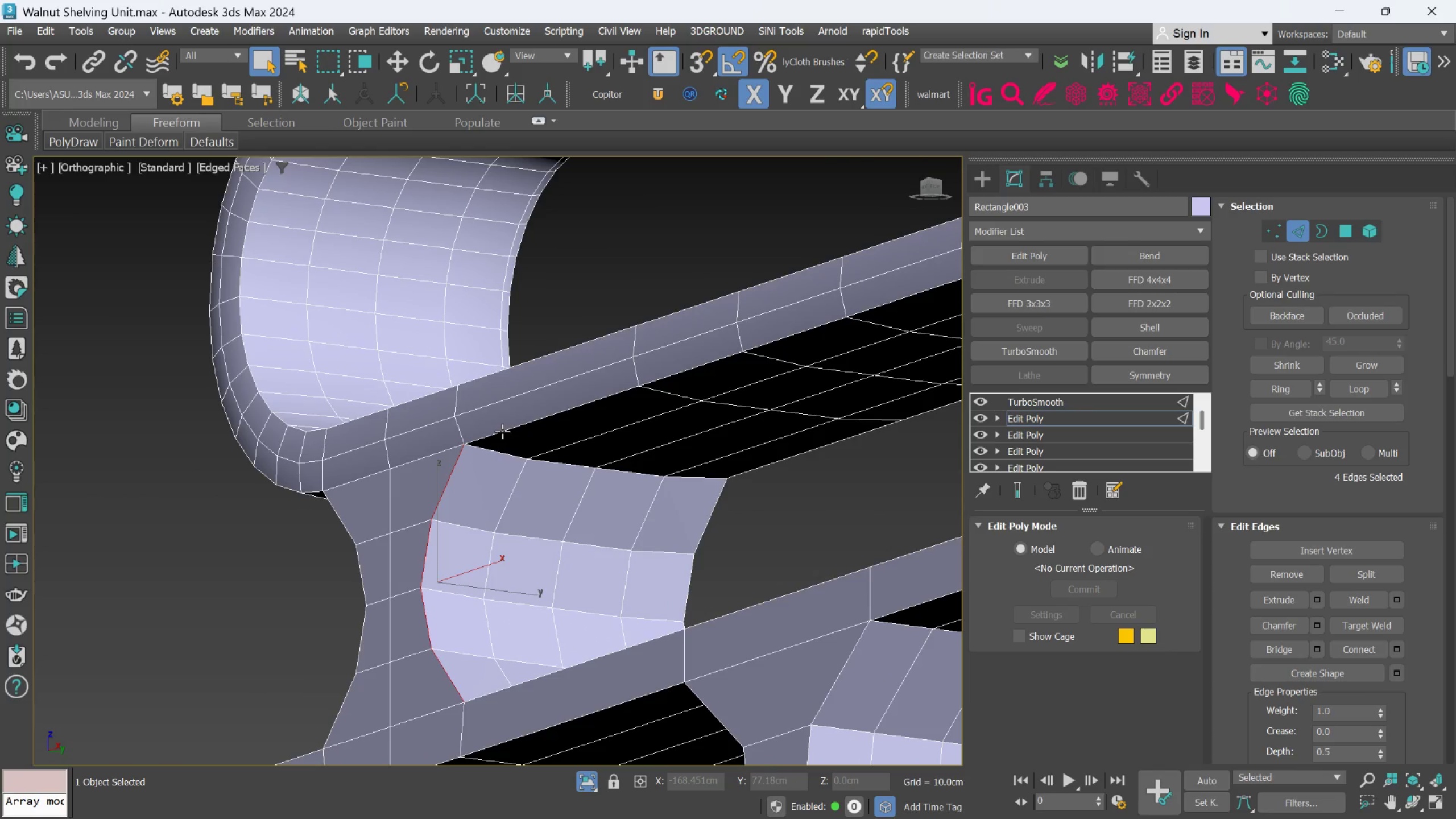 
double_click([502, 431])
 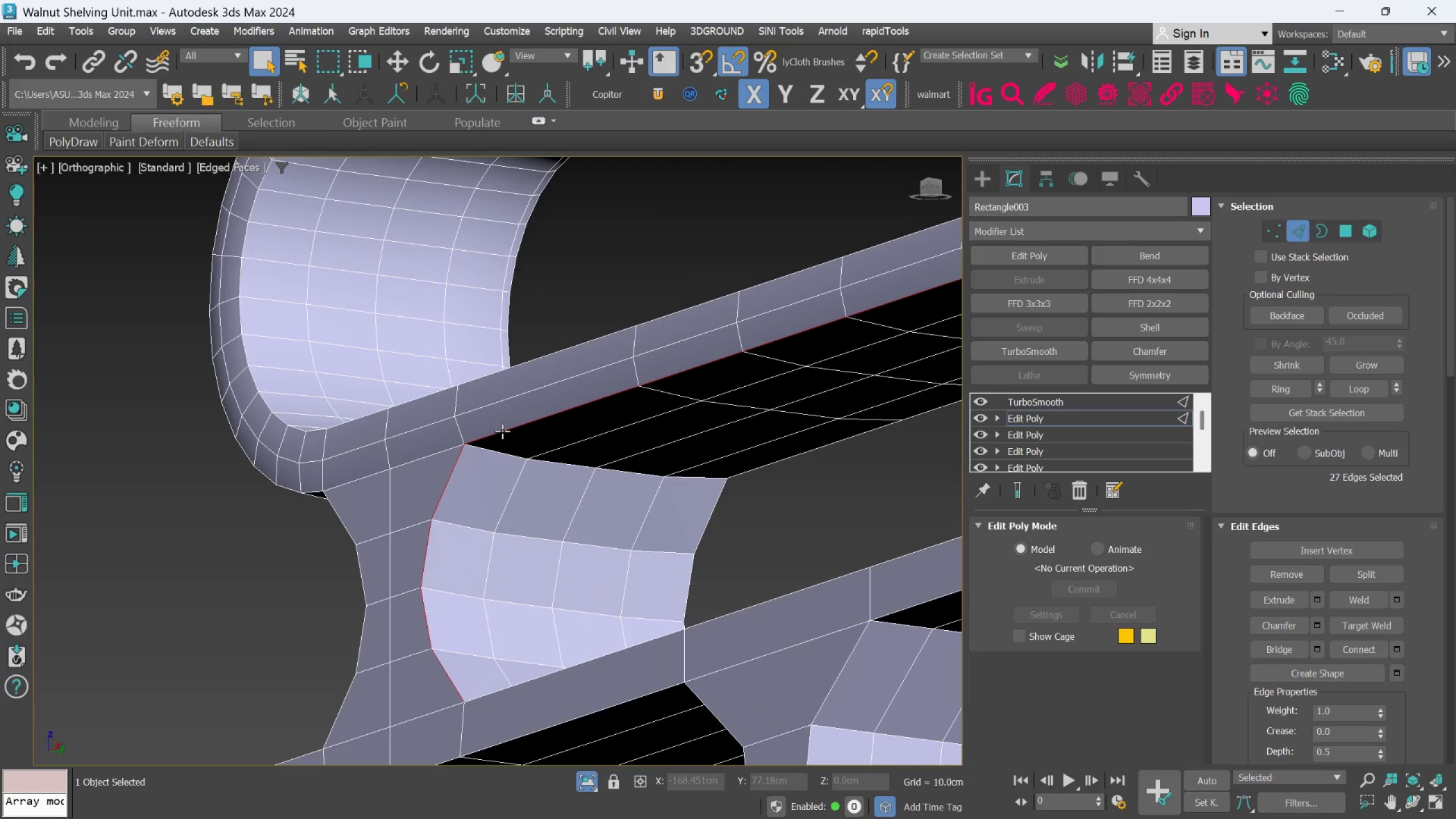 
scroll: coordinate [502, 432], scroll_direction: down, amount: 2.0
 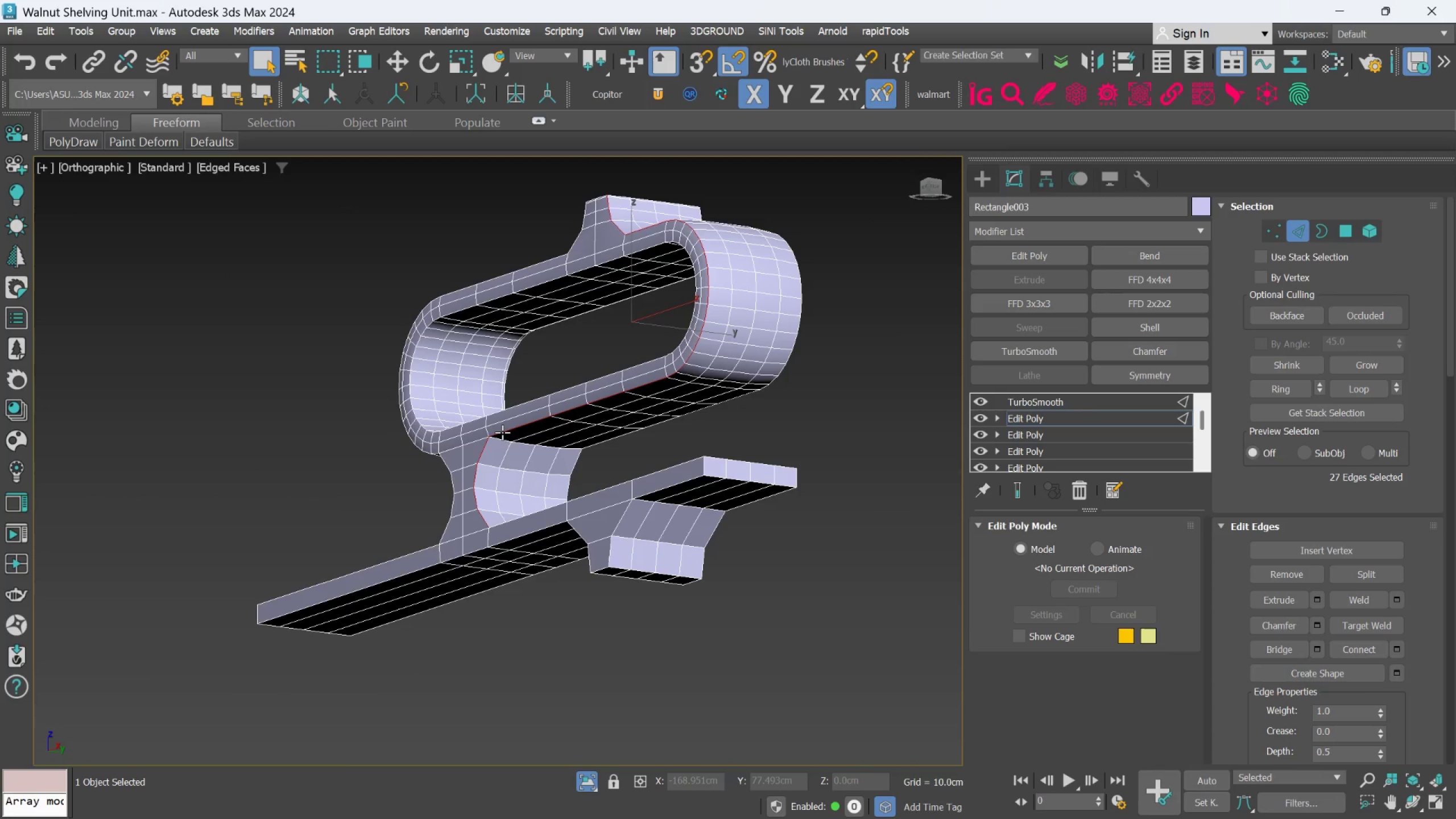 
hold_key(key=AltLeft, duration=2.19)
 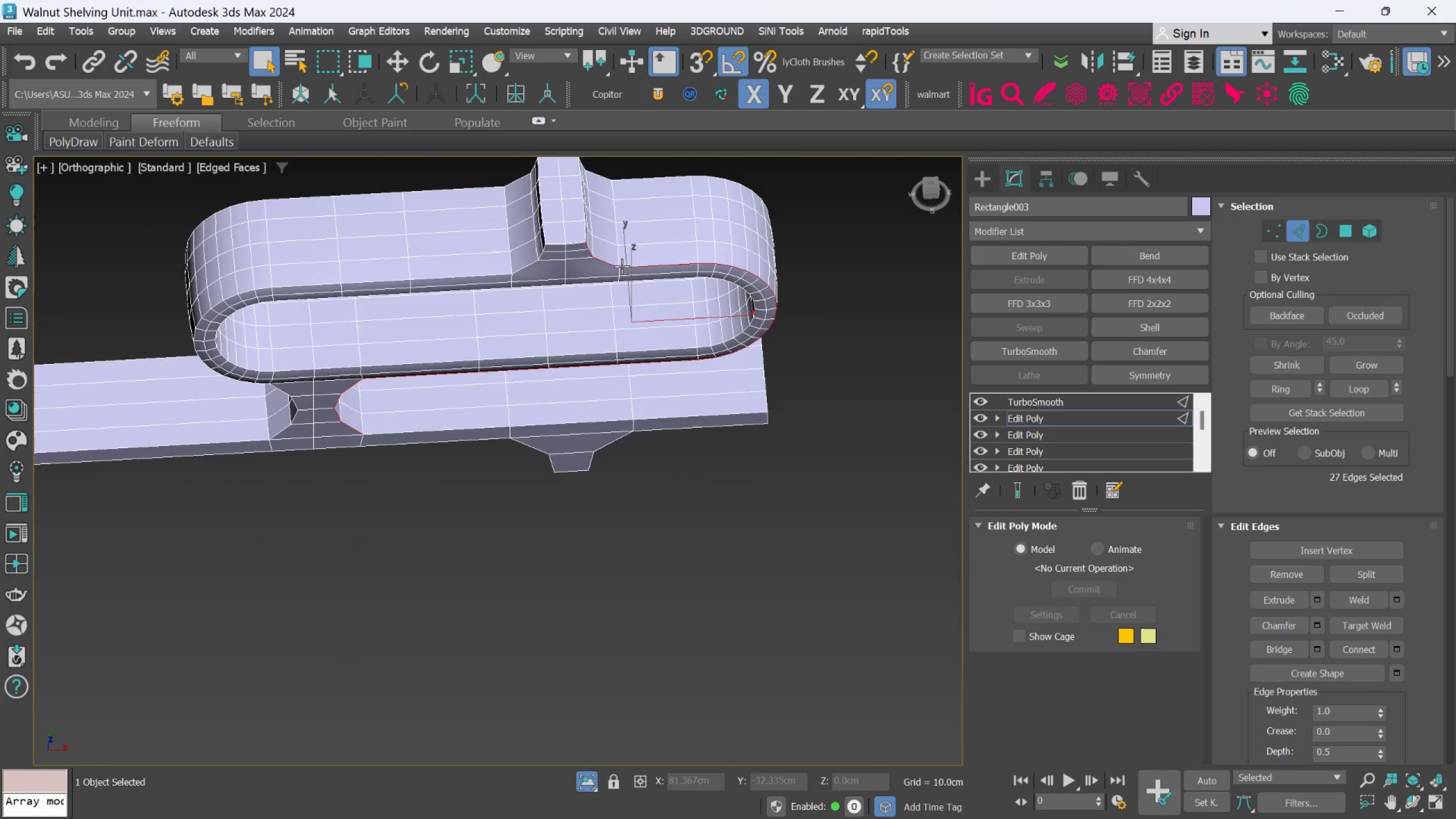 
scroll: coordinate [619, 263], scroll_direction: up, amount: 3.0
 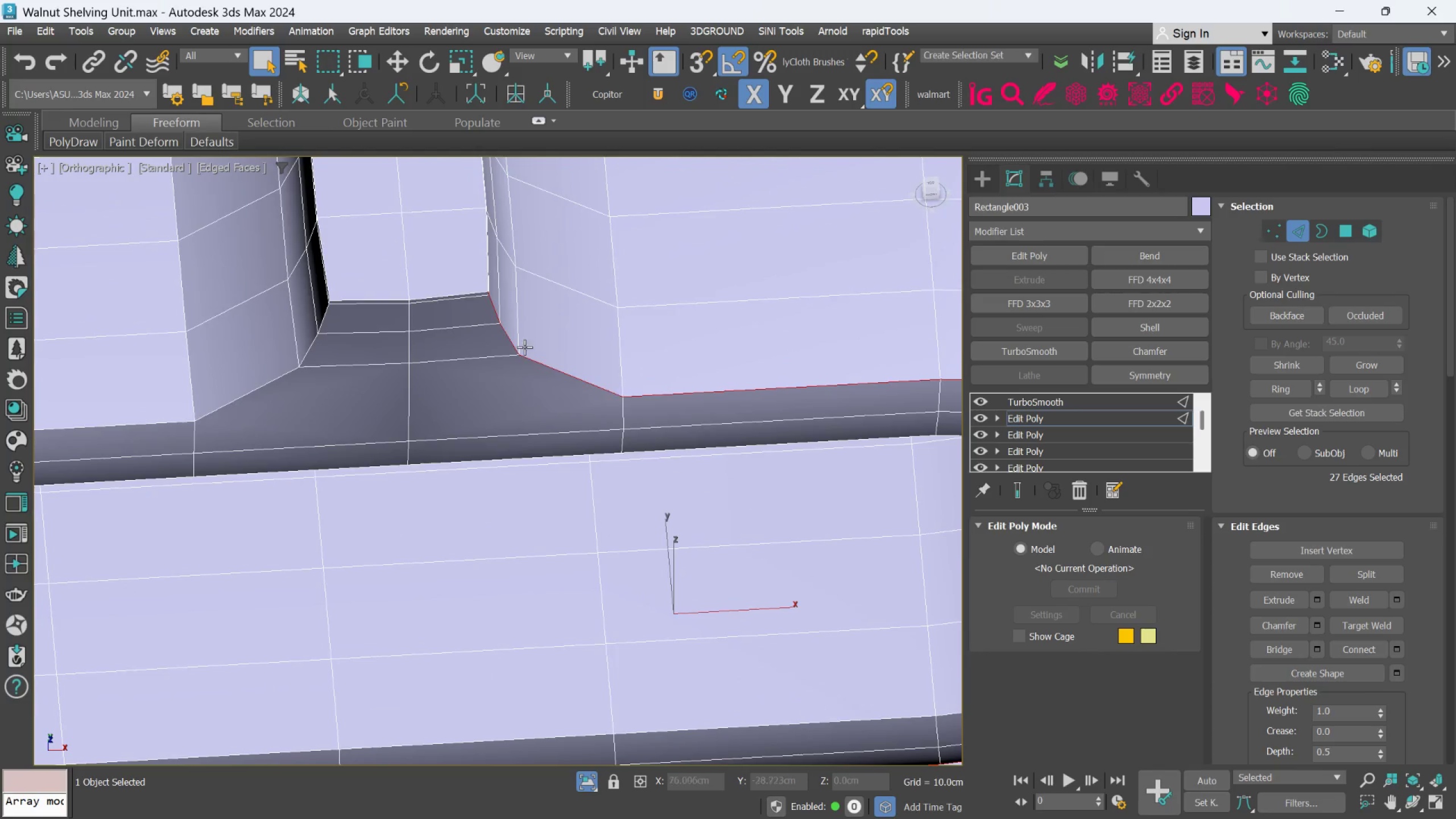 
hold_key(key=AltLeft, duration=1.03)
 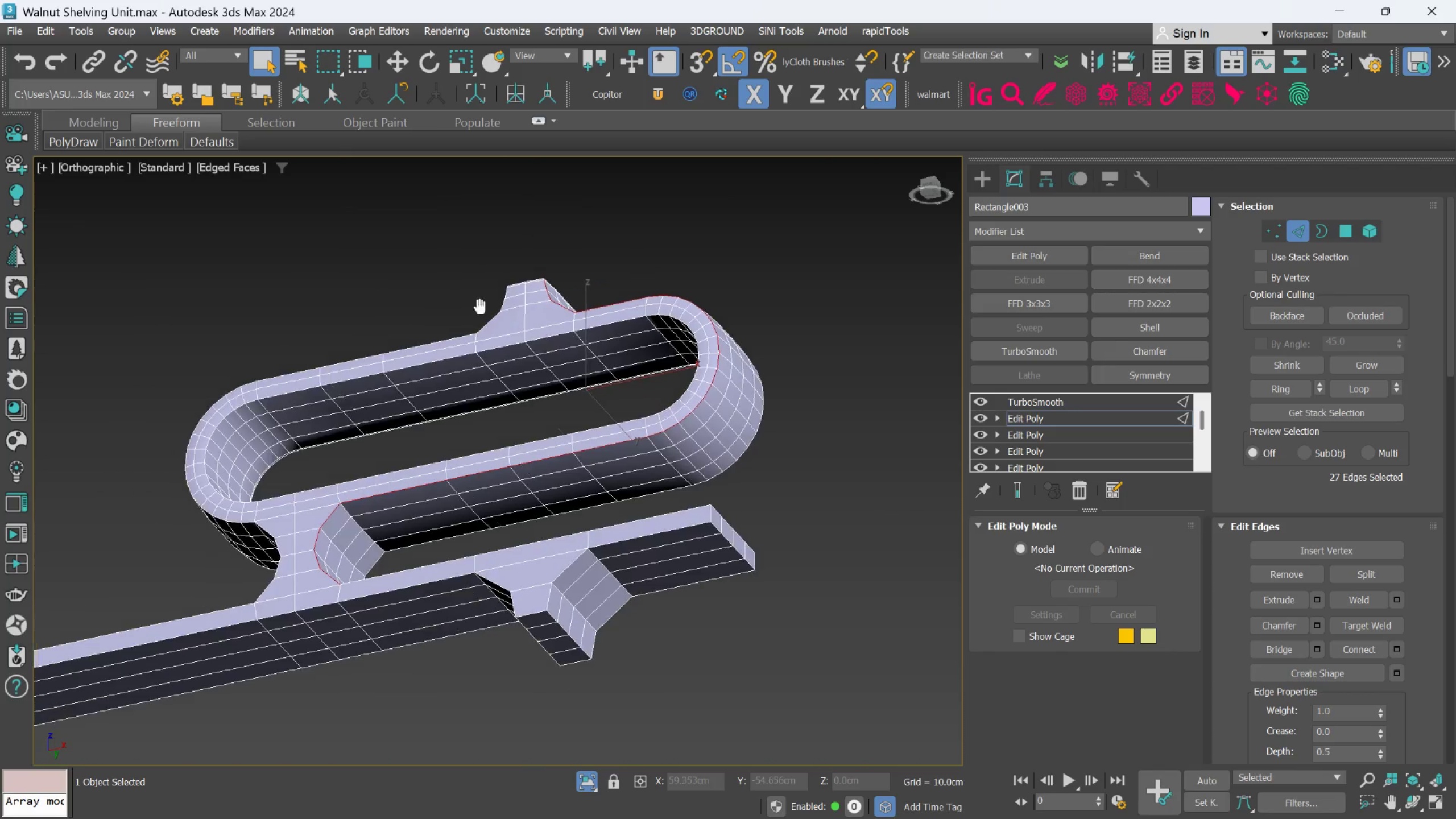 
scroll: coordinate [468, 307], scroll_direction: down, amount: 3.0
 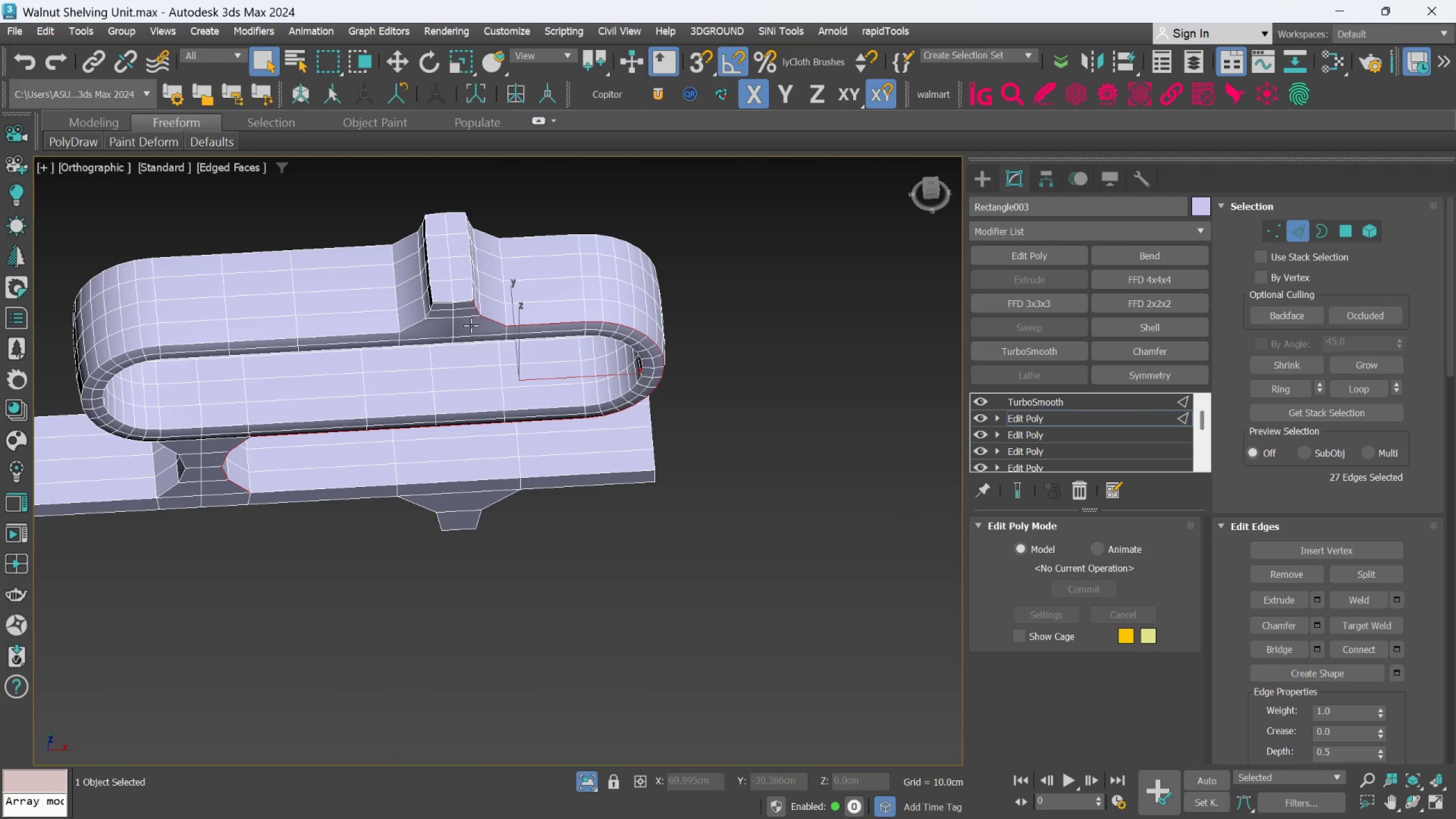 
hold_key(key=AltLeft, duration=0.39)
 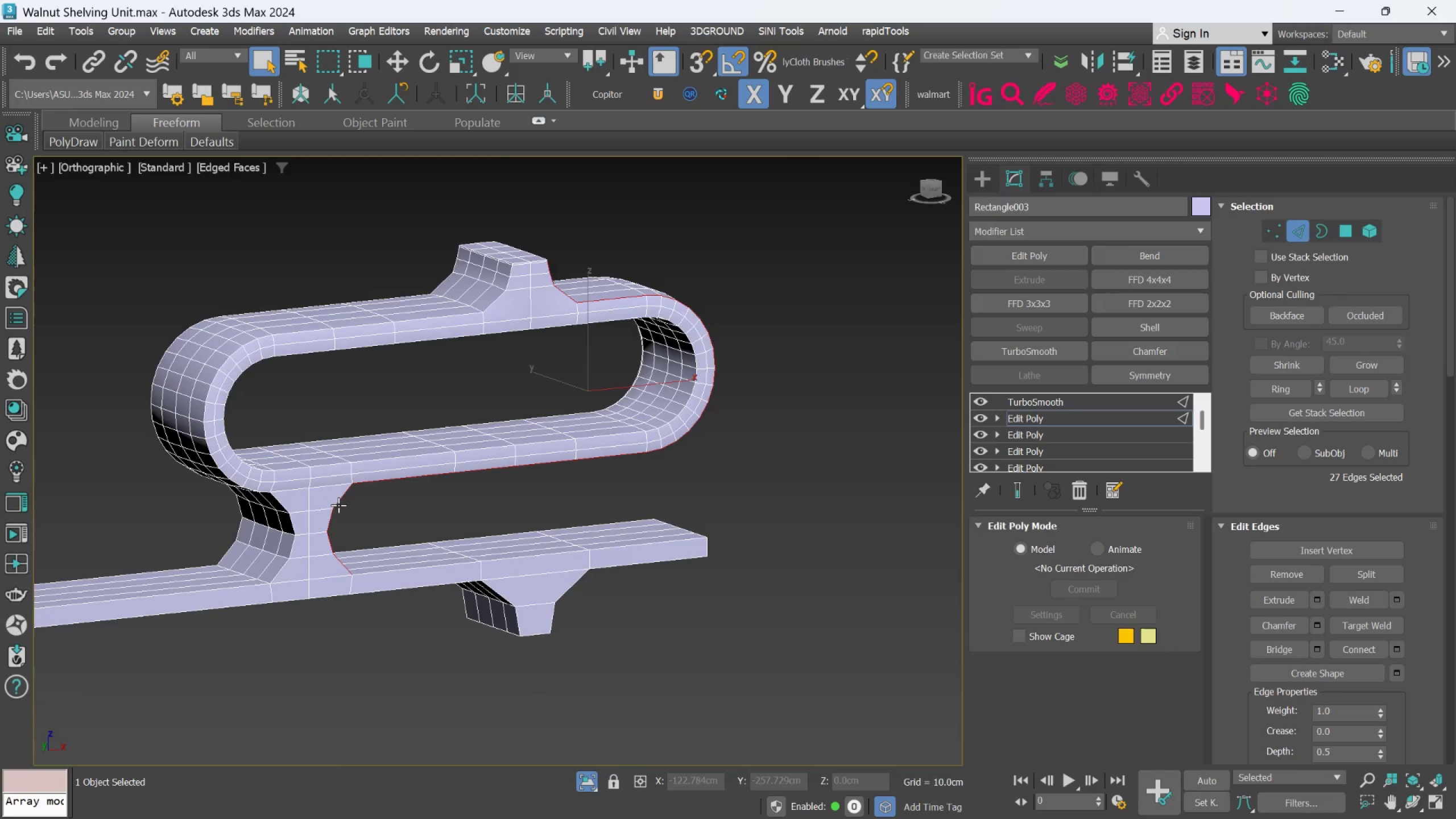 
hold_key(key=ControlLeft, duration=1.16)
 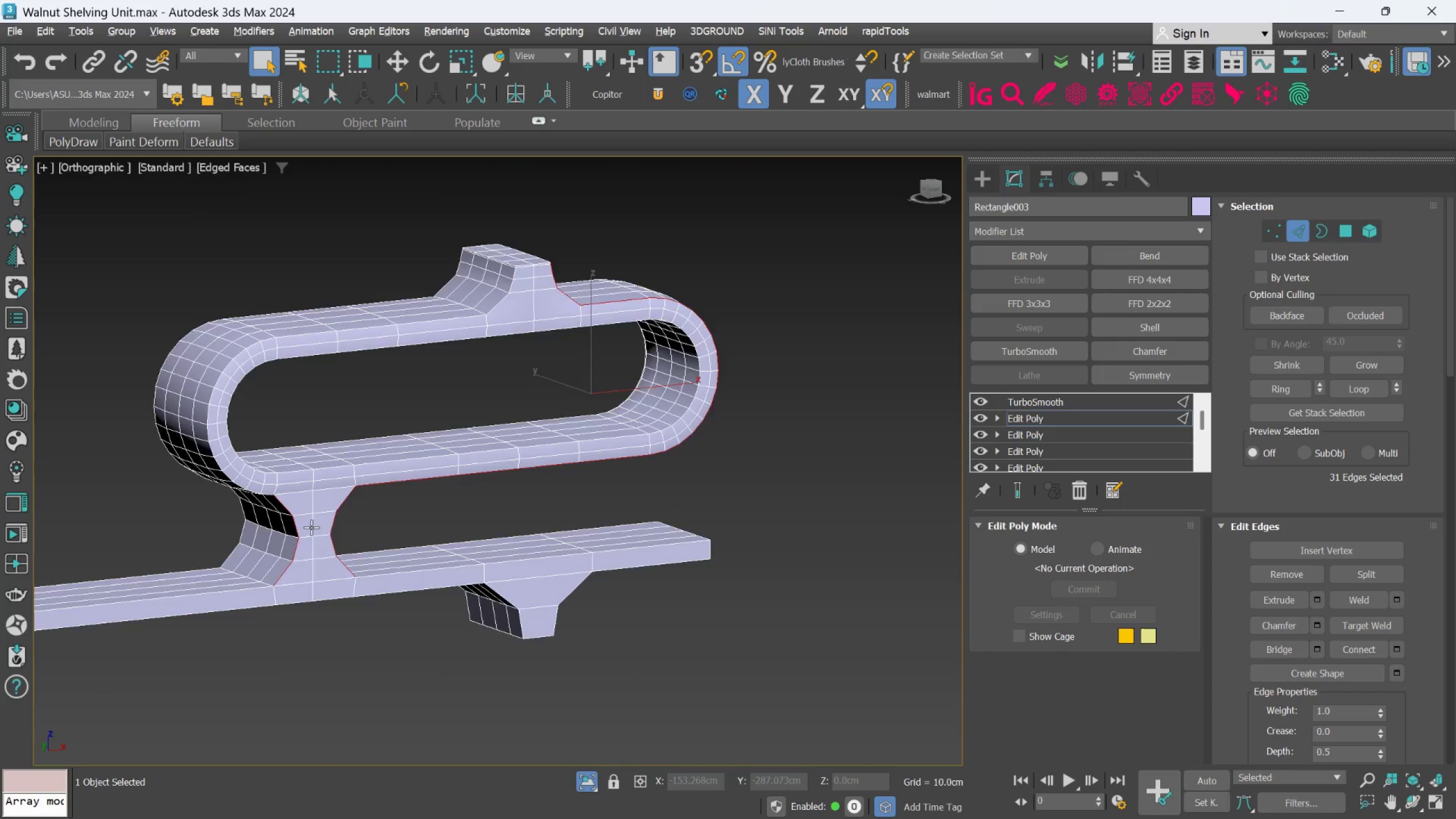 
scroll: coordinate [303, 522], scroll_direction: up, amount: 1.0
 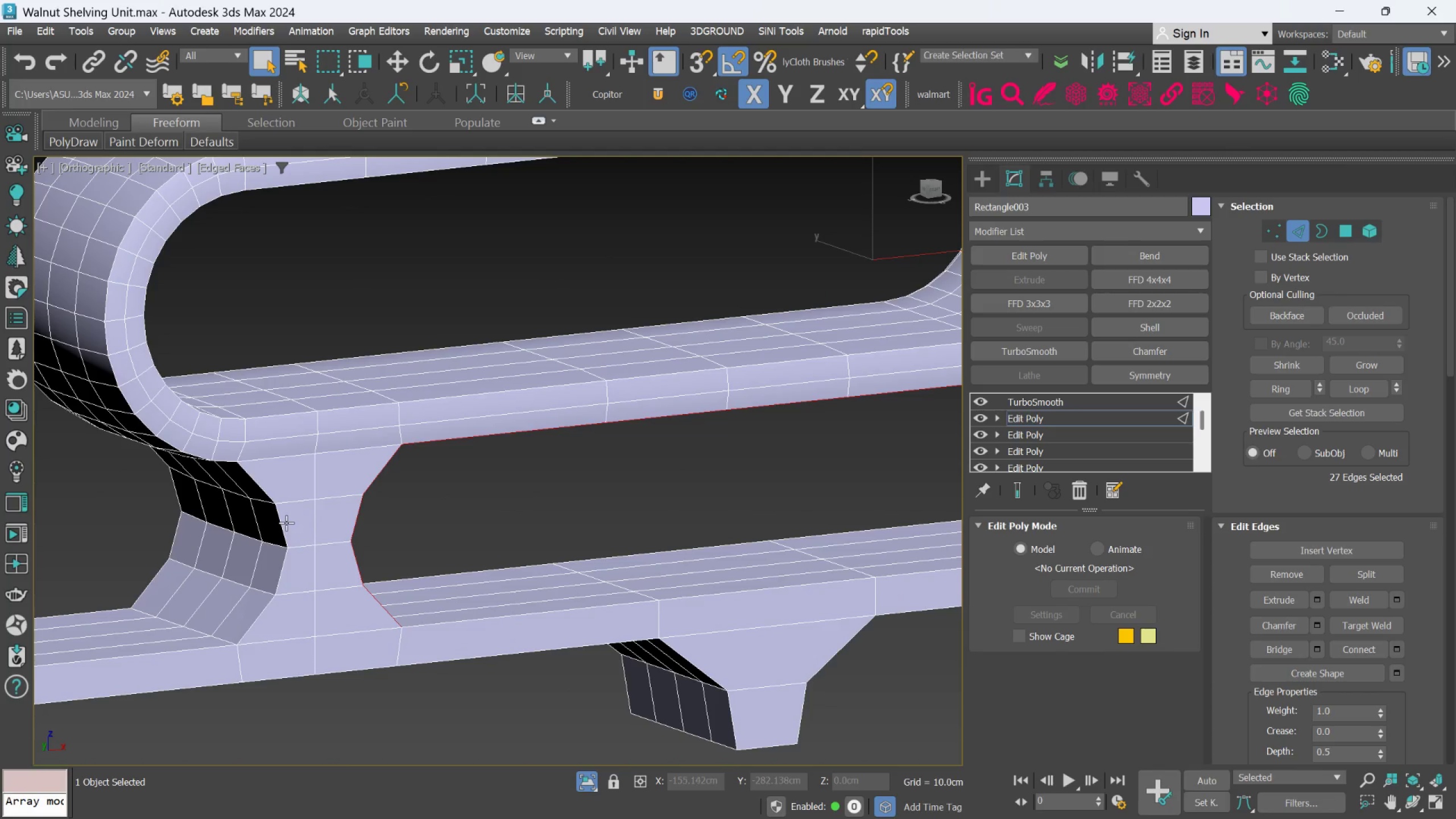 
double_click([285, 525])
 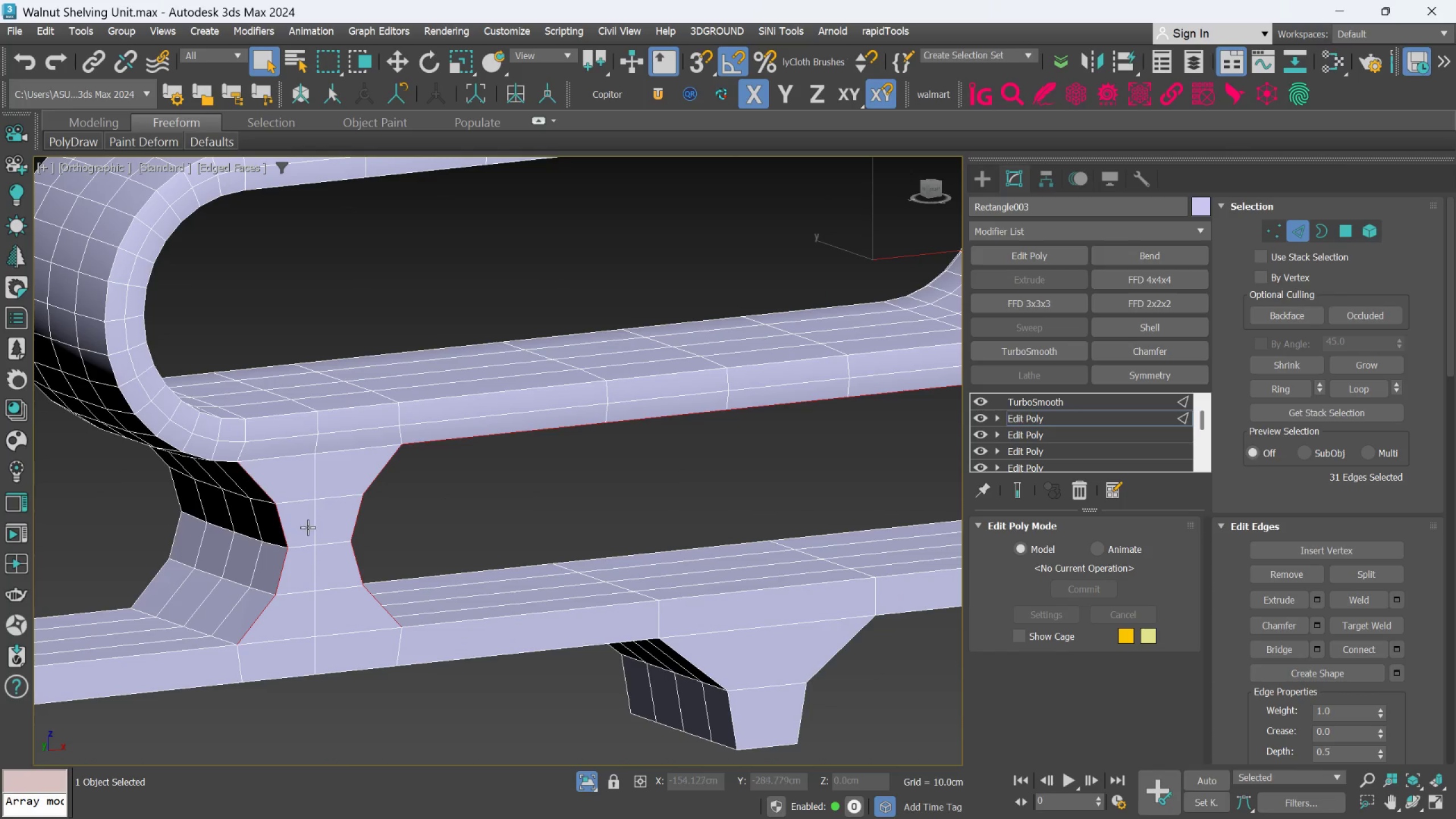 
hold_key(key=AltLeft, duration=0.9)
 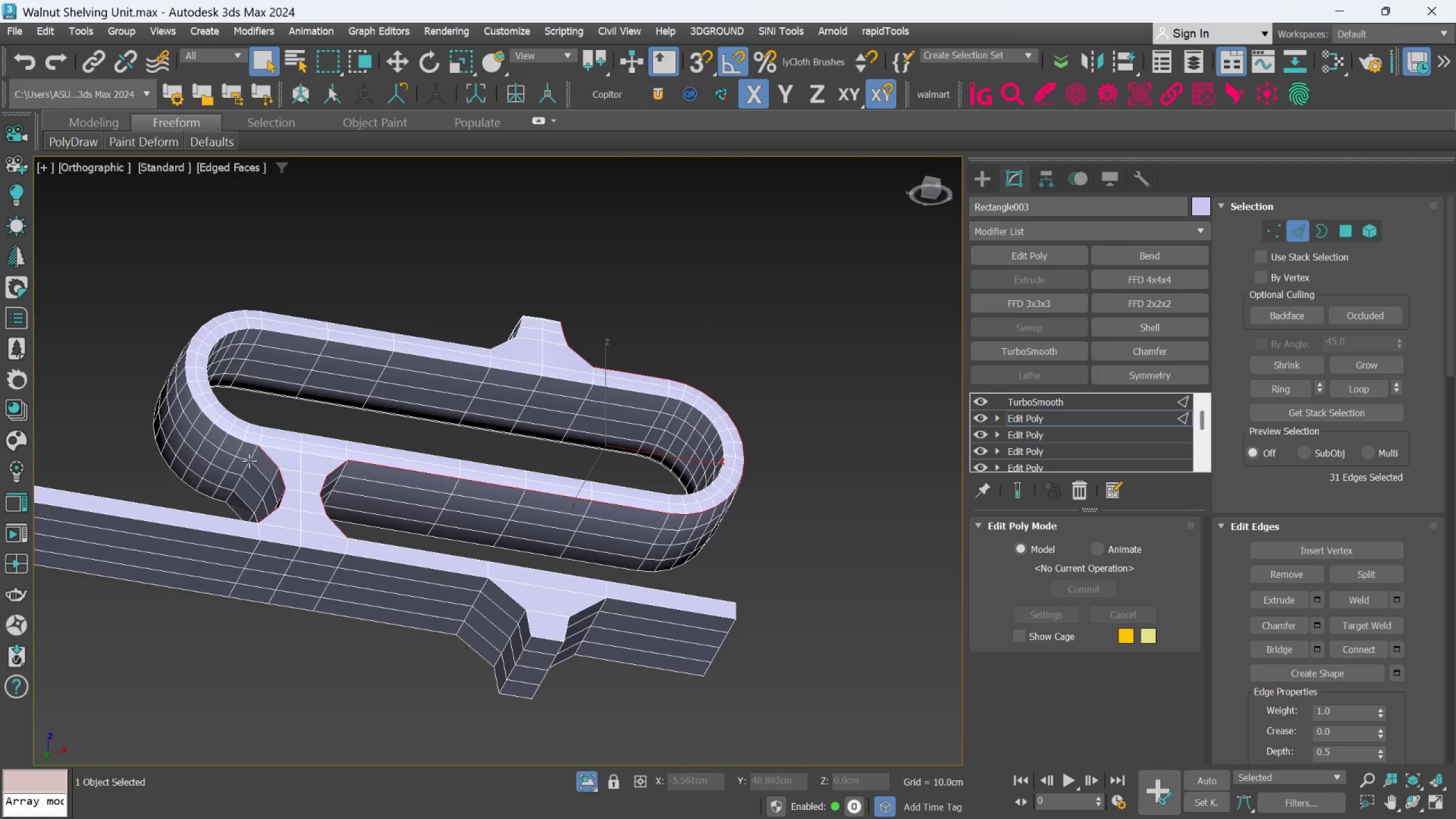 
scroll: coordinate [309, 527], scroll_direction: down, amount: 1.0
 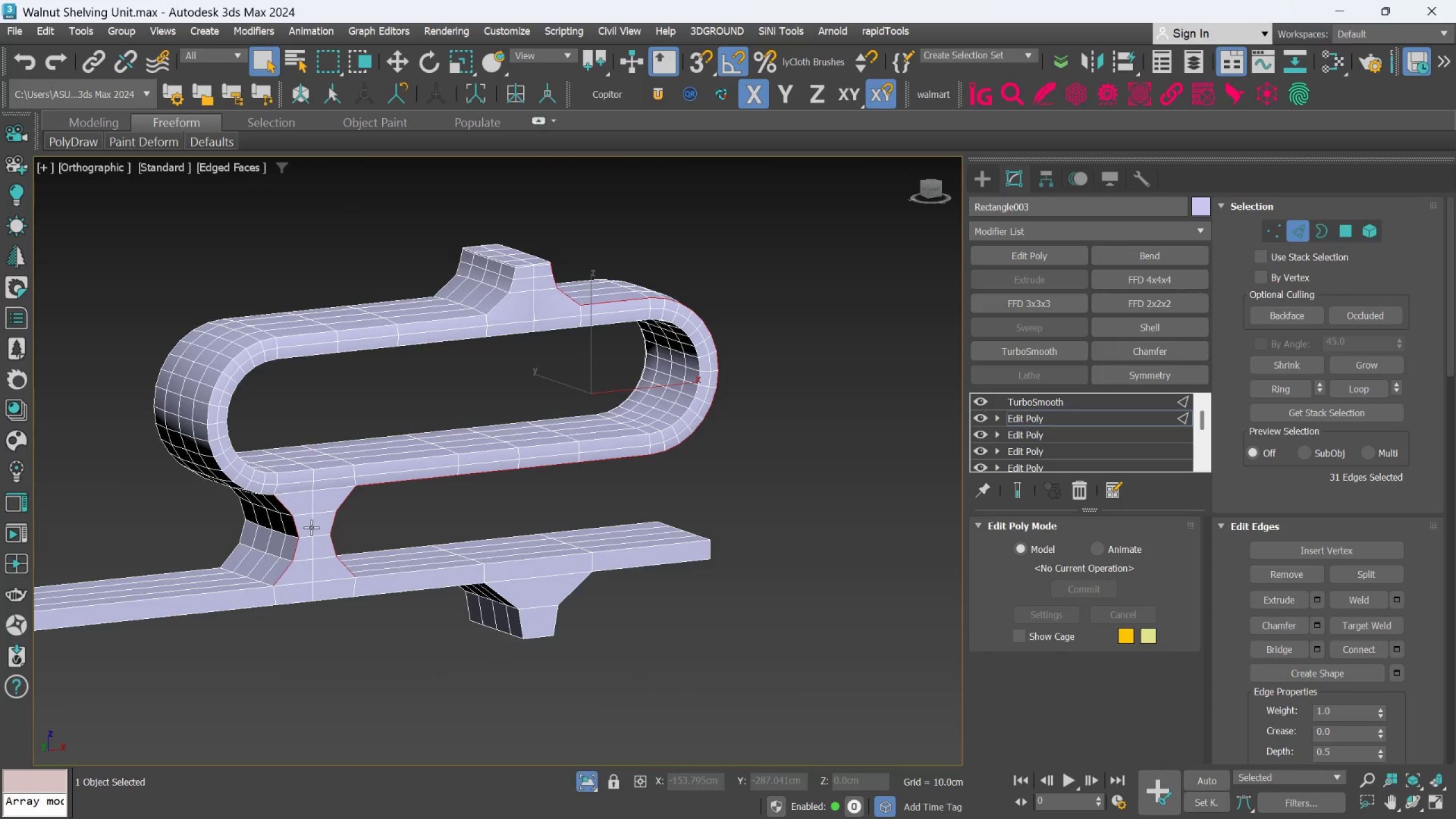 
hold_key(key=ControlLeft, duration=0.83)
 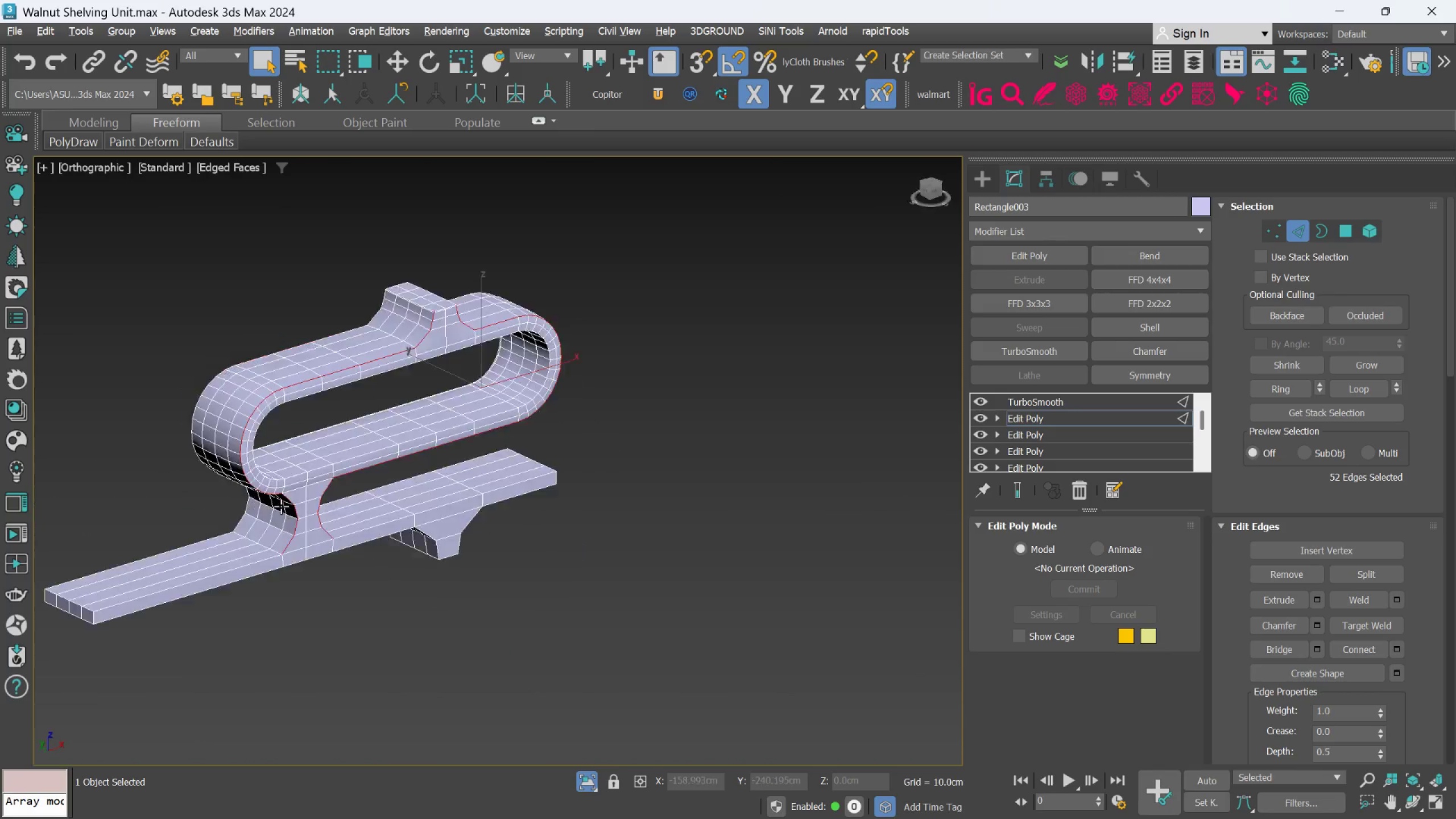 
scroll: coordinate [246, 450], scroll_direction: up, amount: 1.0
 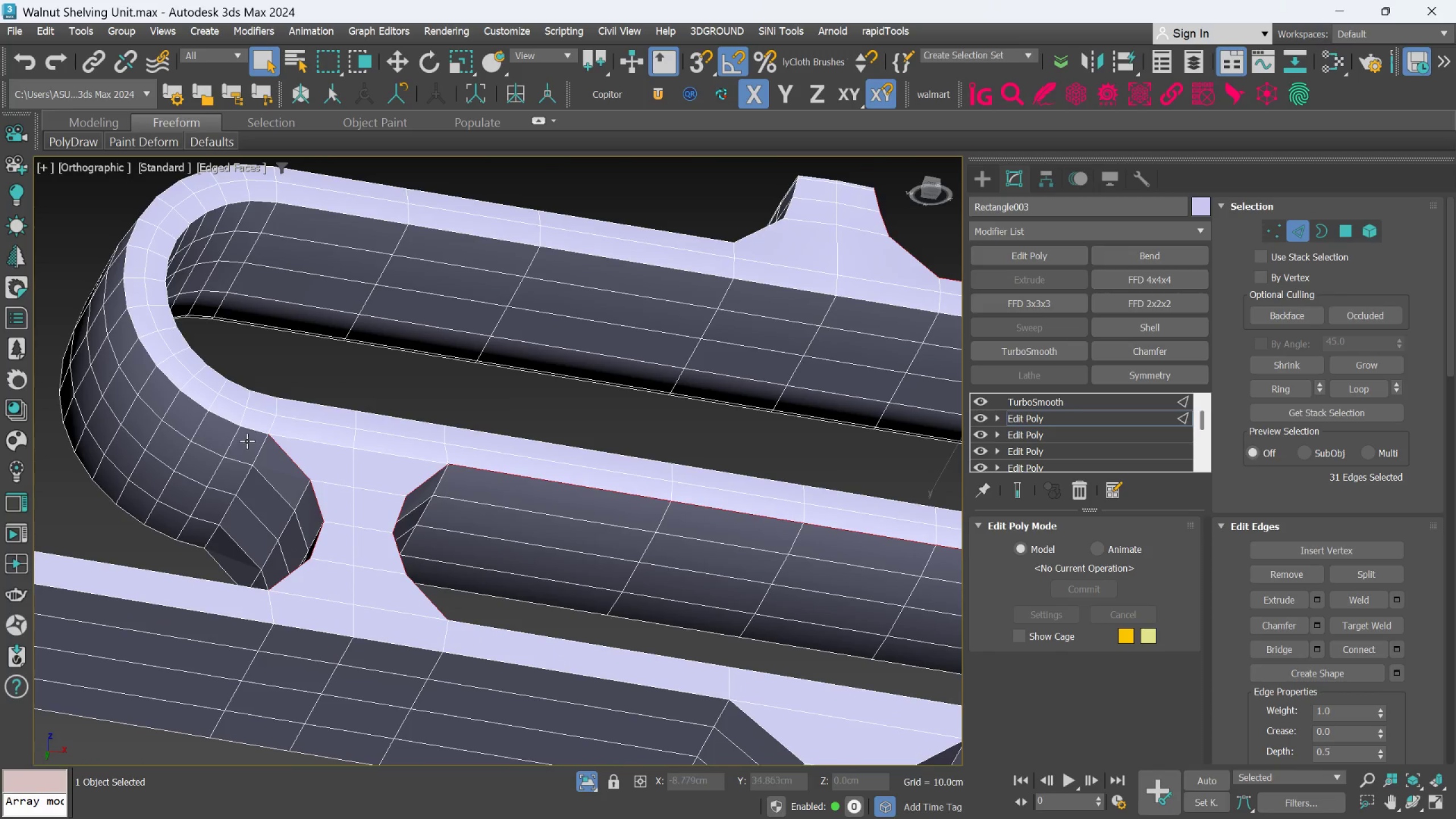 
double_click([250, 432])
 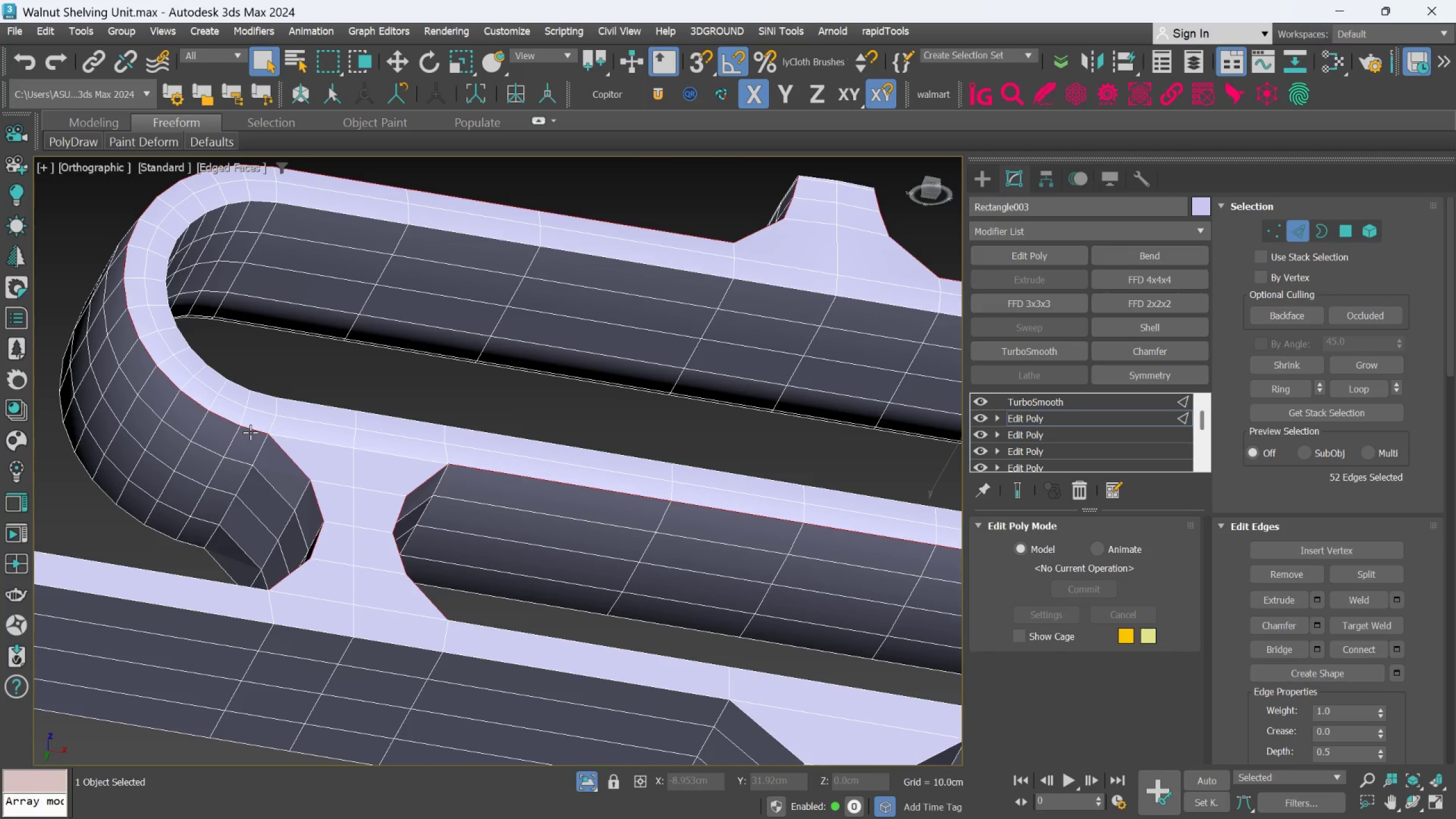 
hold_key(key=AltLeft, duration=0.97)
 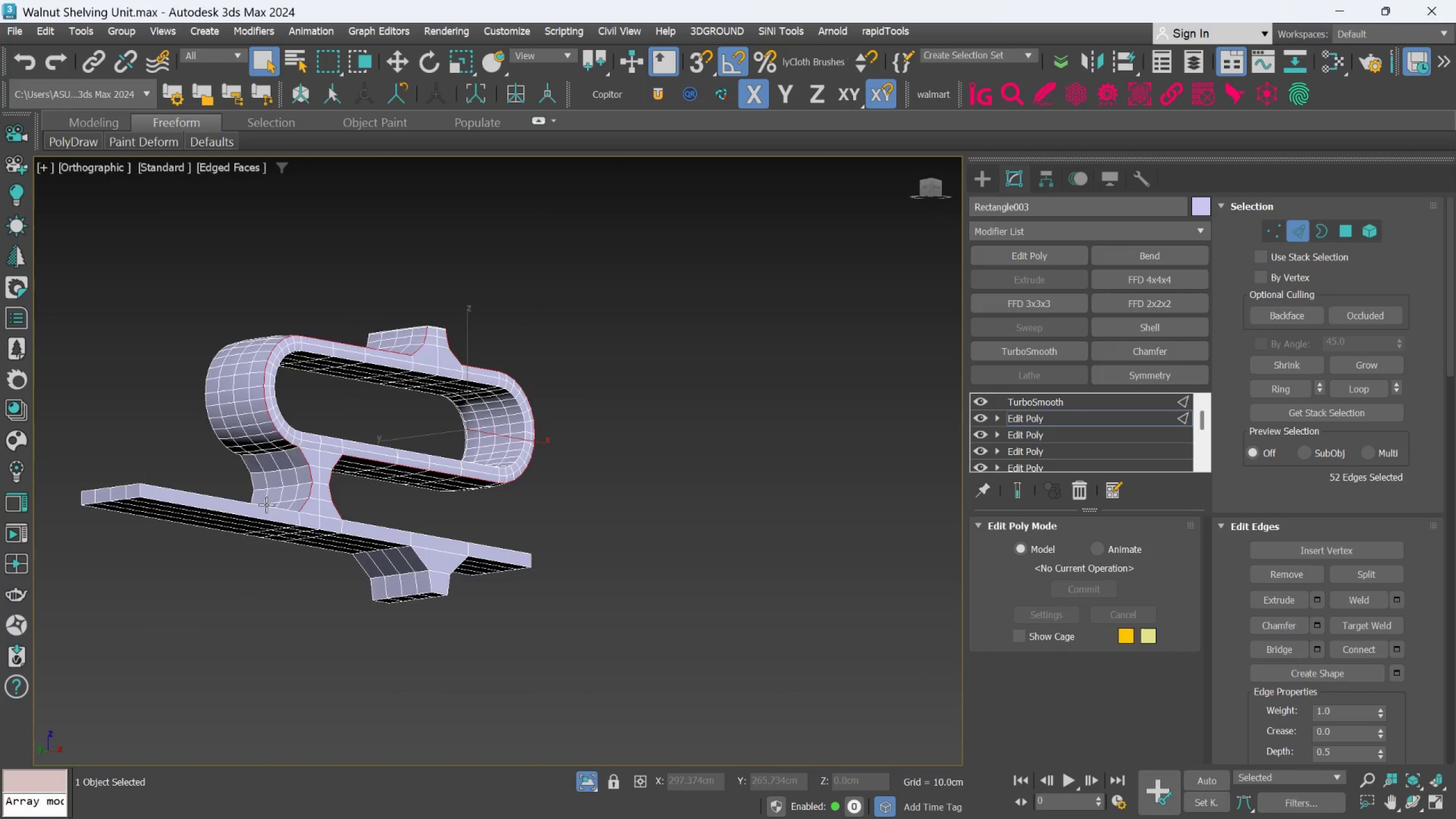 
scroll: coordinate [250, 432], scroll_direction: down, amount: 2.0
 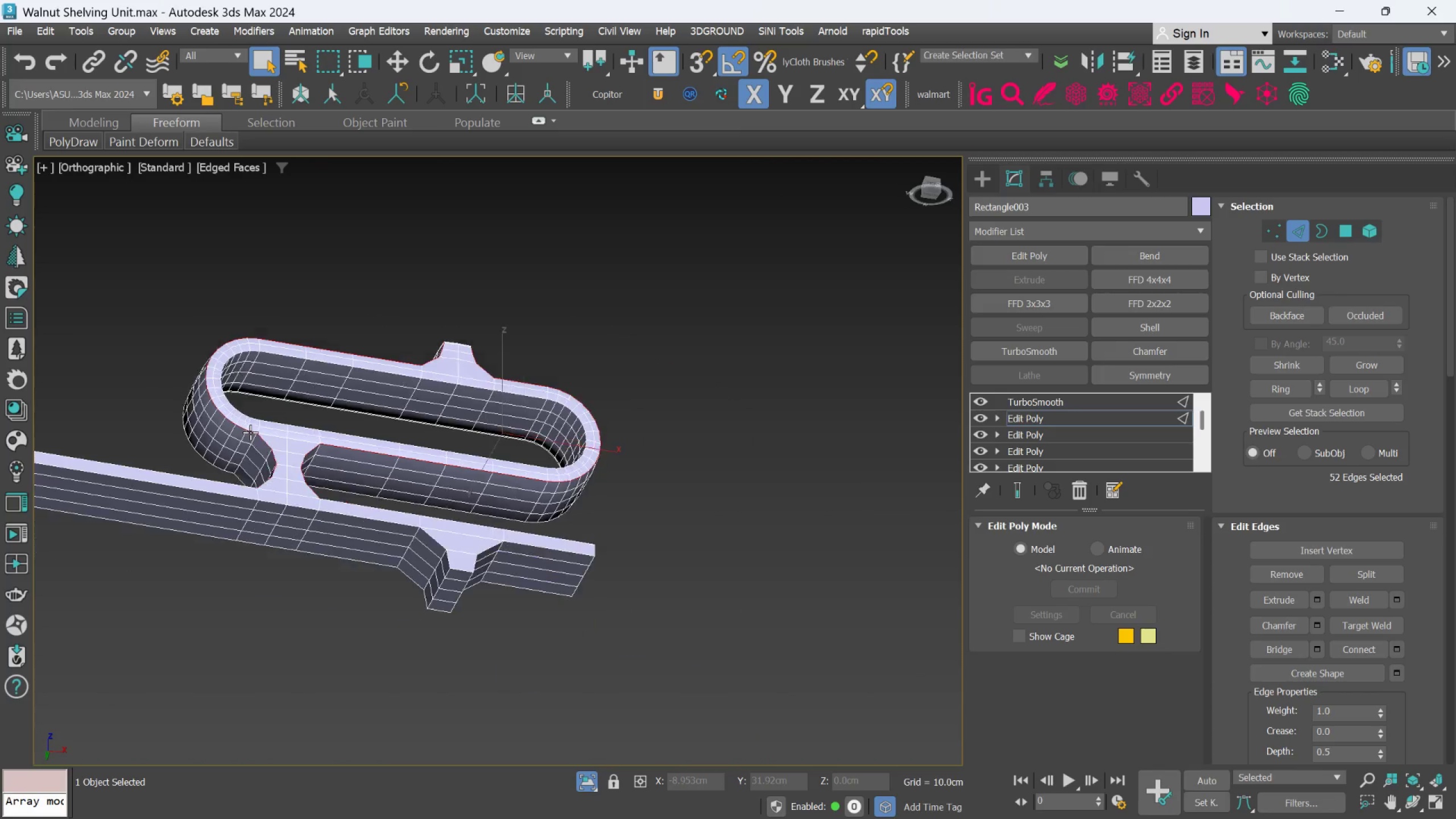 
hold_key(key=AltLeft, duration=0.47)
 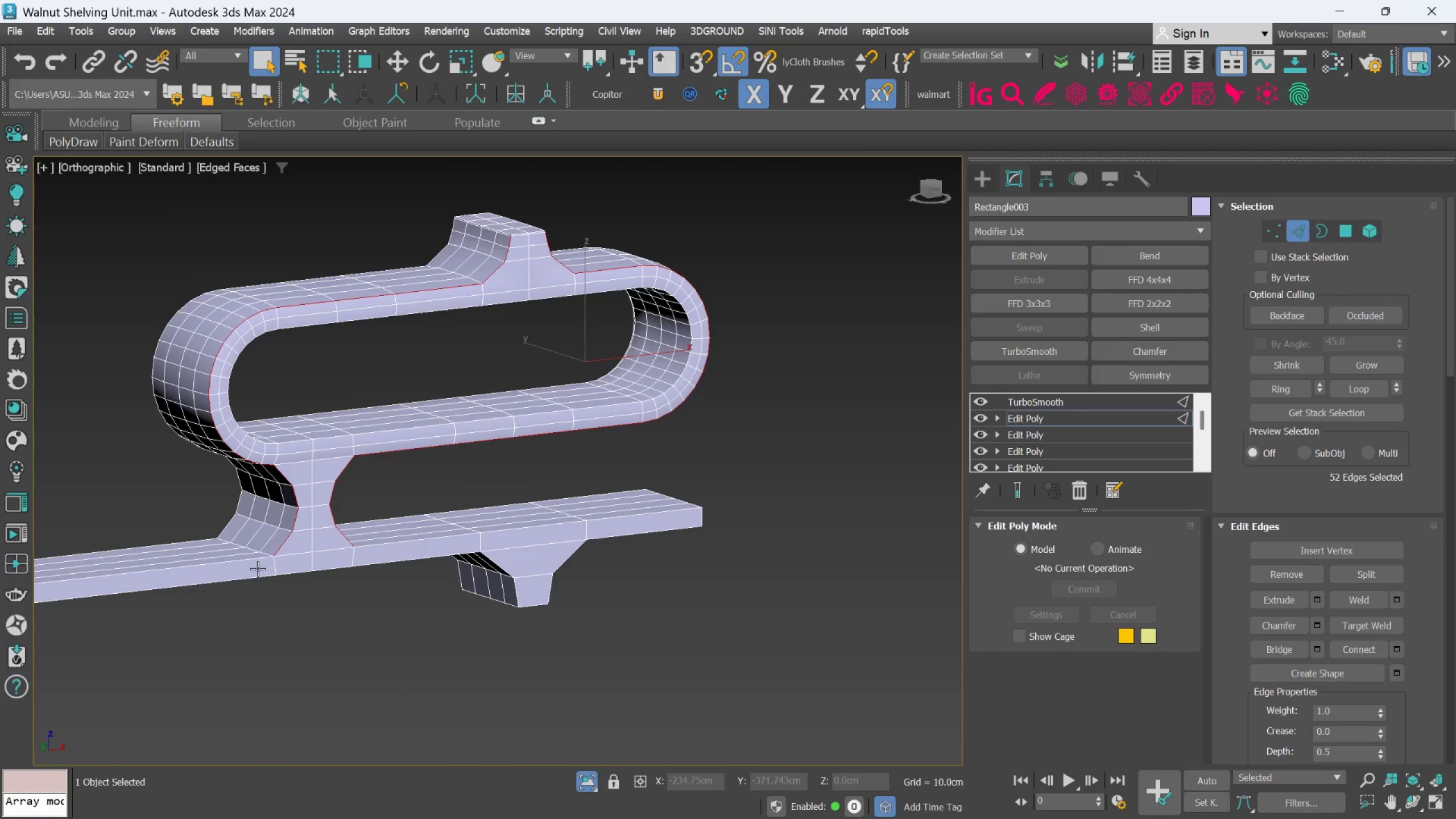 
scroll: coordinate [263, 506], scroll_direction: none, amount: 0.0
 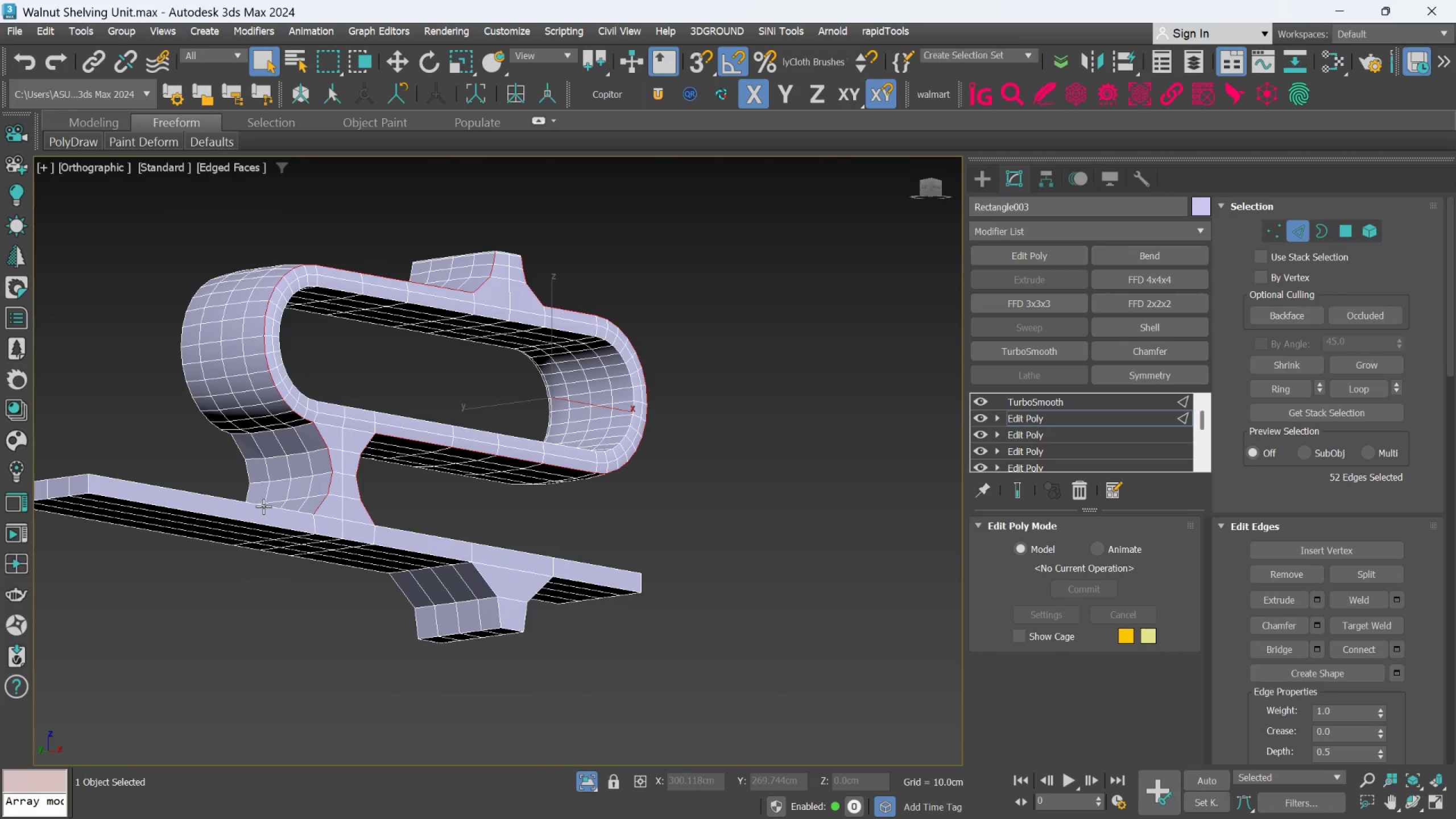 
hold_key(key=ControlLeft, duration=0.69)
 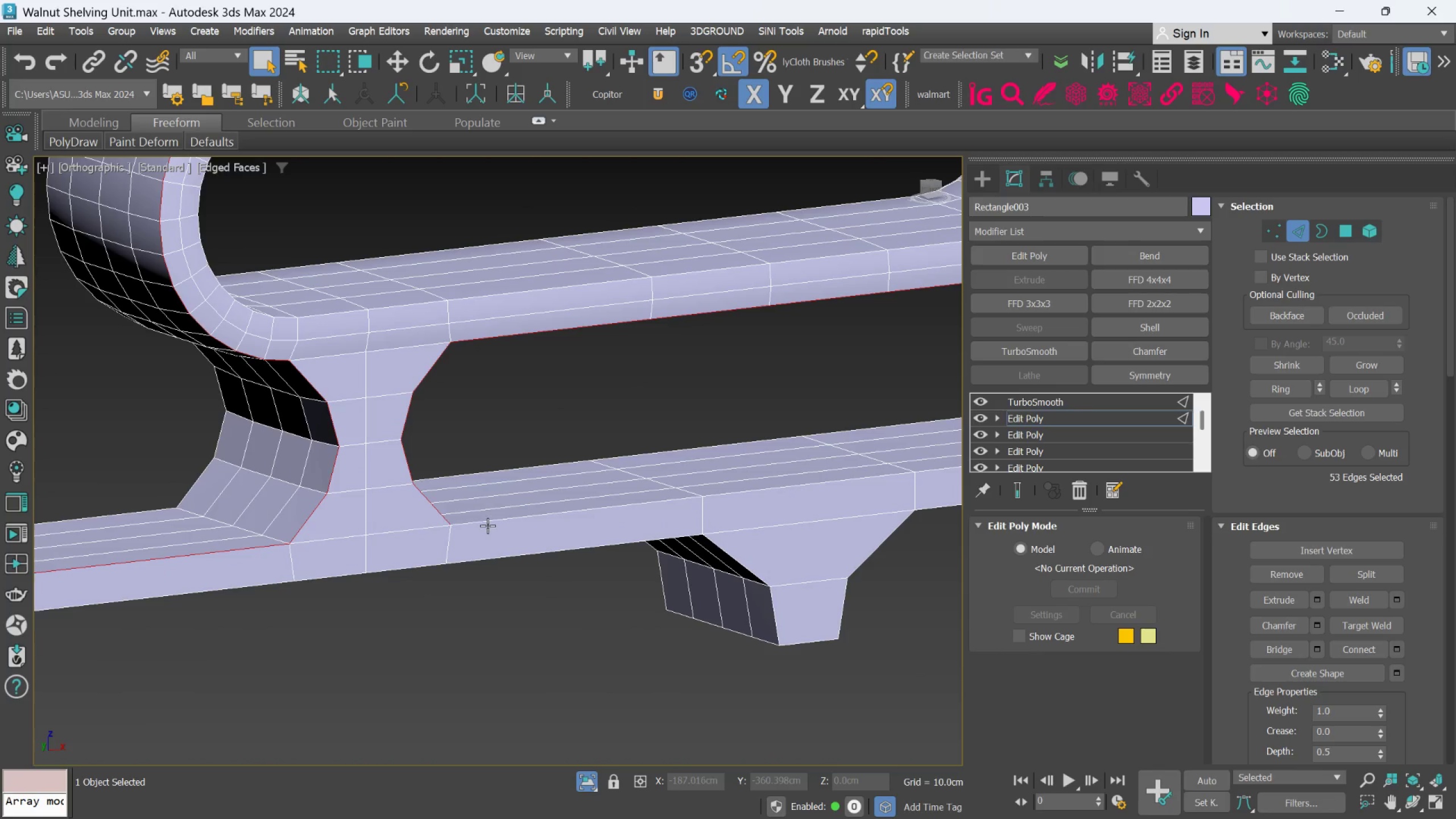 
scroll: coordinate [258, 569], scroll_direction: up, amount: 2.0
 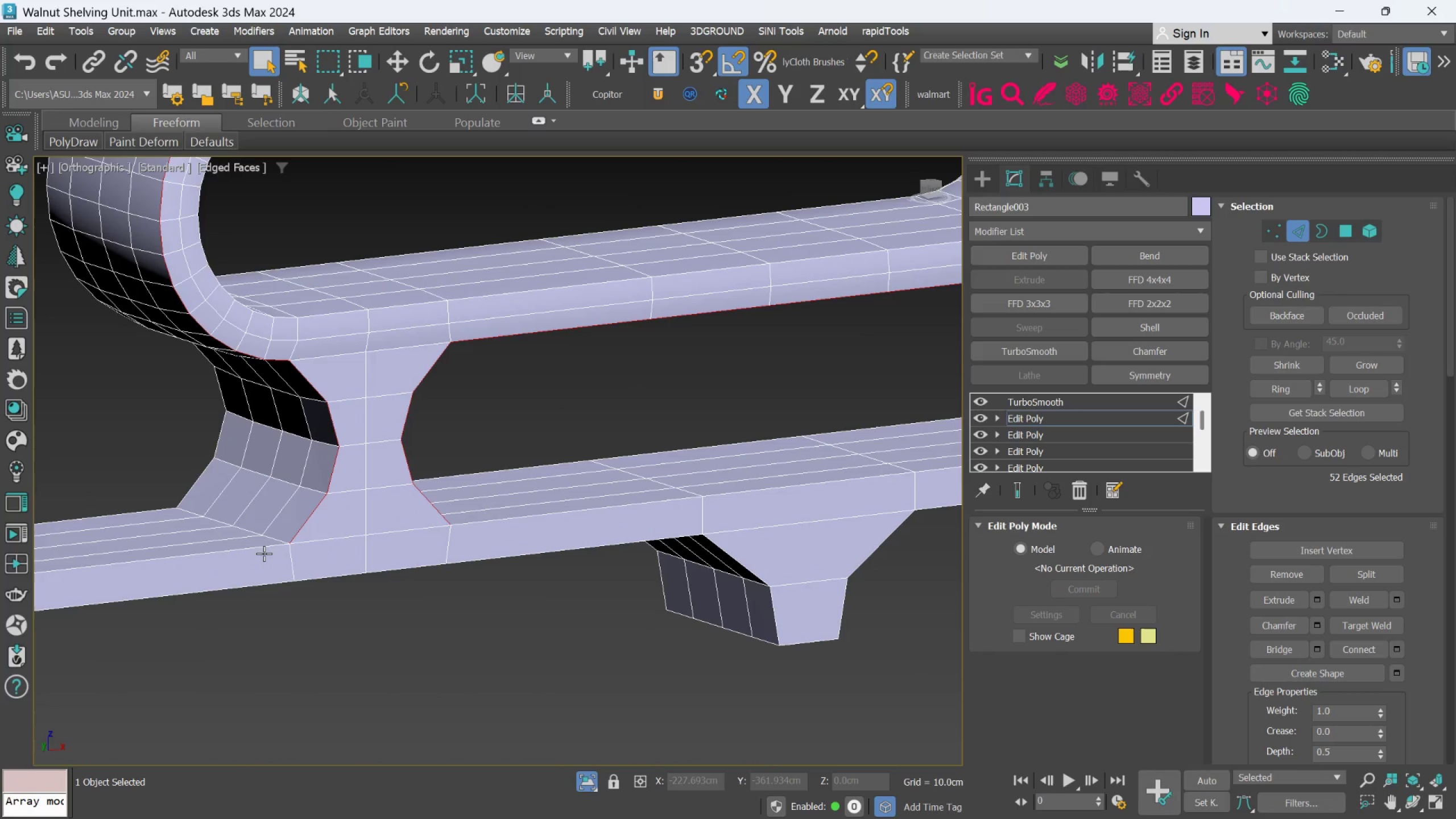 
double_click([264, 550])
 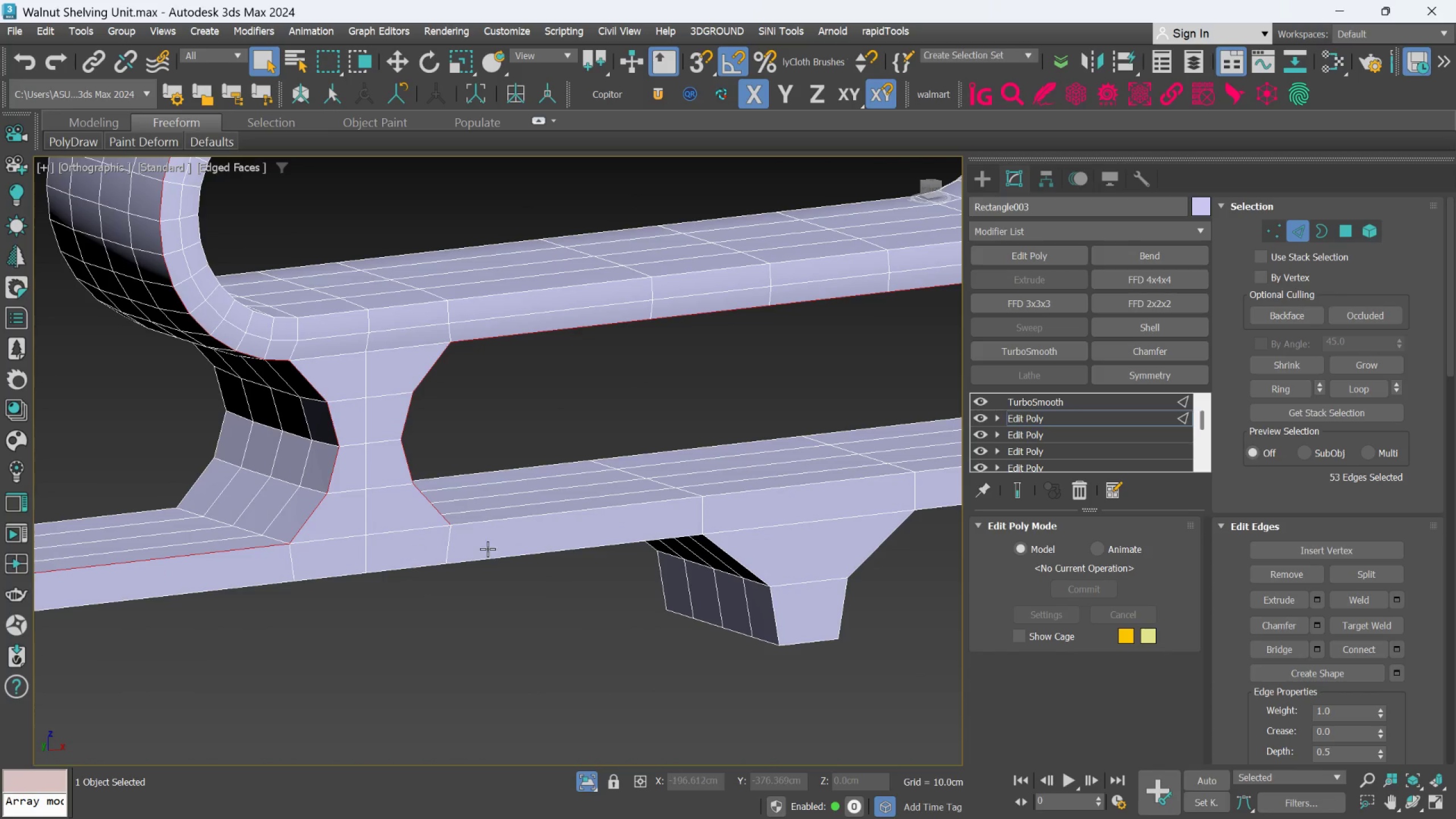 
hold_key(key=ControlLeft, duration=0.78)
double_click([487, 526])
 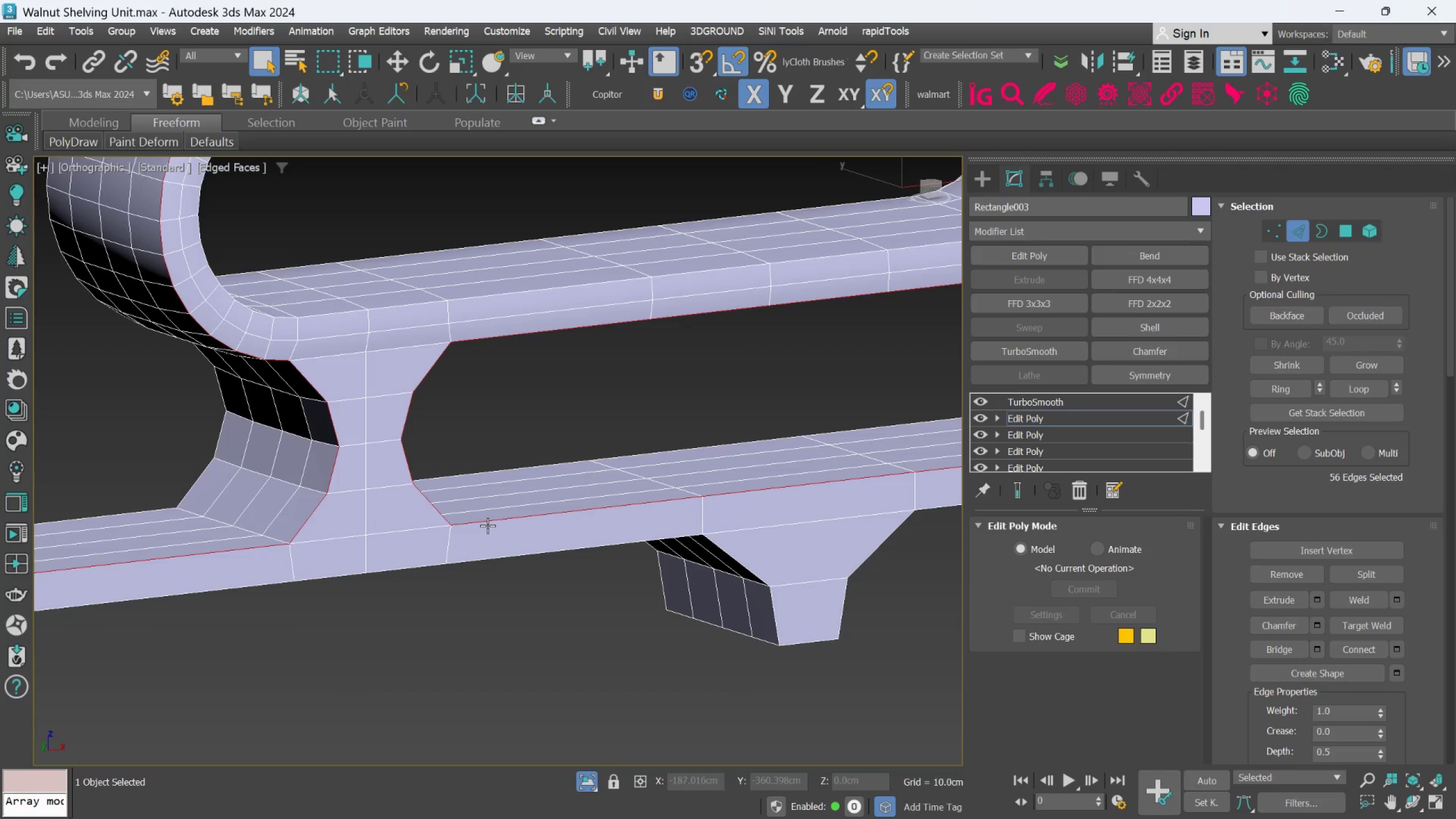 
hold_key(key=AltLeft, duration=0.67)
 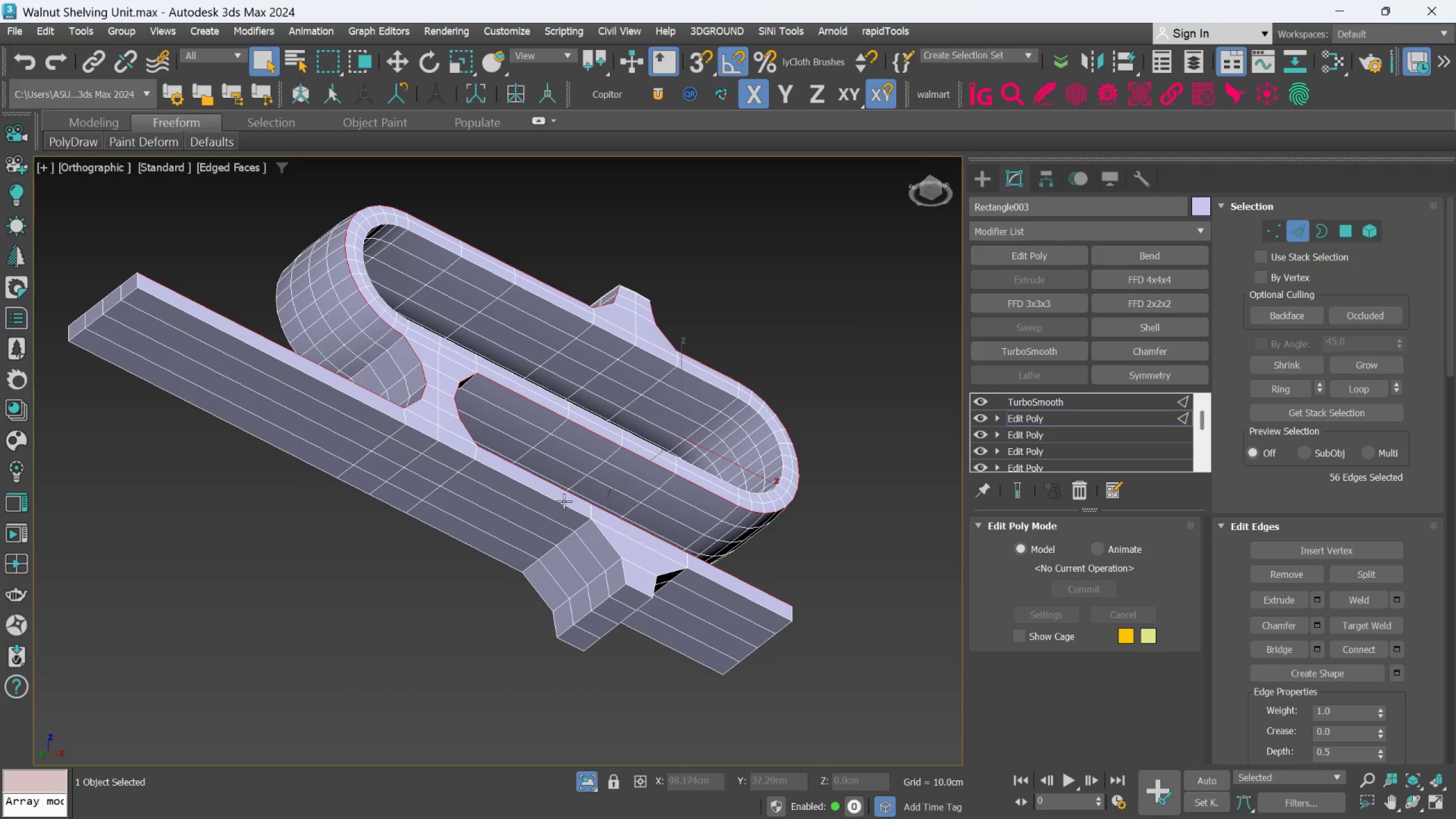 
scroll: coordinate [487, 527], scroll_direction: down, amount: 1.0
 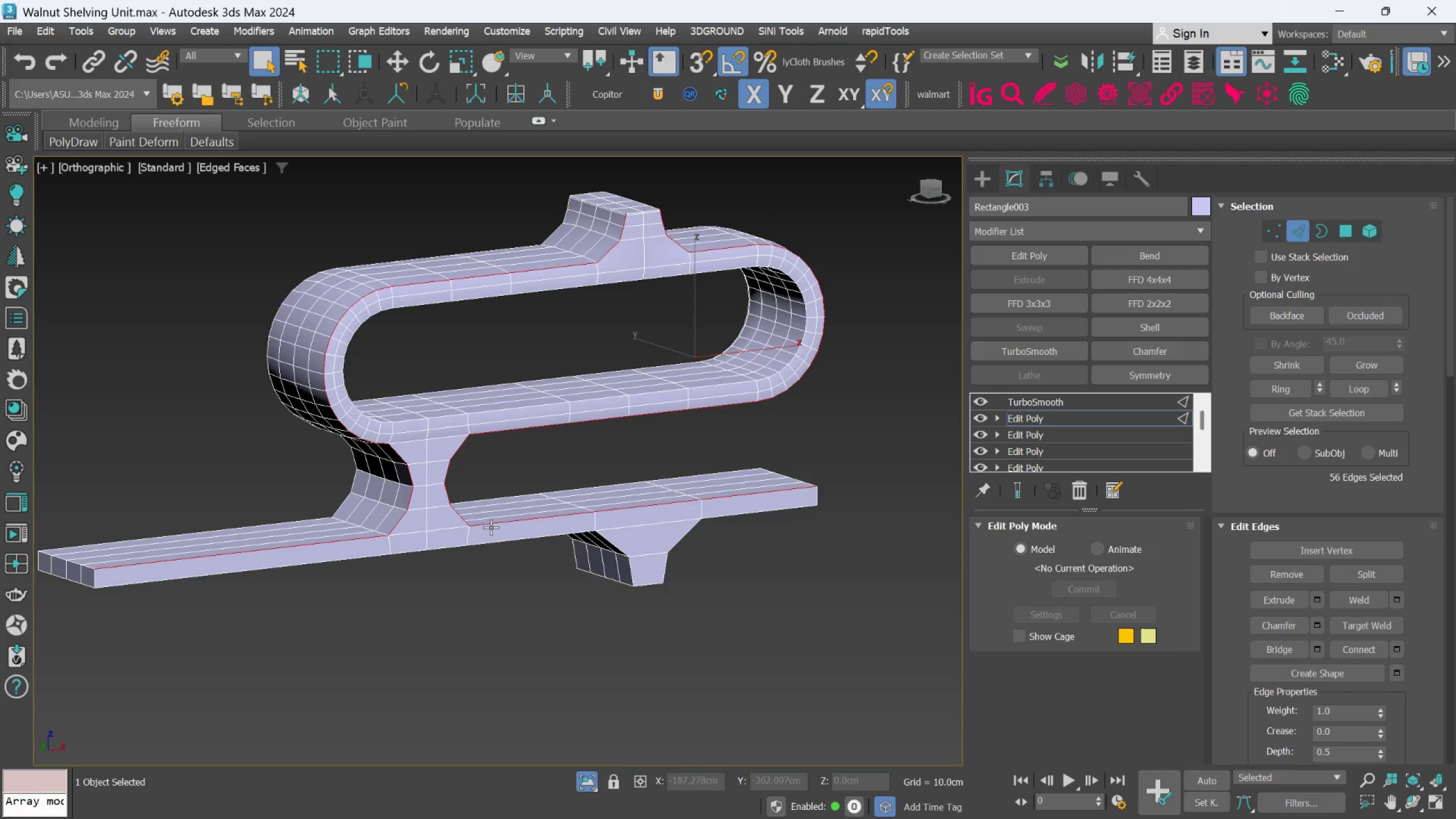 
hold_key(key=ControlLeft, duration=1.03)
 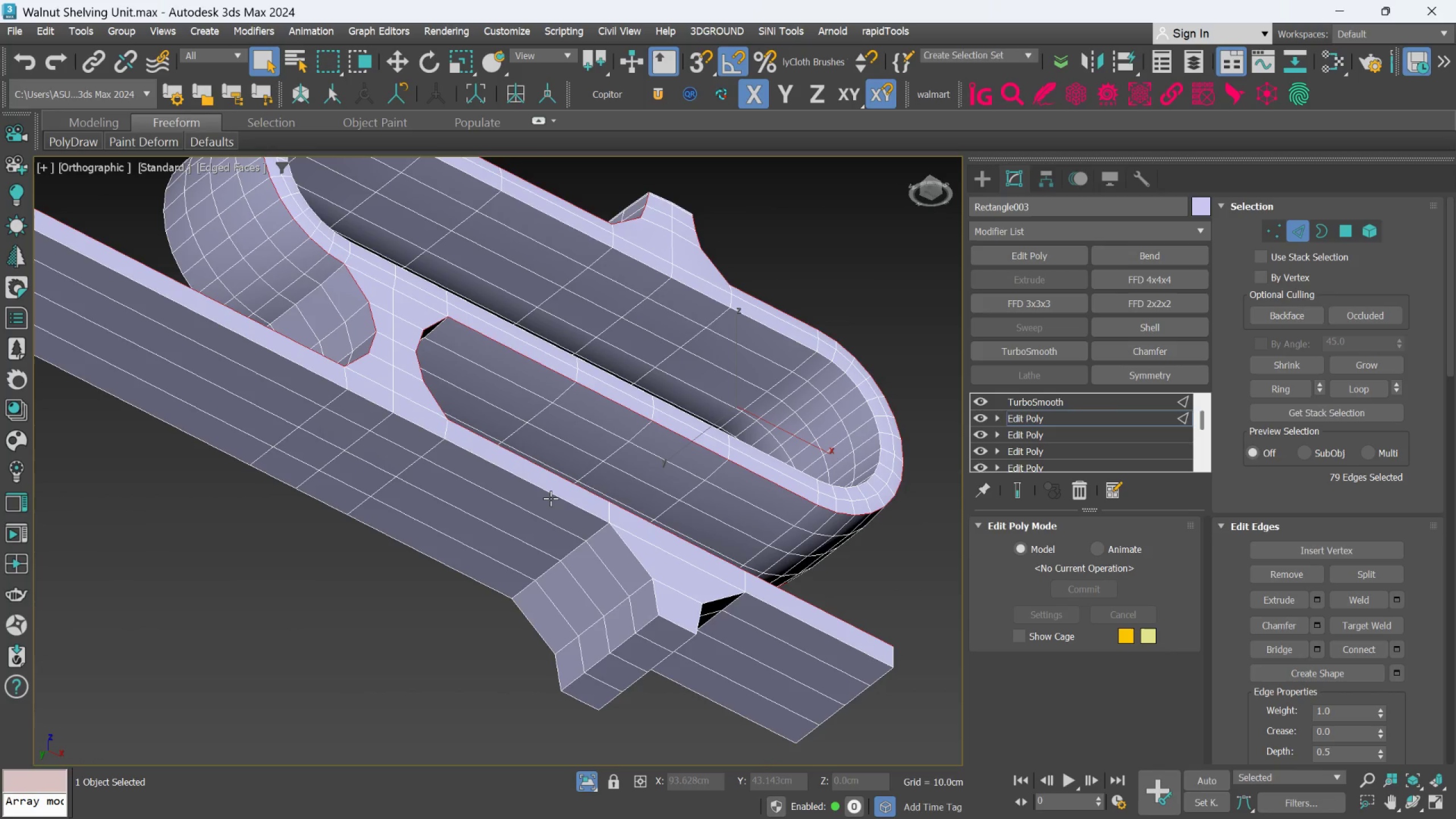 
scroll: coordinate [547, 508], scroll_direction: none, amount: 0.0
 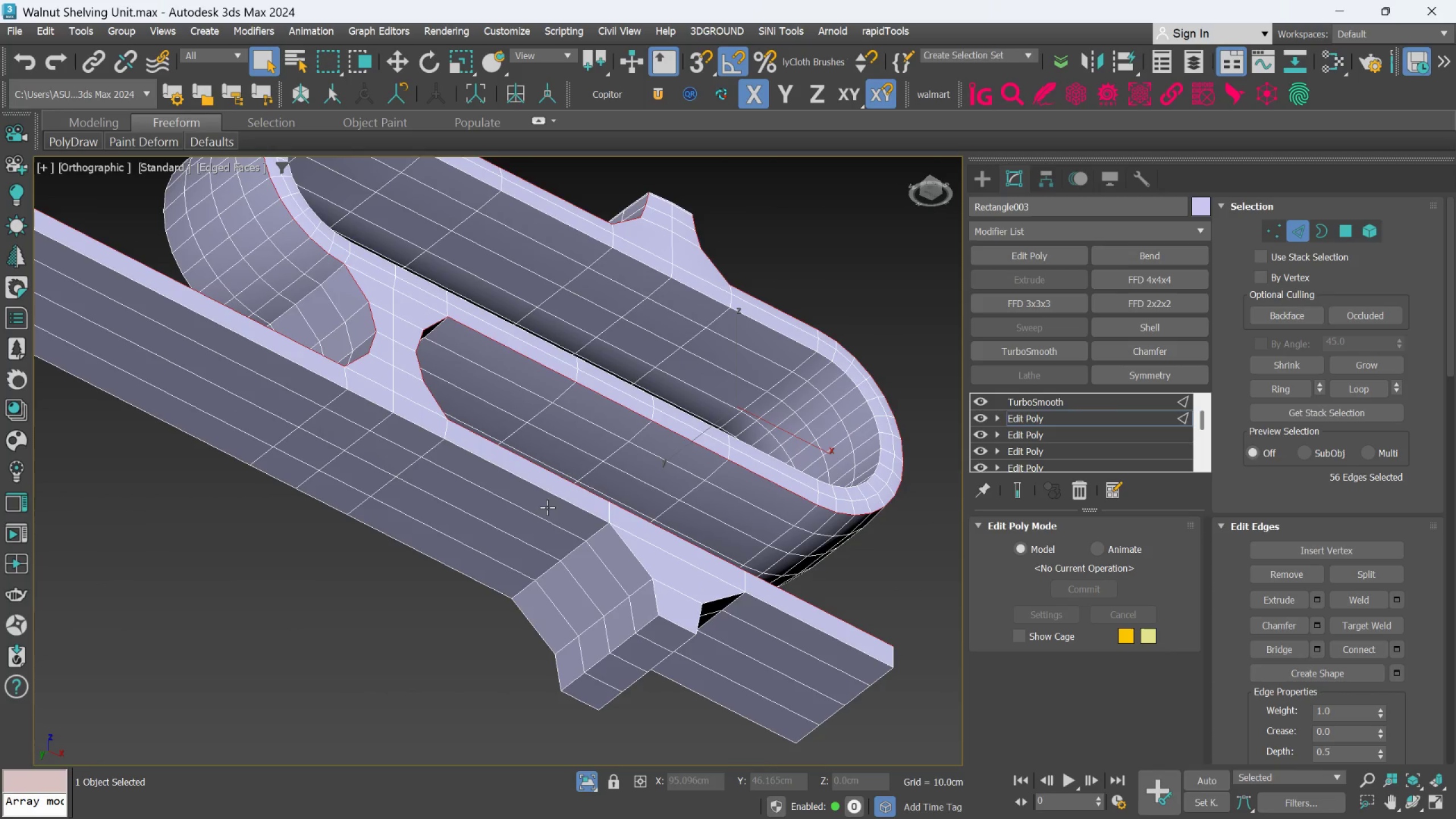 
double_click([551, 499])
 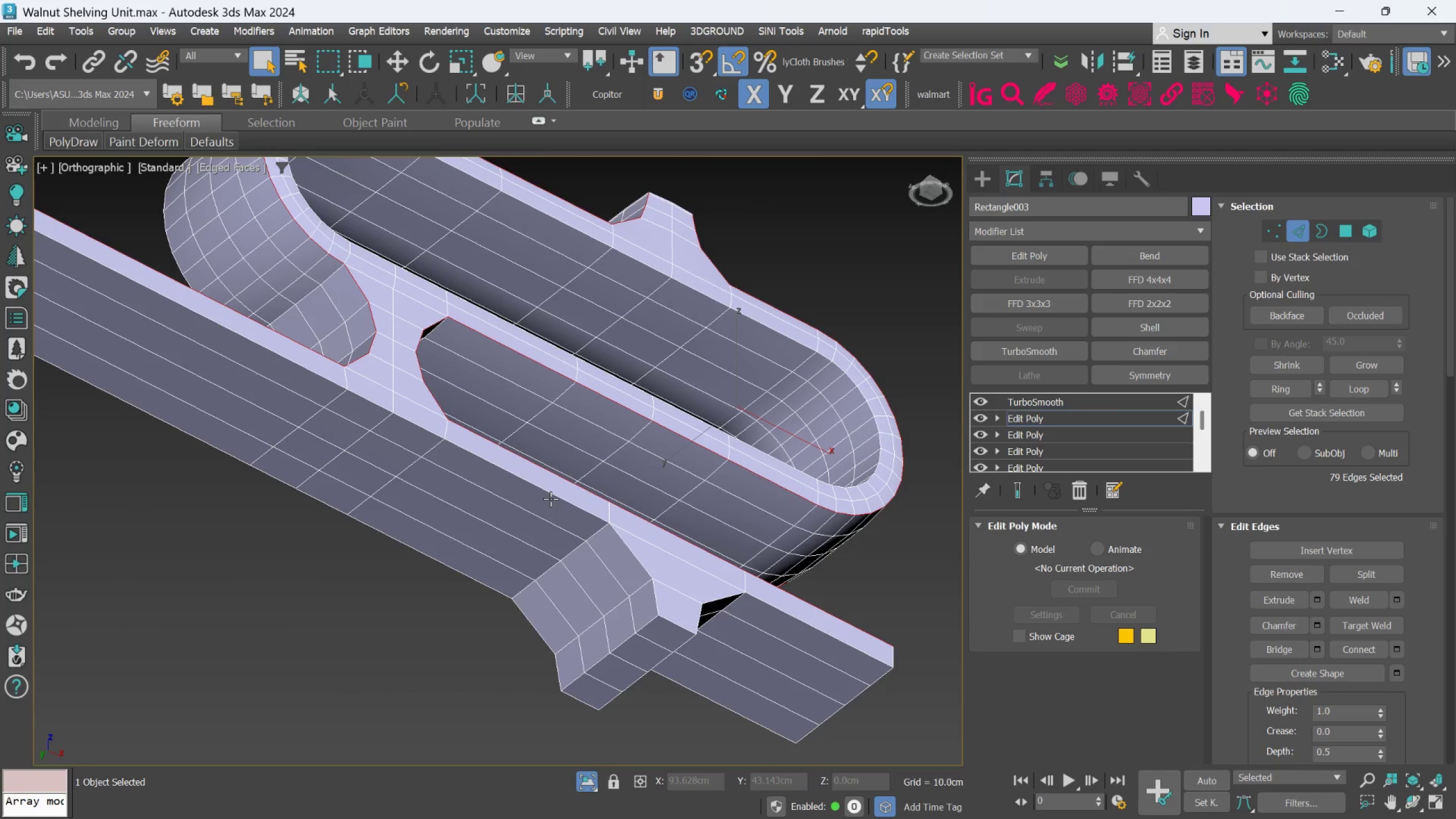 
key(Control+Z)
 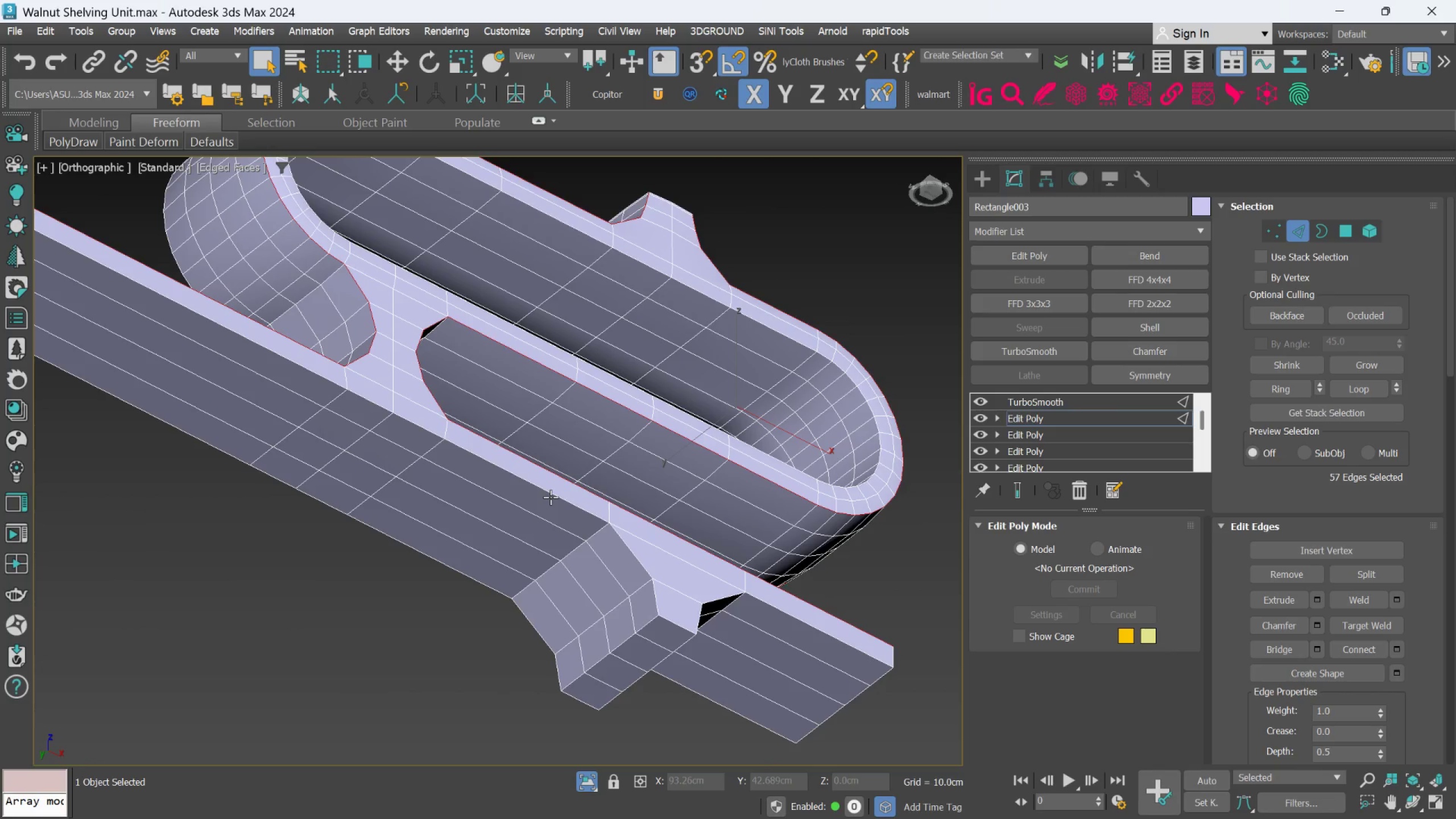 
key(Control+Z)
 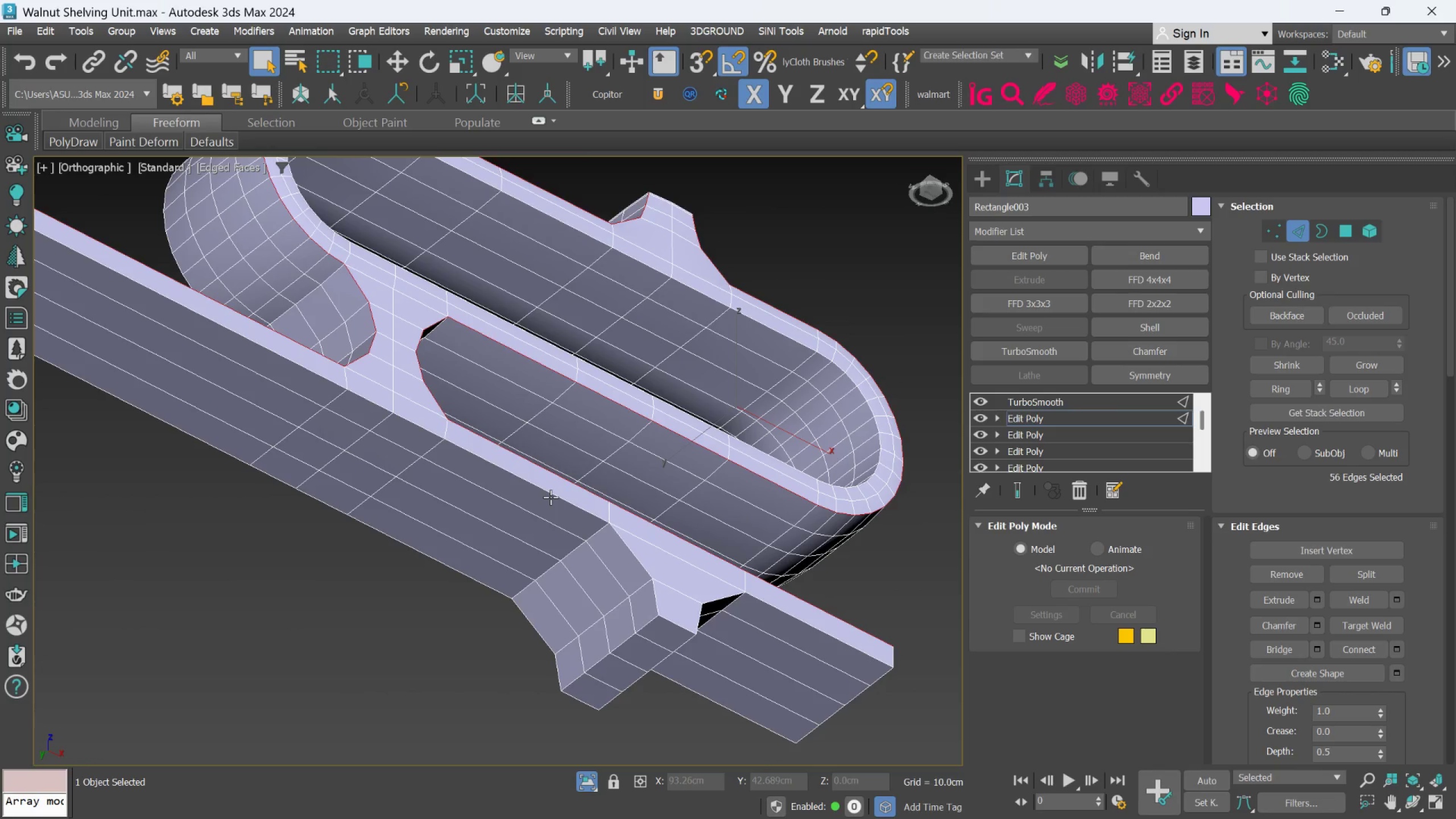 
key(Control+Z)
 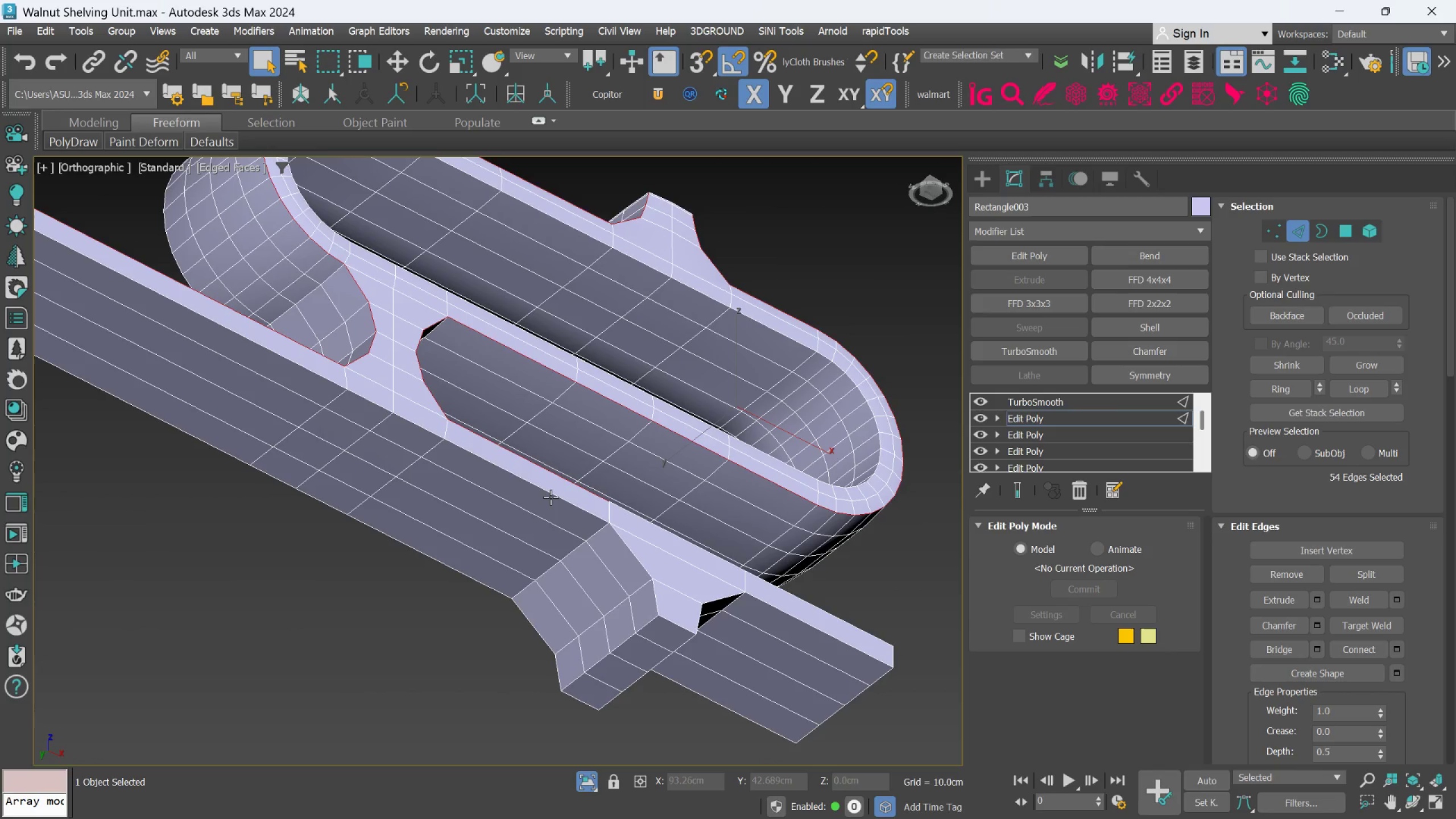 
hold_key(key=AltLeft, duration=0.36)
 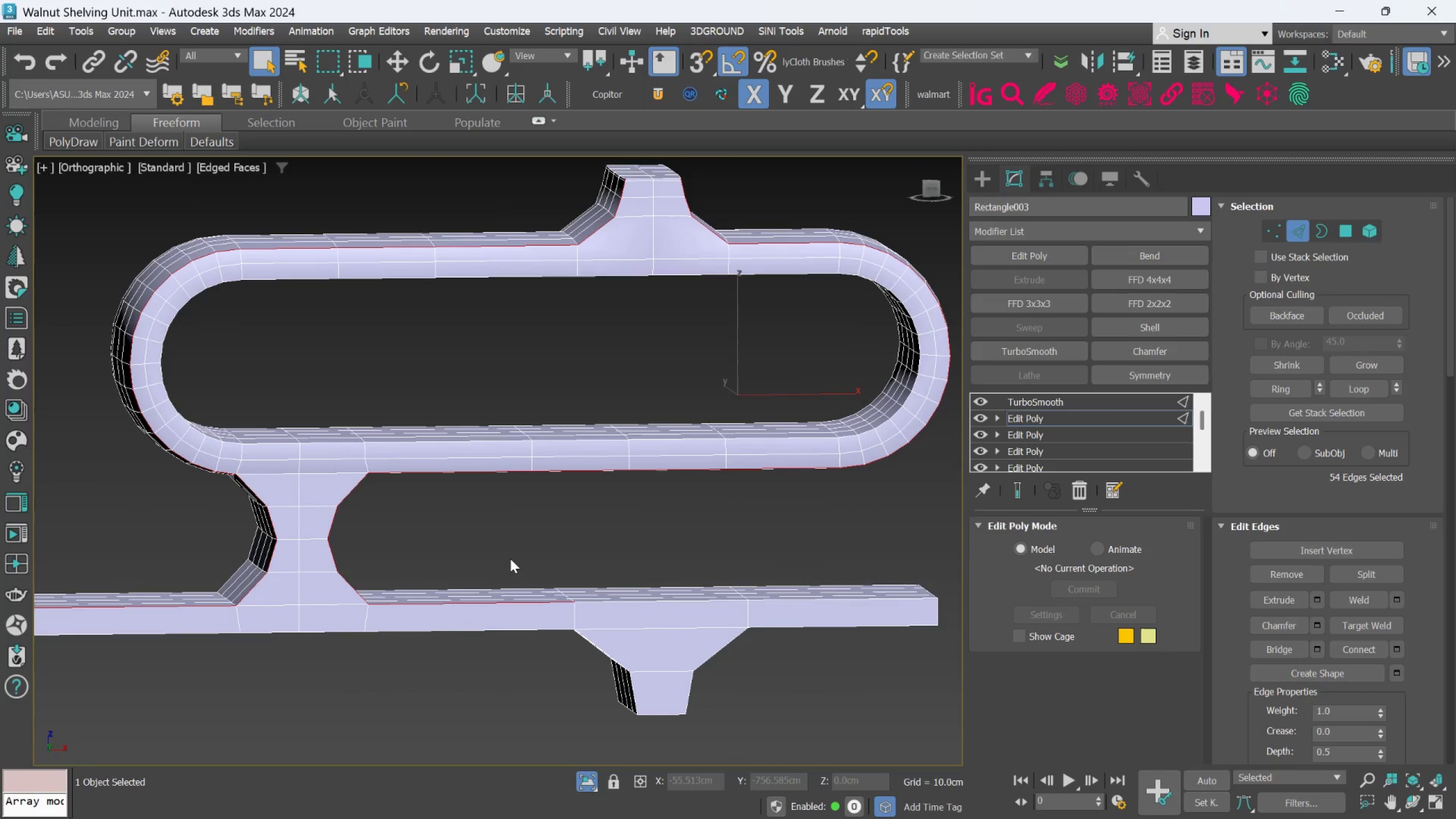 
hold_key(key=ControlLeft, duration=0.57)
 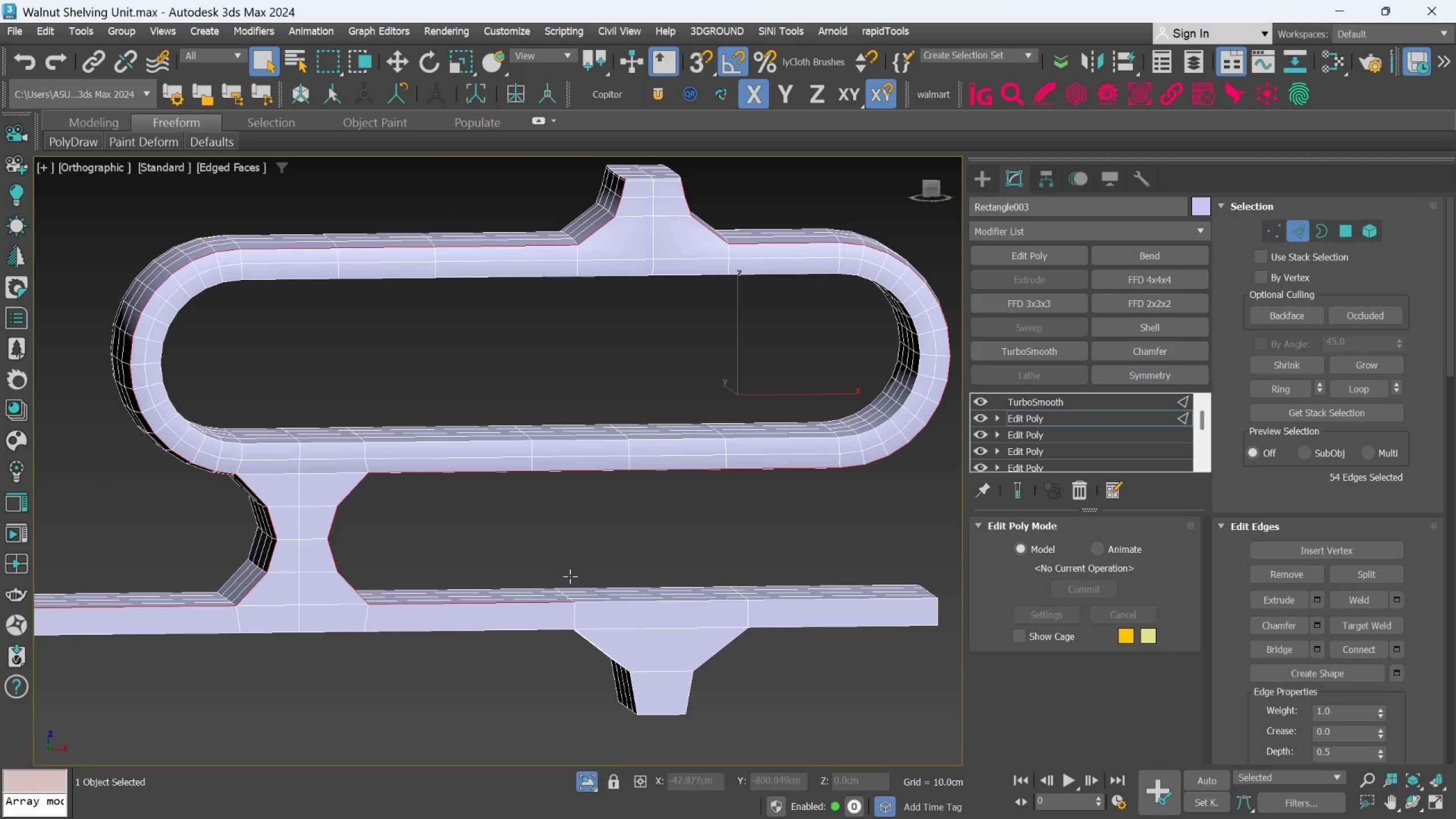 
key(Alt+AltLeft)
 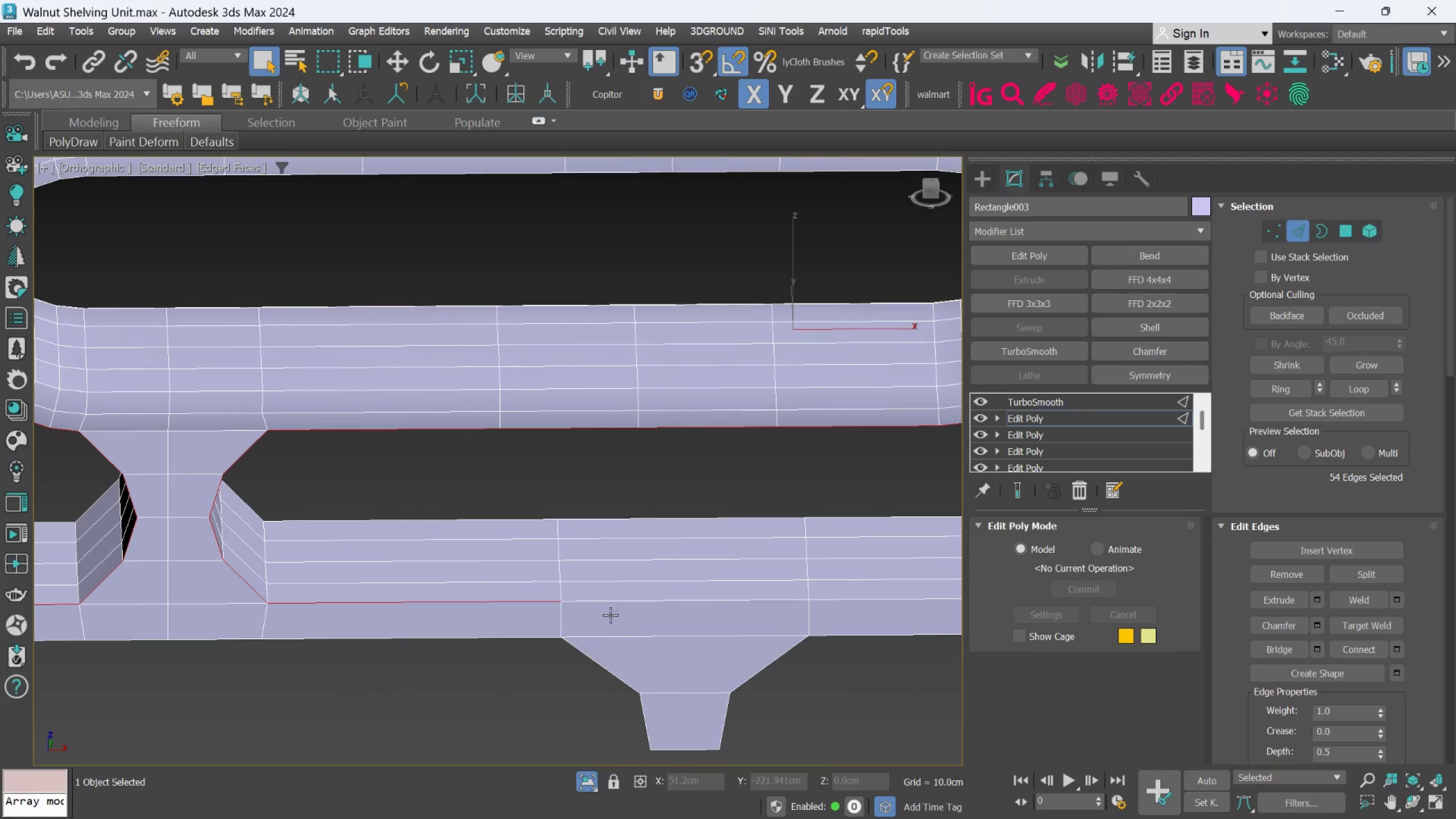 
scroll: coordinate [588, 598], scroll_direction: up, amount: 1.0
 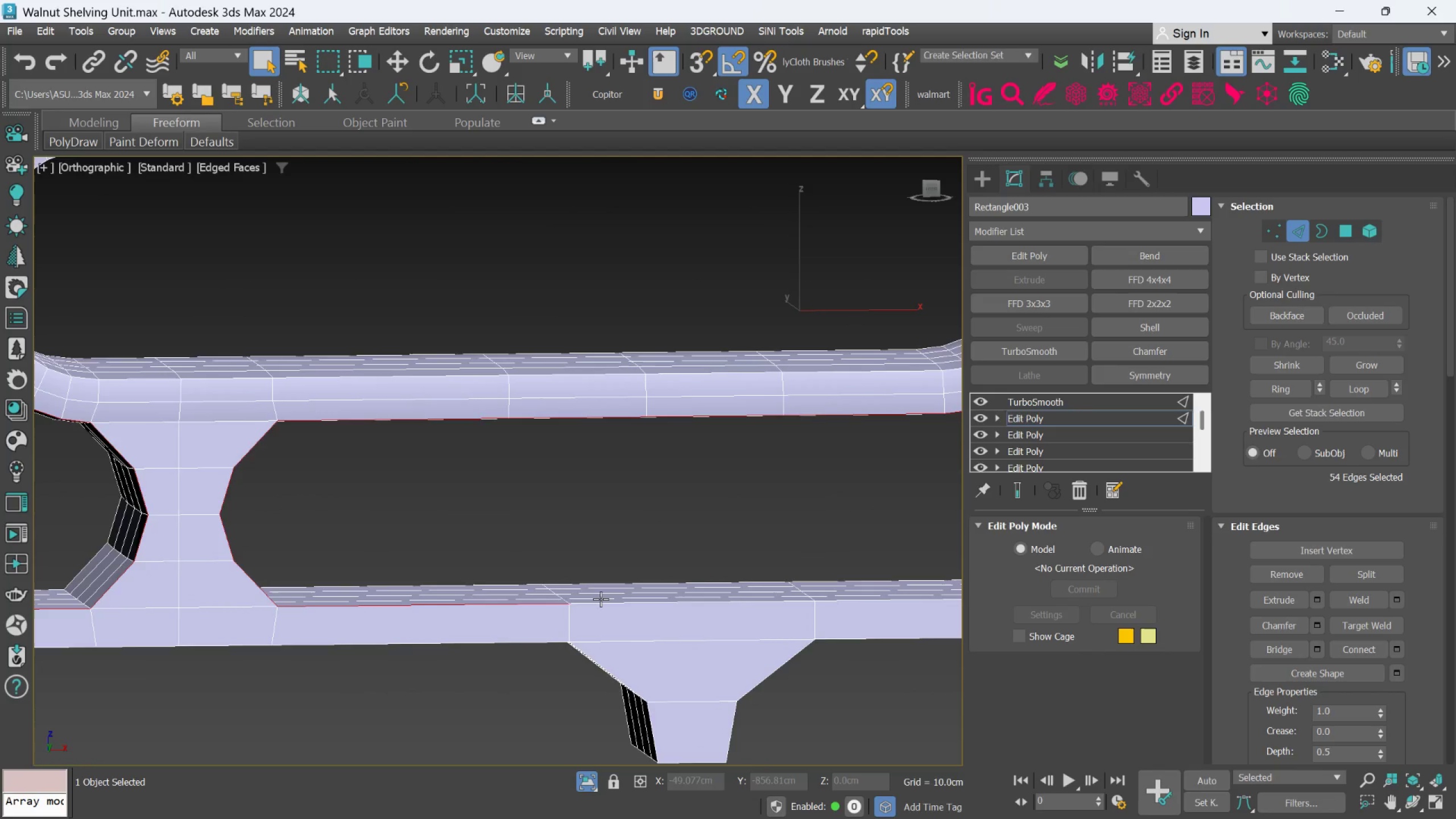 
hold_key(key=ControlLeft, duration=0.77)
double_click([615, 598])
 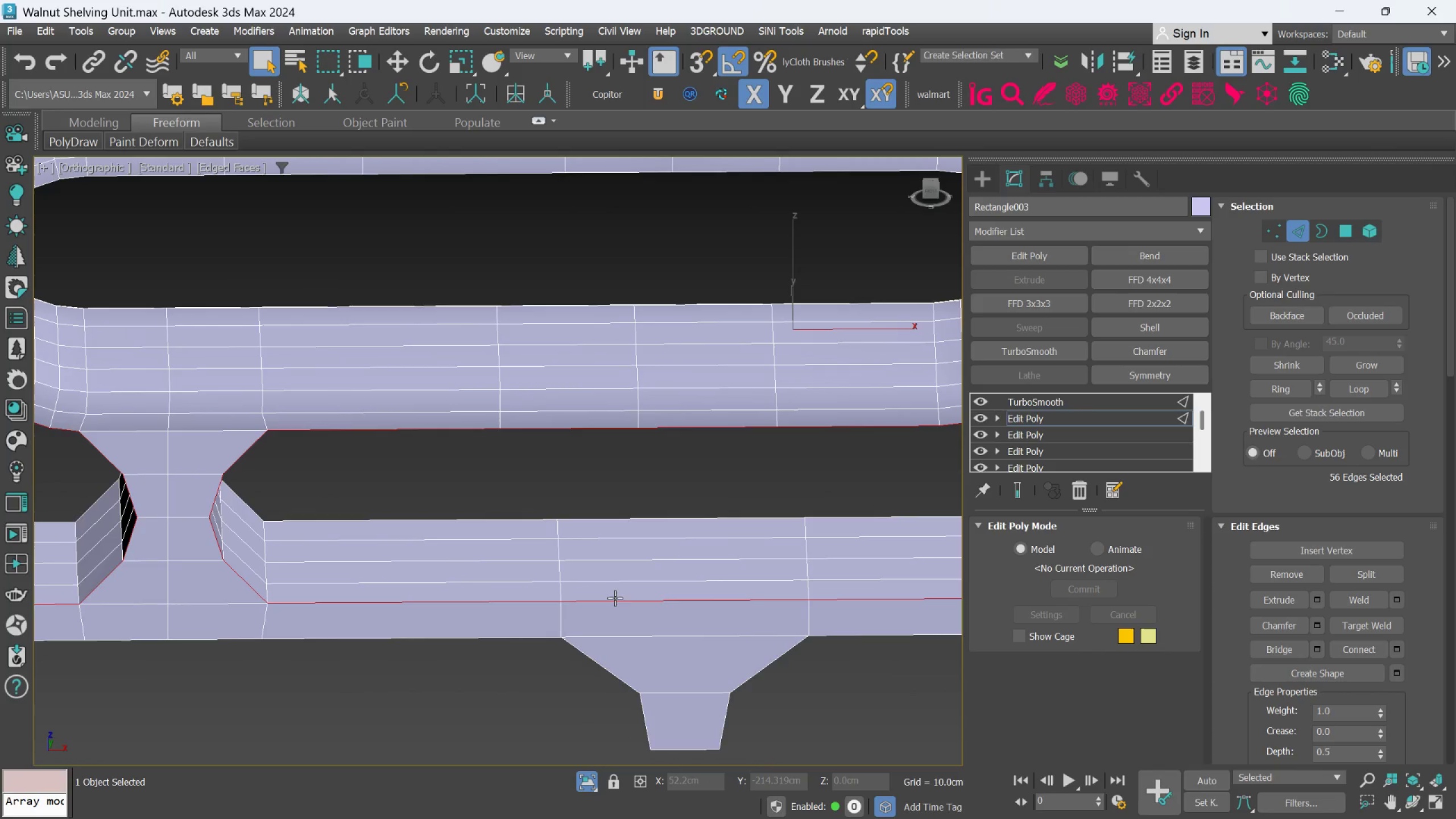 
hold_key(key=AltLeft, duration=0.54)
 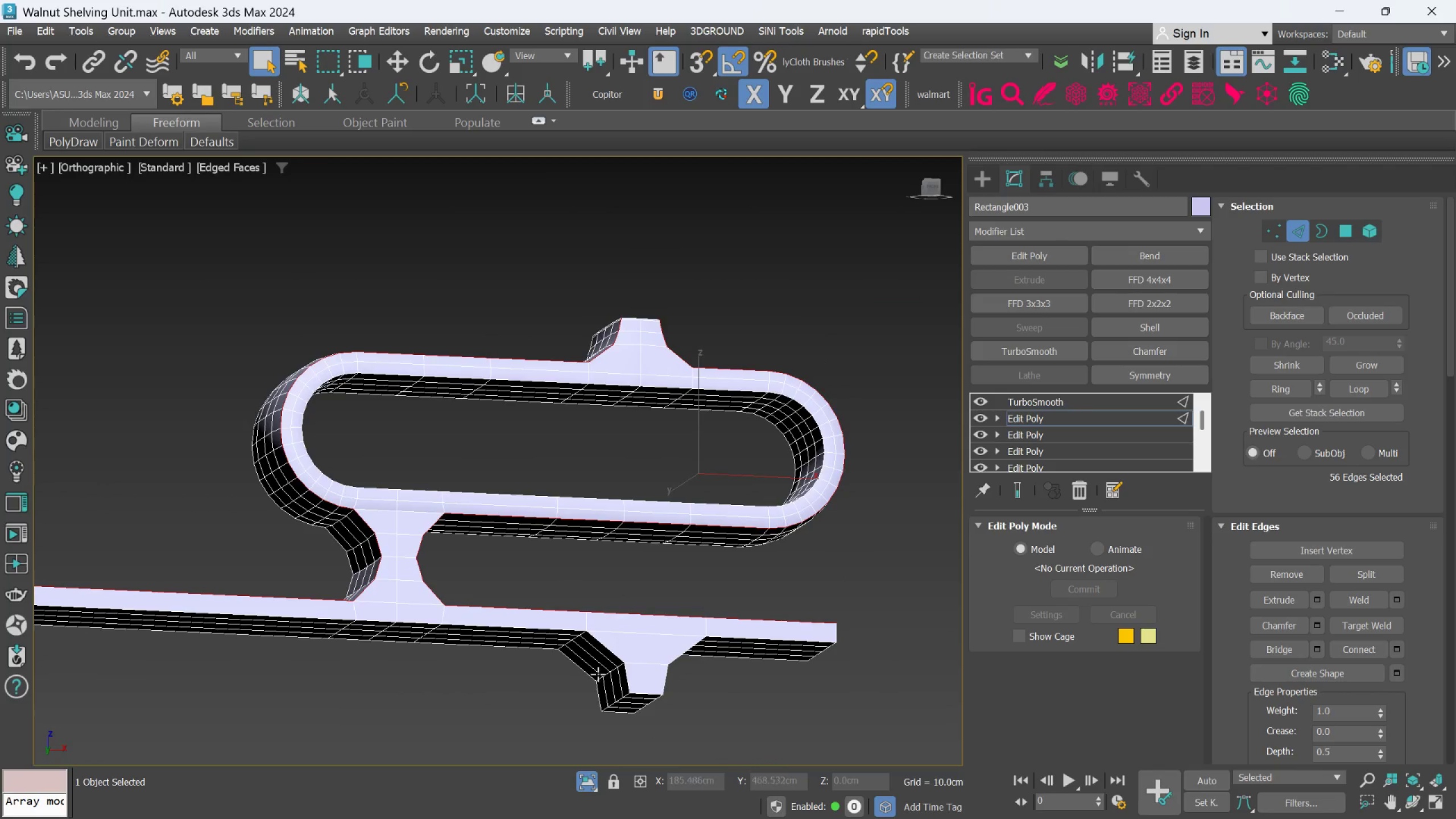 
scroll: coordinate [615, 599], scroll_direction: down, amount: 1.0
 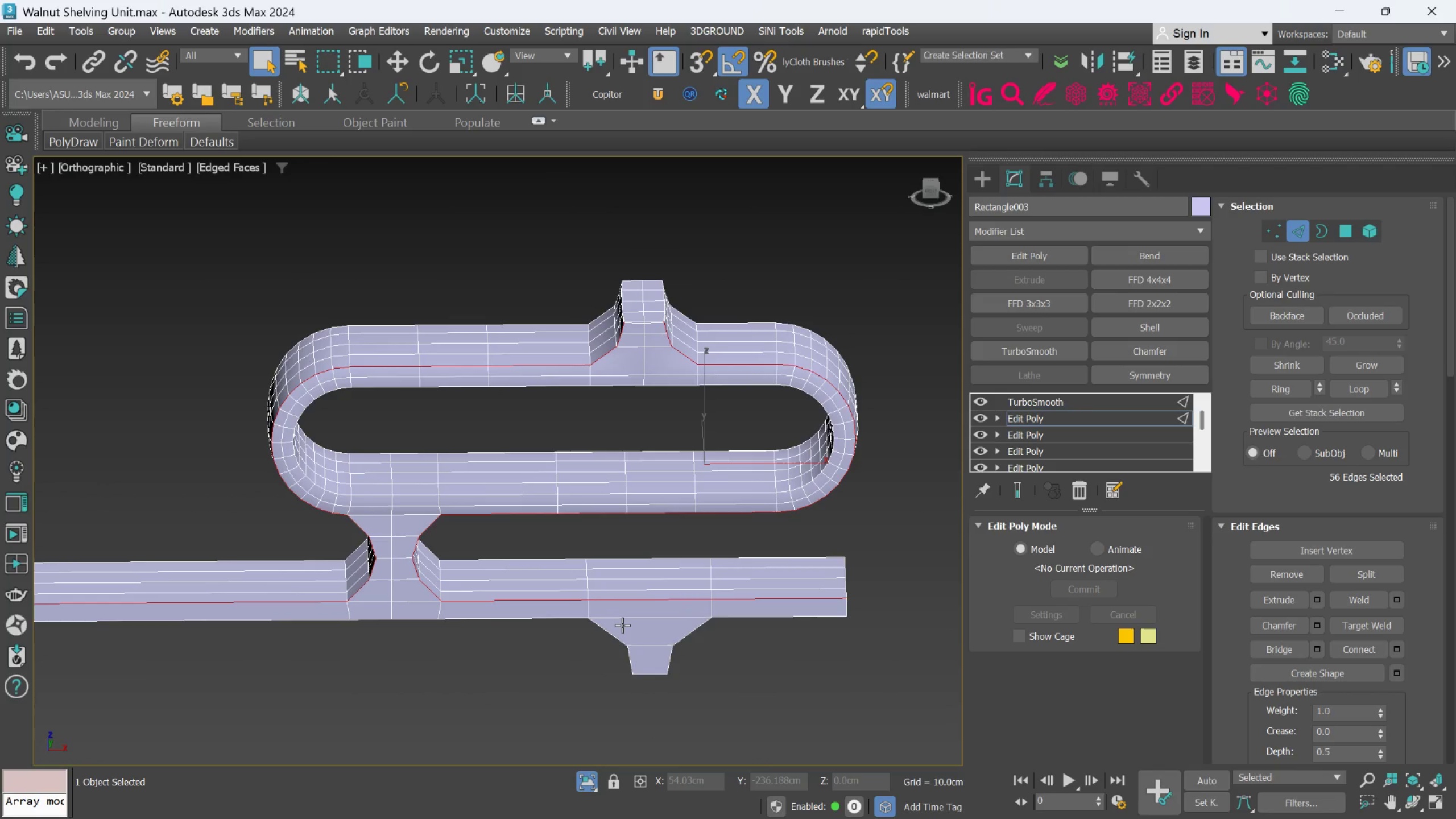 
scroll: coordinate [598, 674], scroll_direction: up, amount: 1.0
 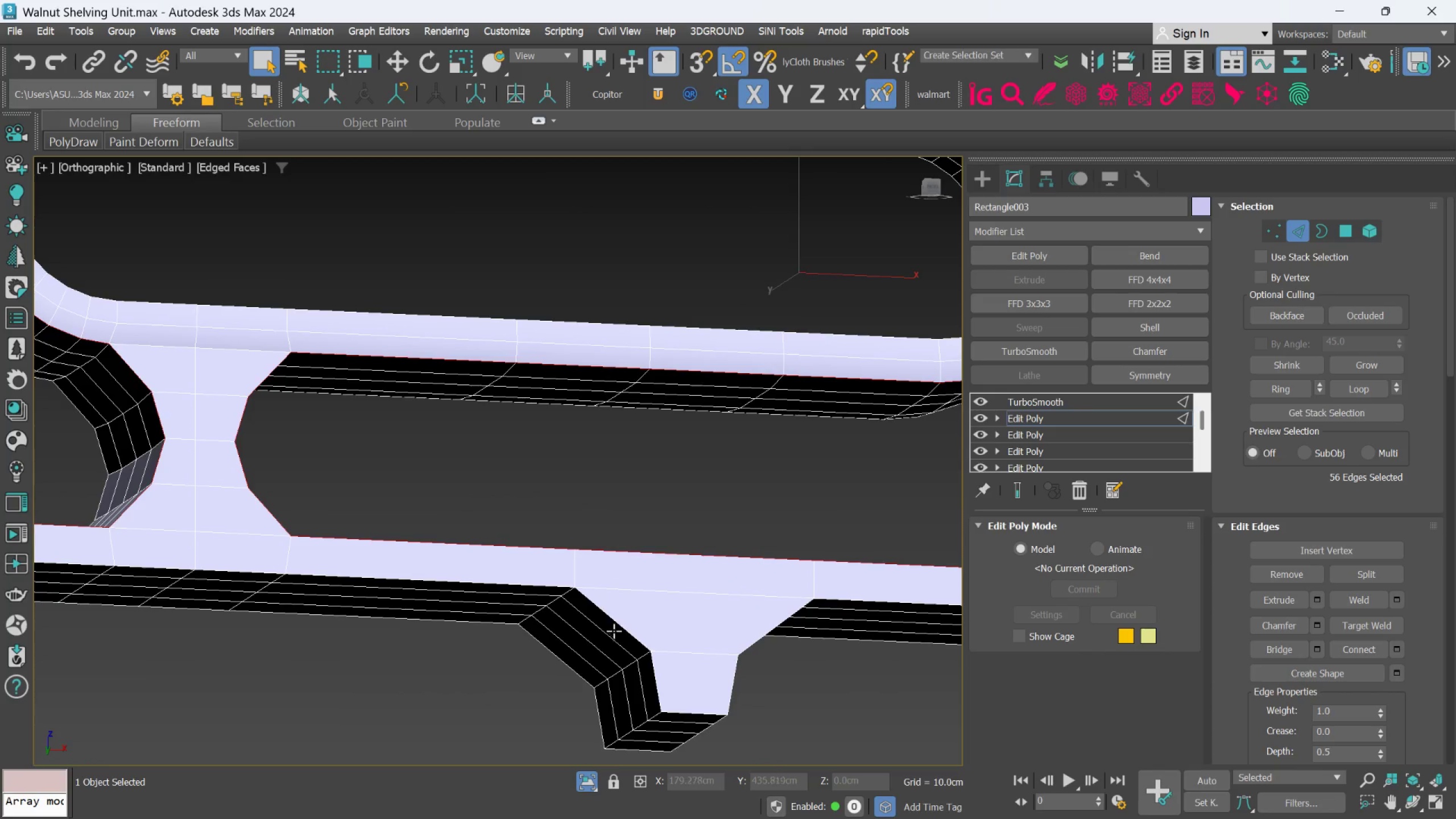 
hold_key(key=ControlLeft, duration=1.04)
left_click([615, 621])
 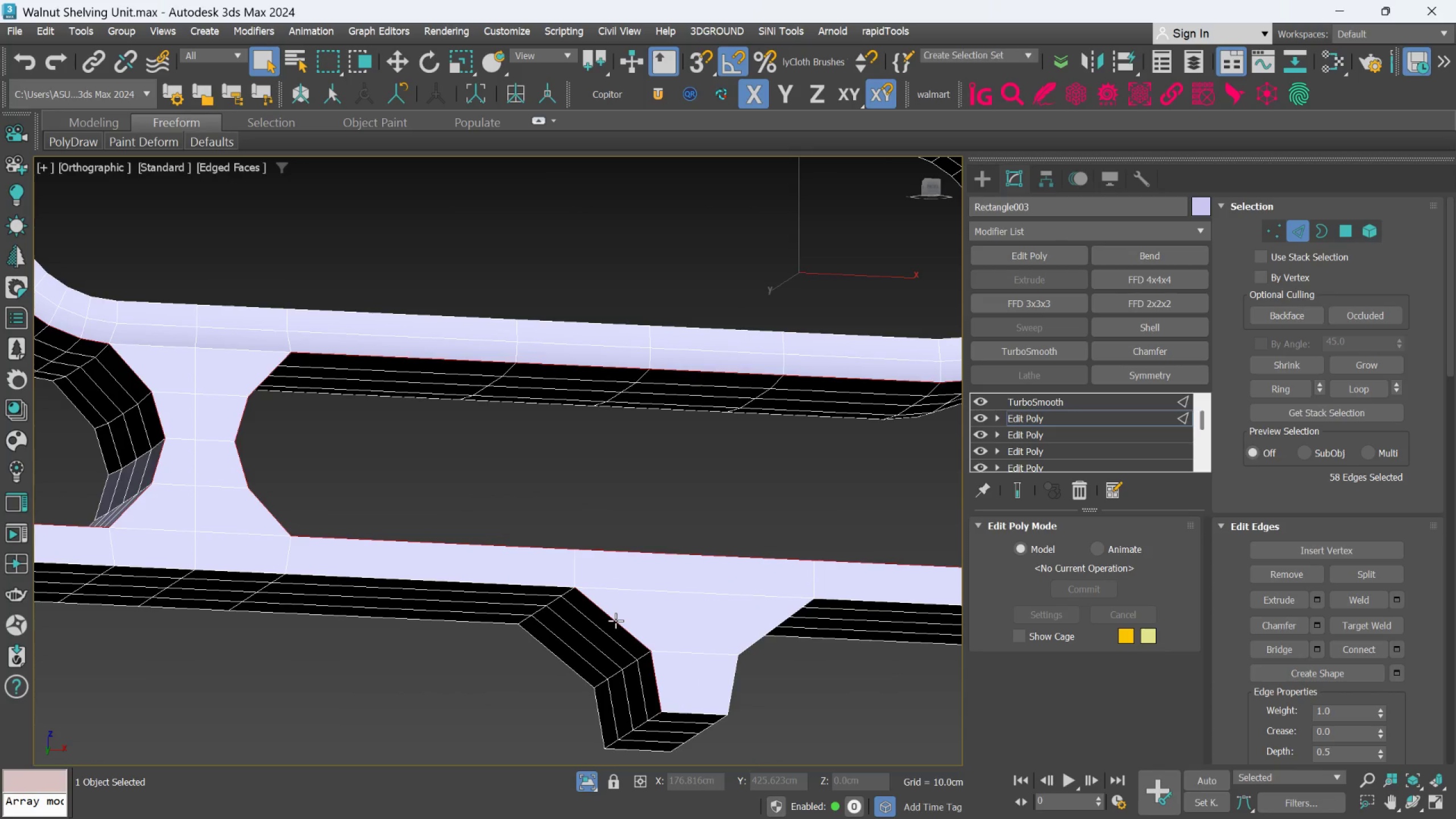 
hold_key(key=AltLeft, duration=1.75)
 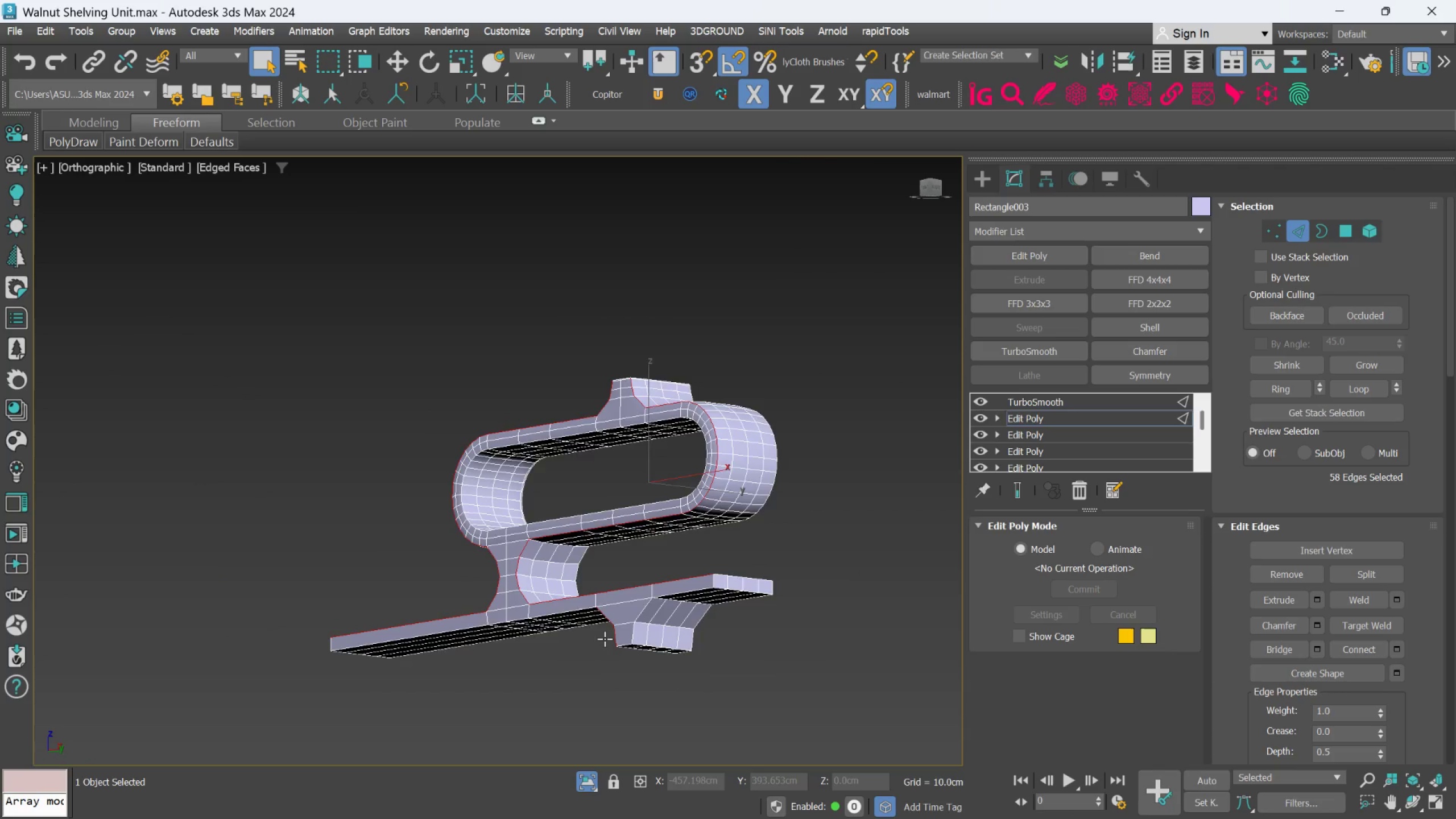 
scroll: coordinate [615, 621], scroll_direction: down, amount: 2.0
 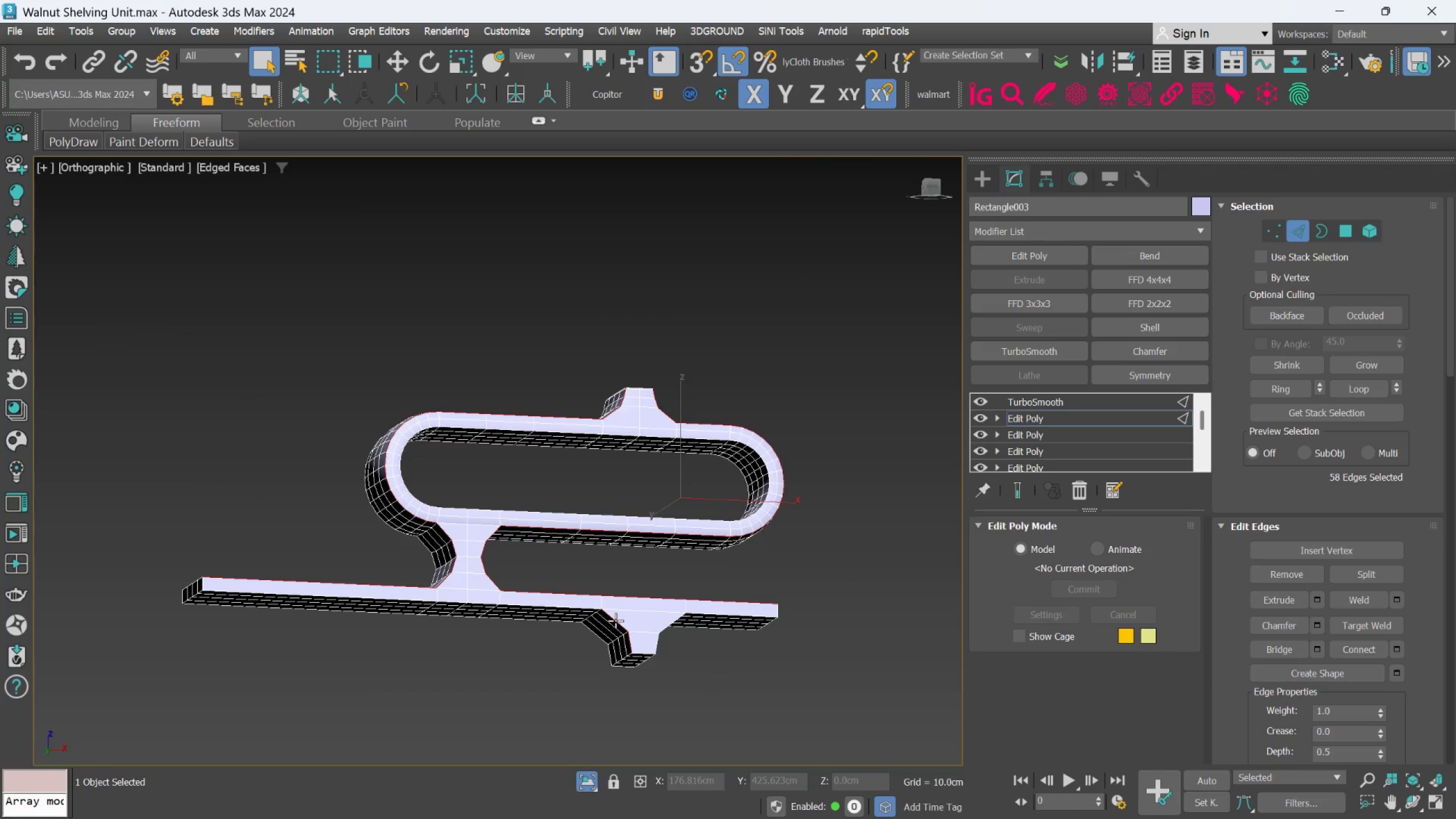 
hold_key(key=ControlLeft, duration=1.12)
 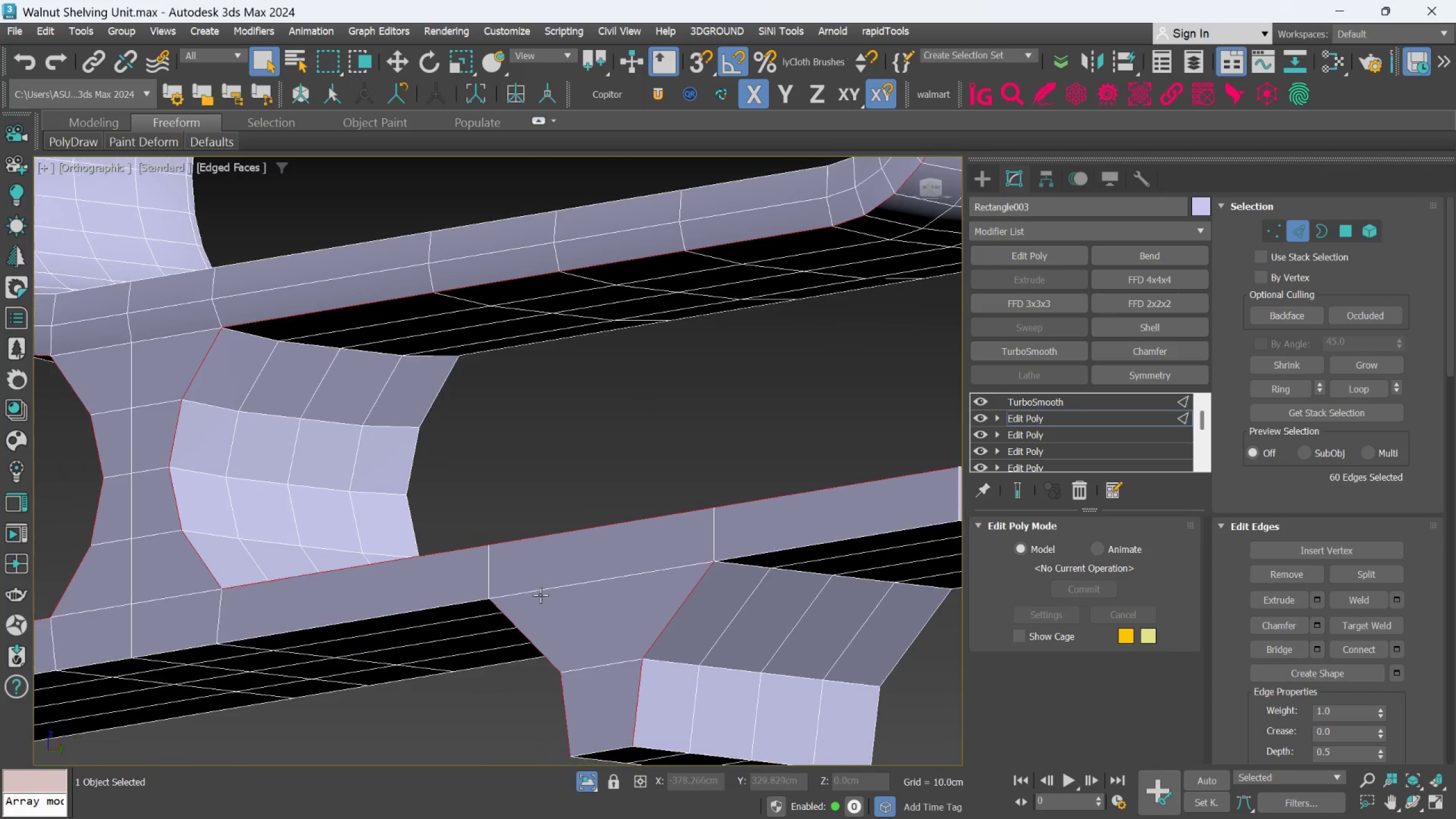 
scroll: coordinate [669, 588], scroll_direction: up, amount: 3.0
 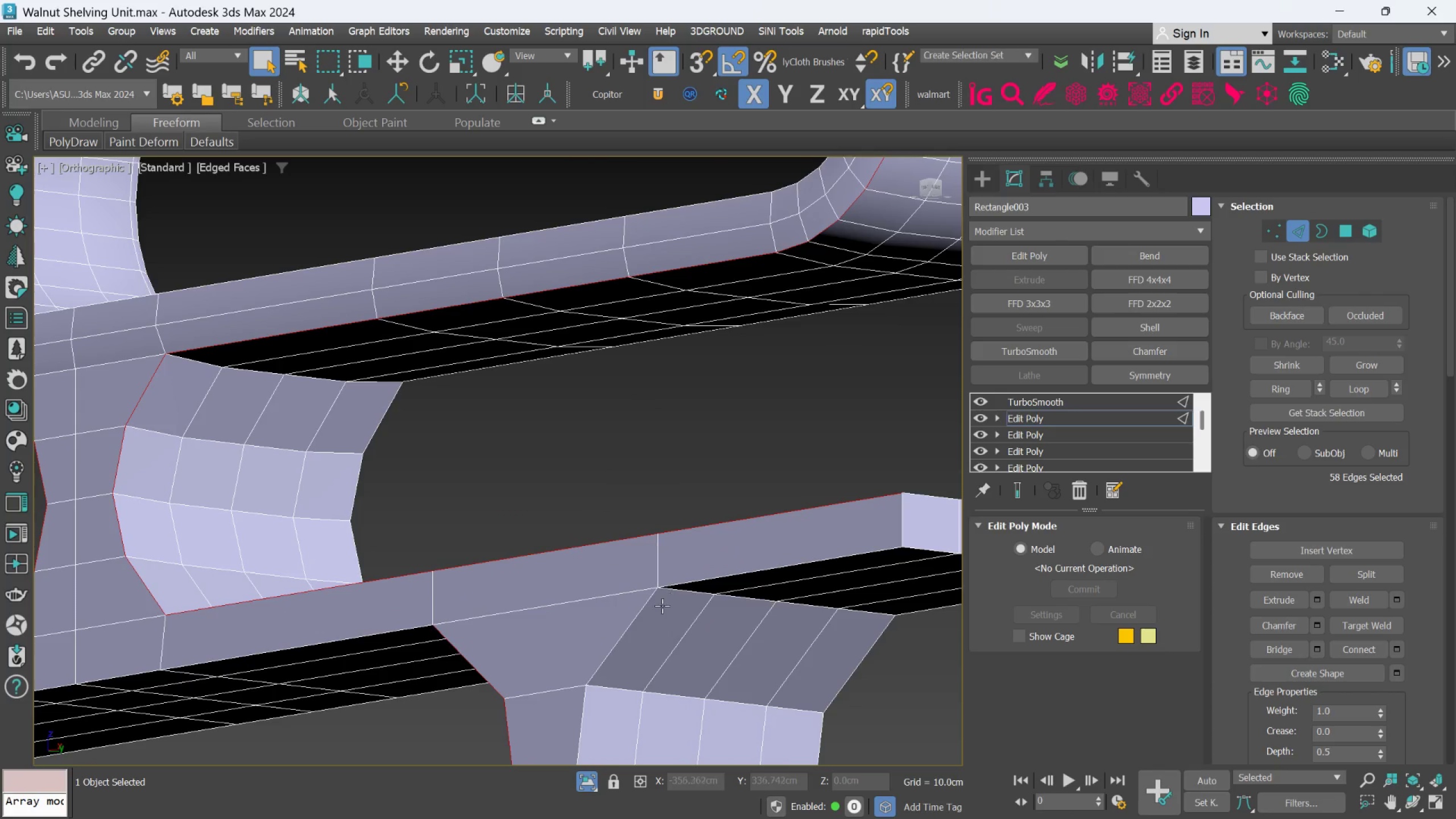 
double_click([646, 609])
 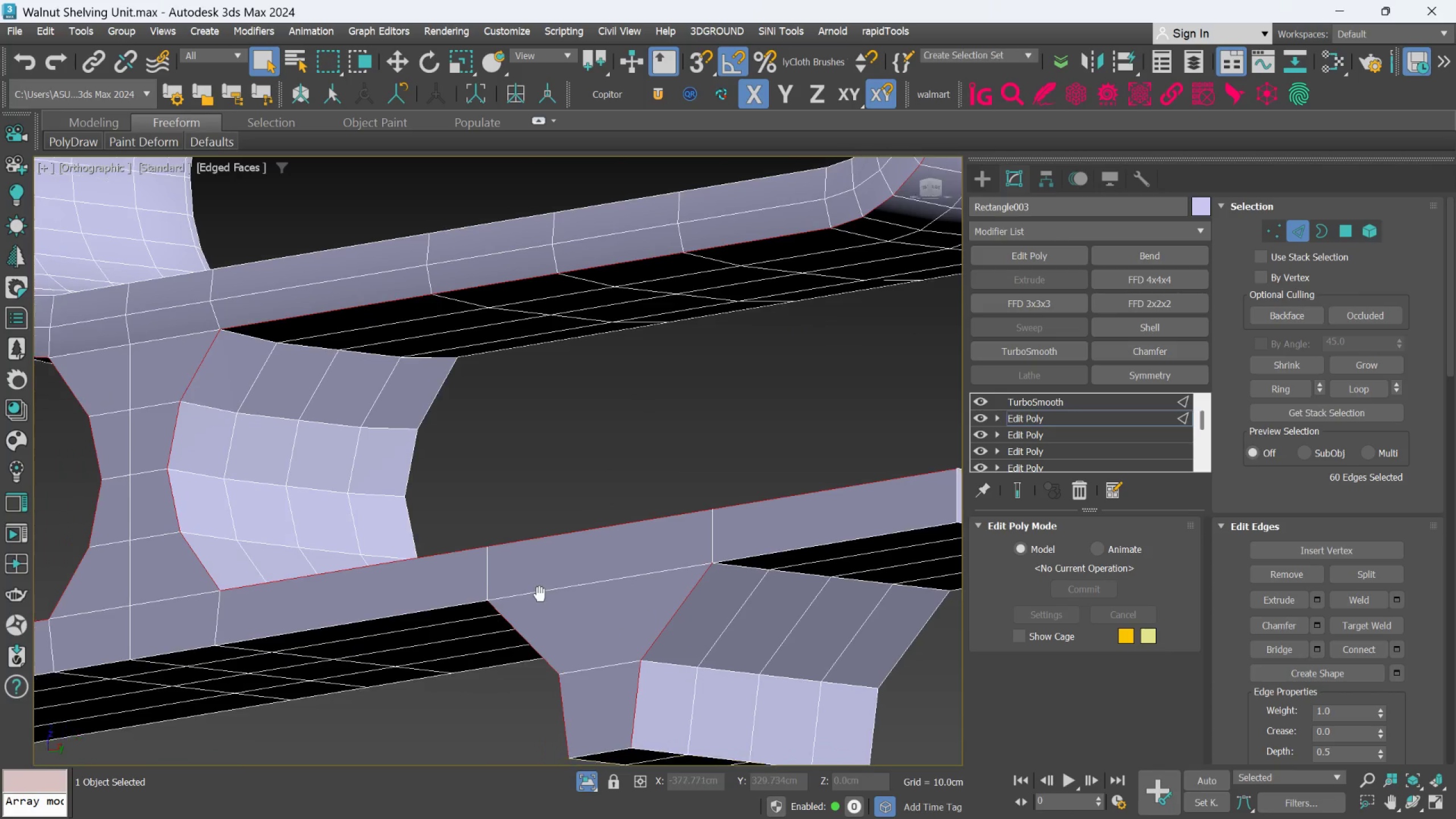 
hold_key(key=ControlLeft, duration=2.16)
double_click([477, 601])
 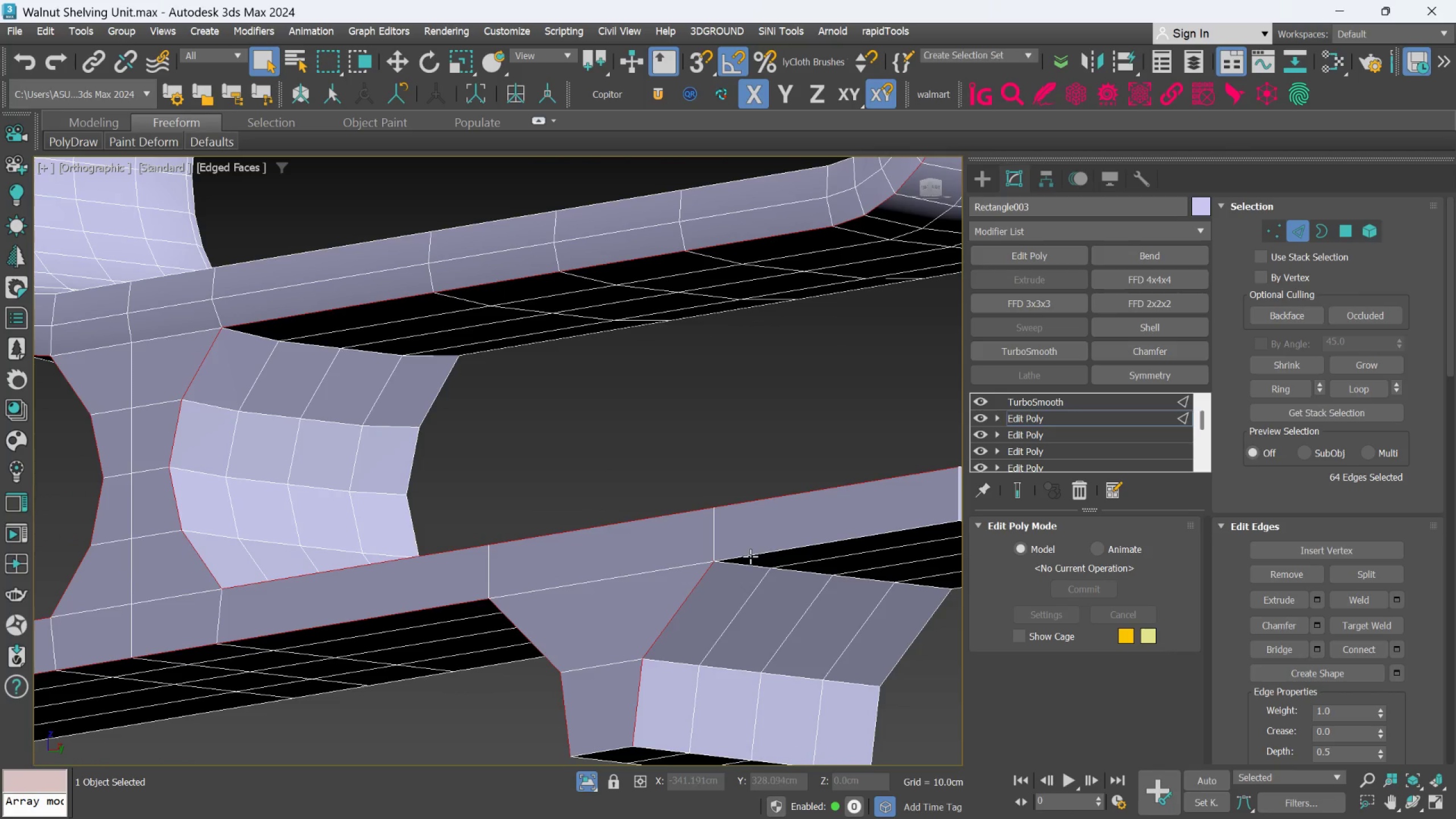 
double_click([751, 555])
 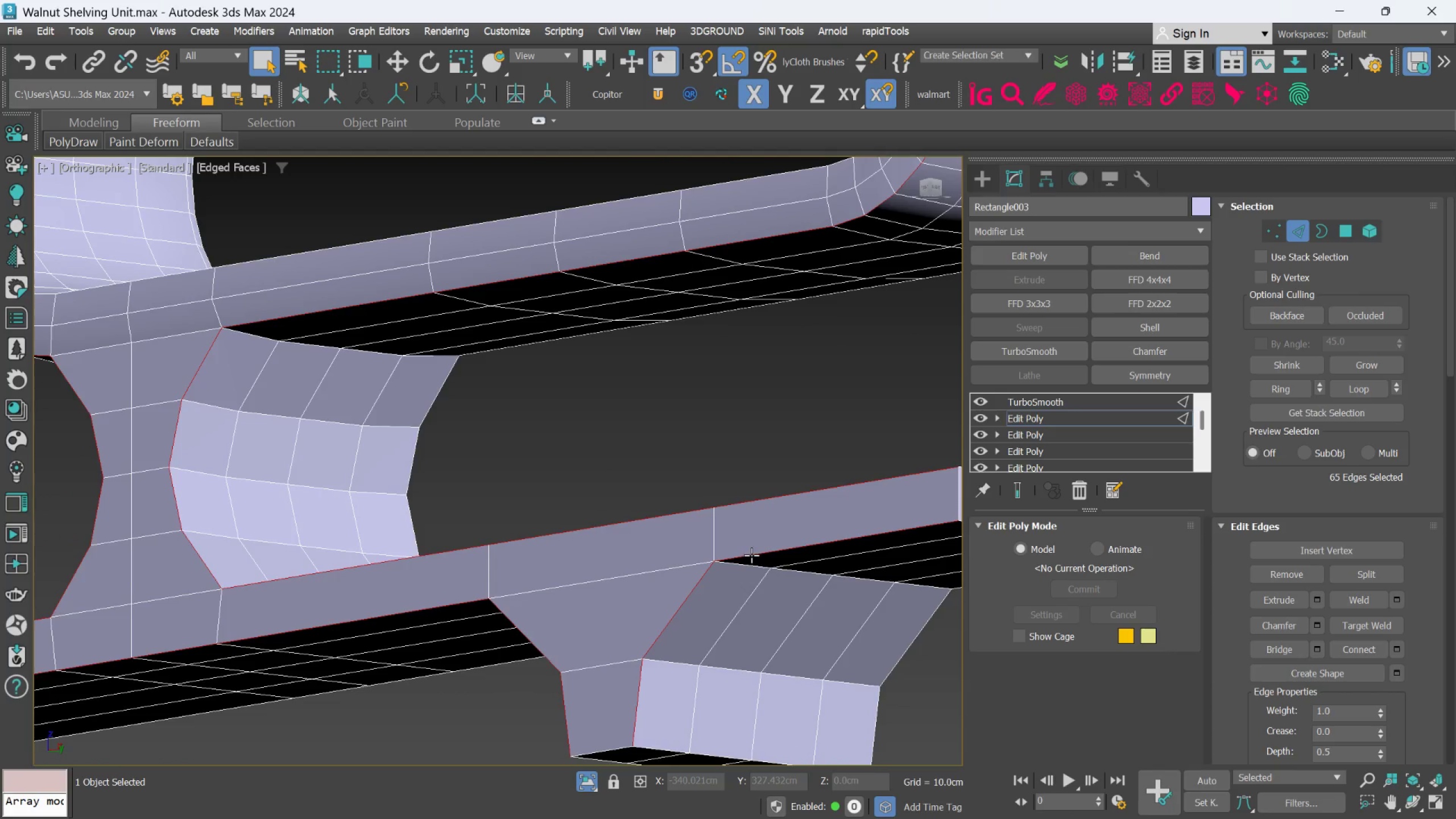 
hold_key(key=AltLeft, duration=2.91)
 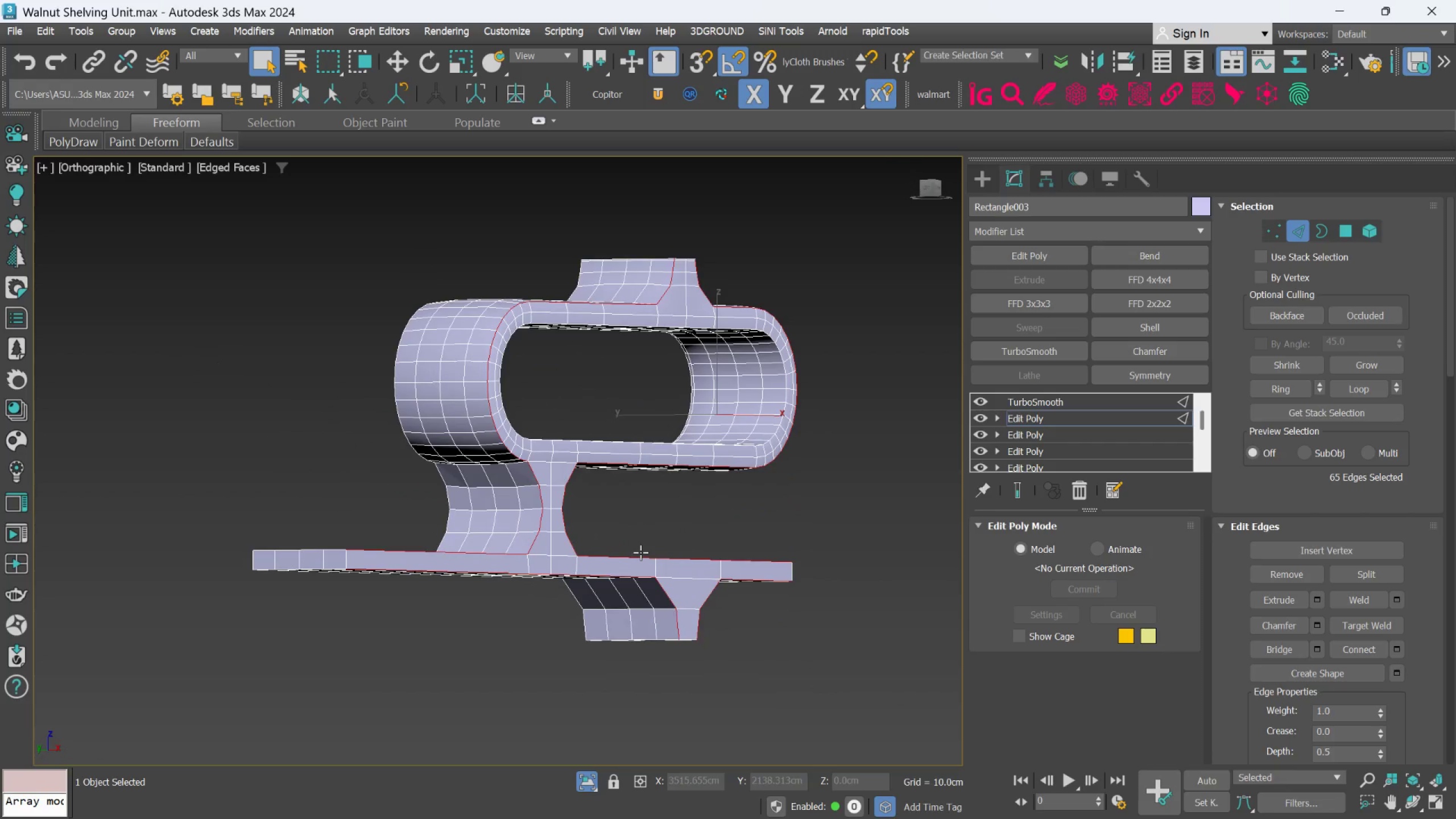 
scroll: coordinate [751, 560], scroll_direction: down, amount: 2.0
 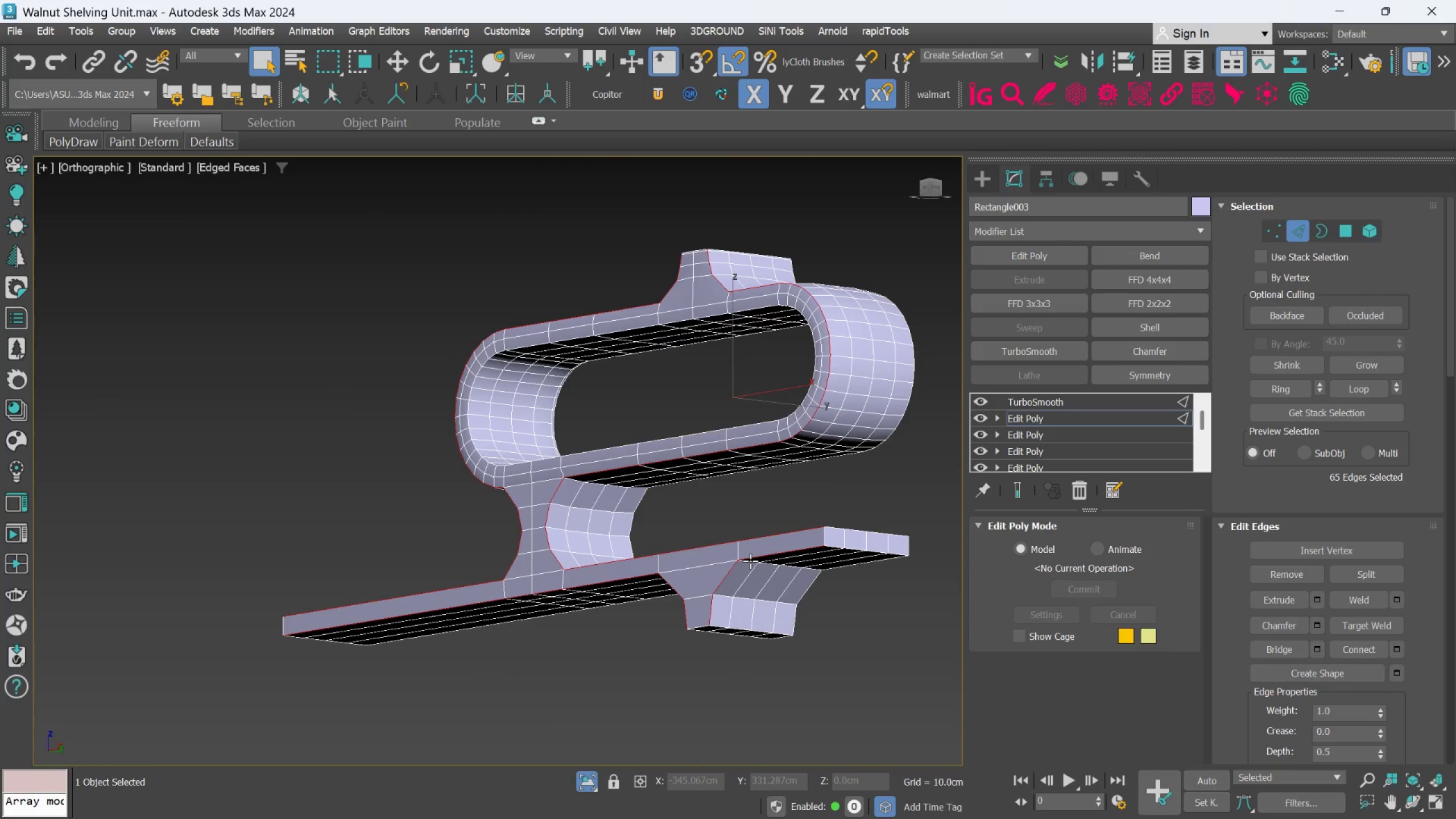 
hold_key(key=AltLeft, duration=0.46)
 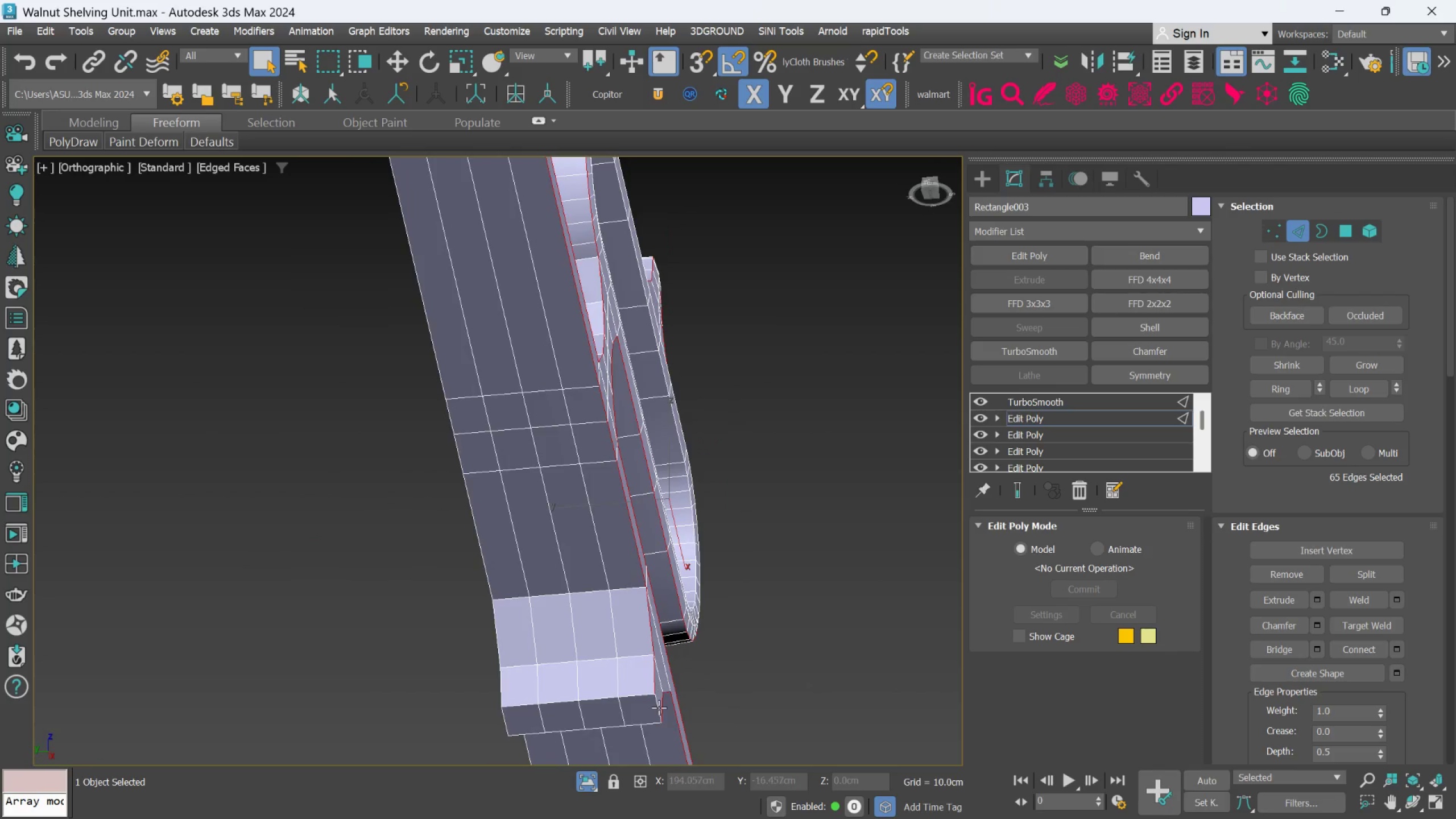 
scroll: coordinate [640, 552], scroll_direction: none, amount: 0.0
 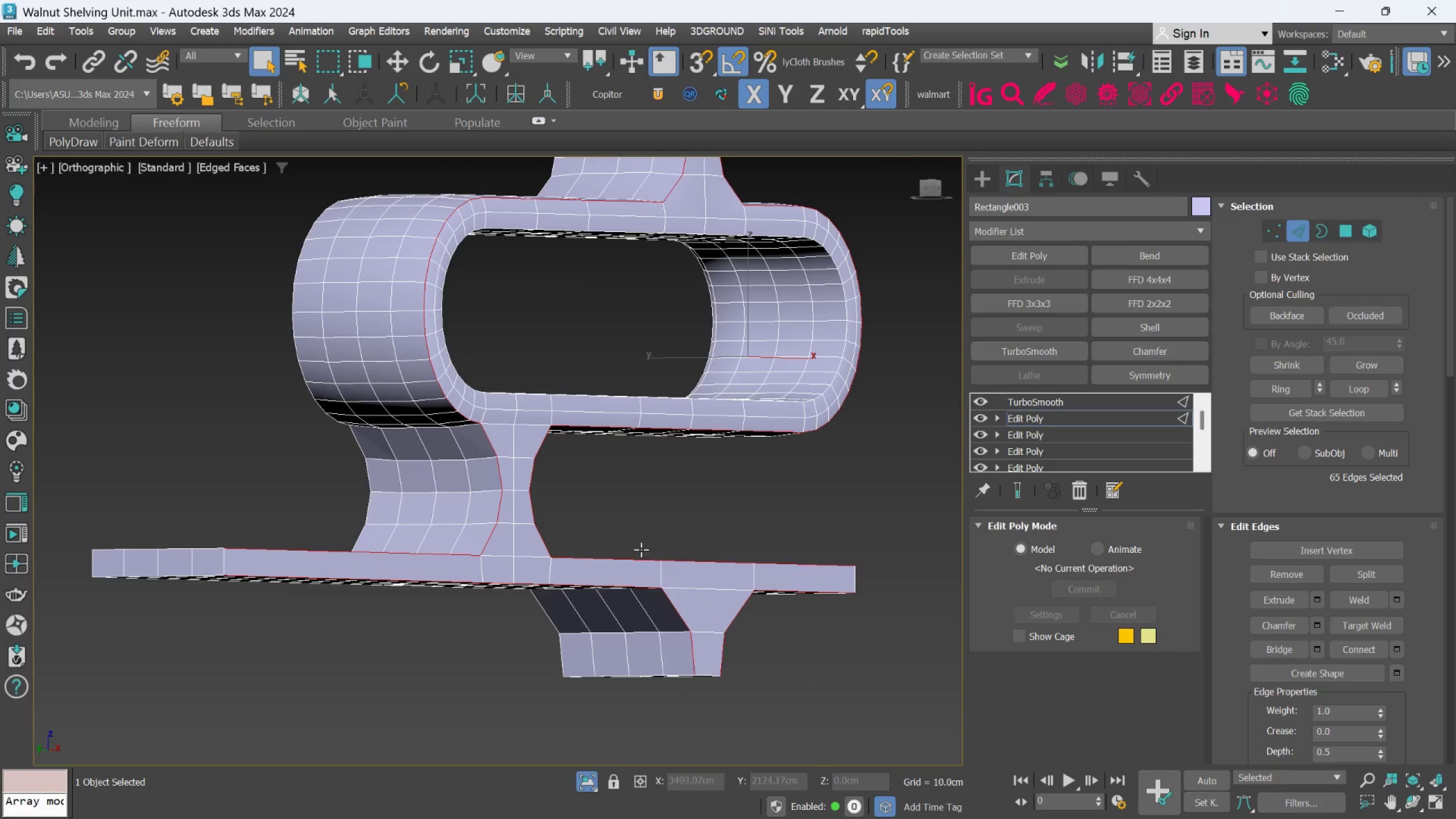 
hold_key(key=ControlLeft, duration=1.16)
 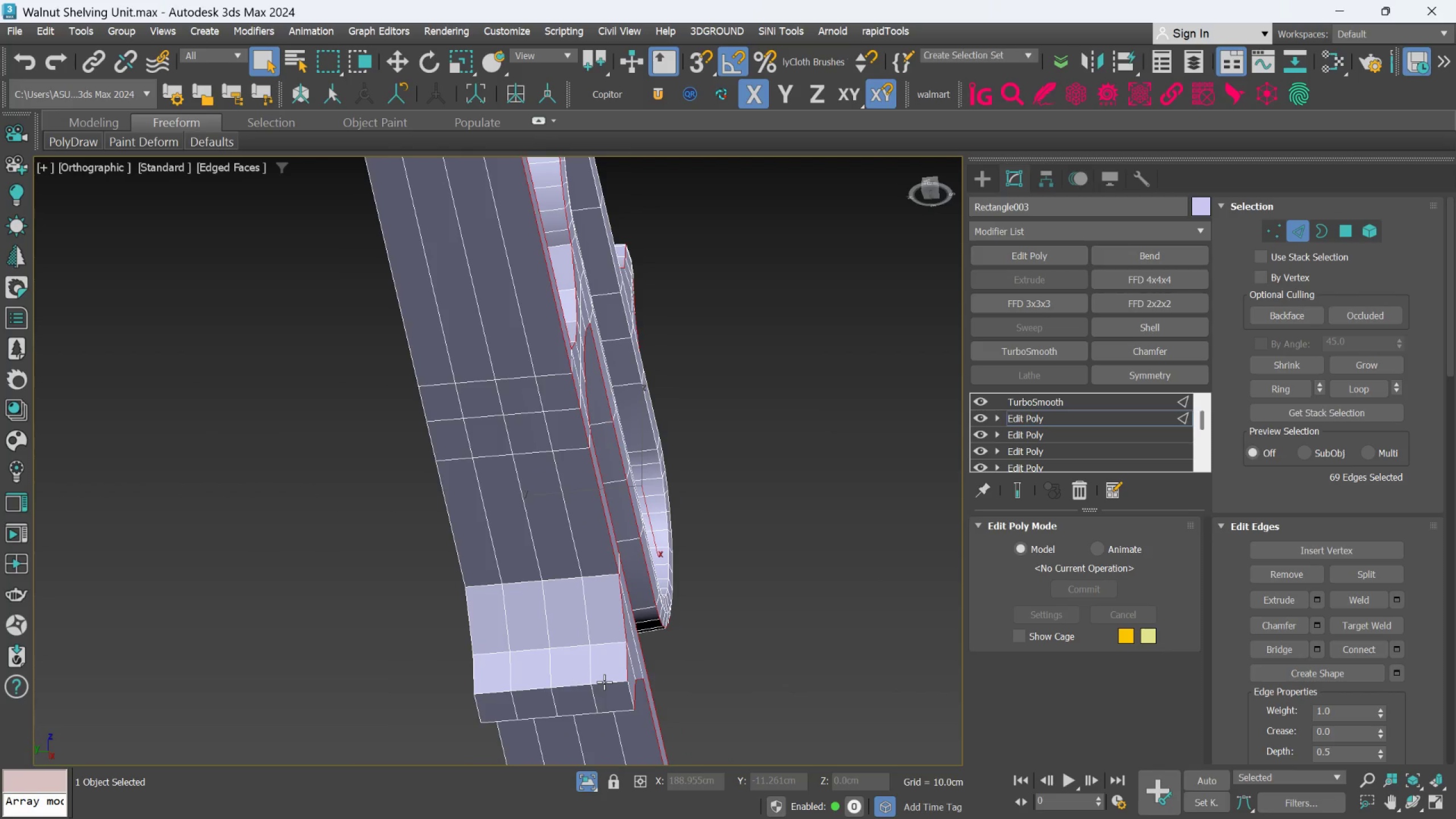 
scroll: coordinate [659, 708], scroll_direction: up, amount: 2.0
 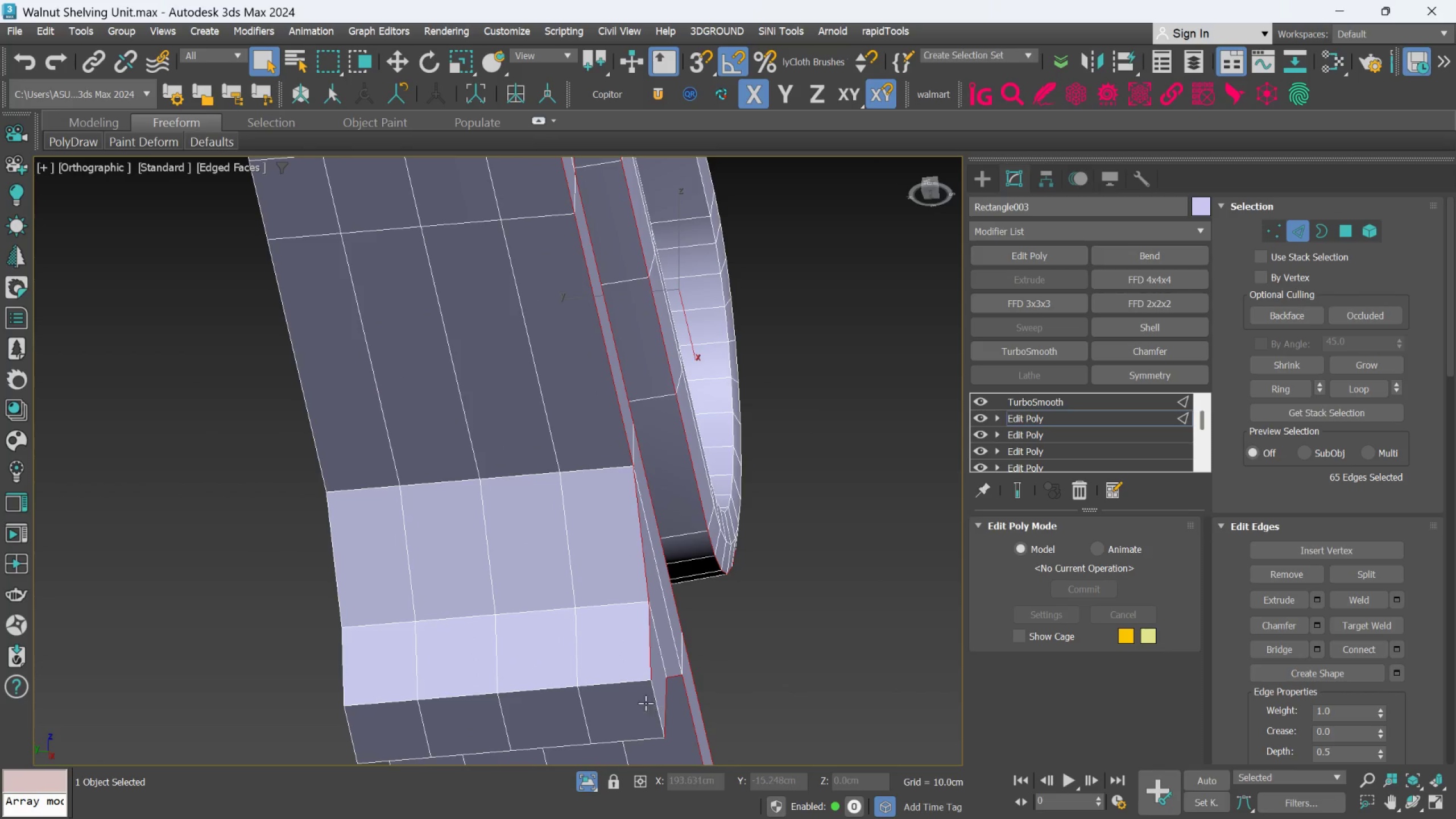 
double_click([634, 679])
 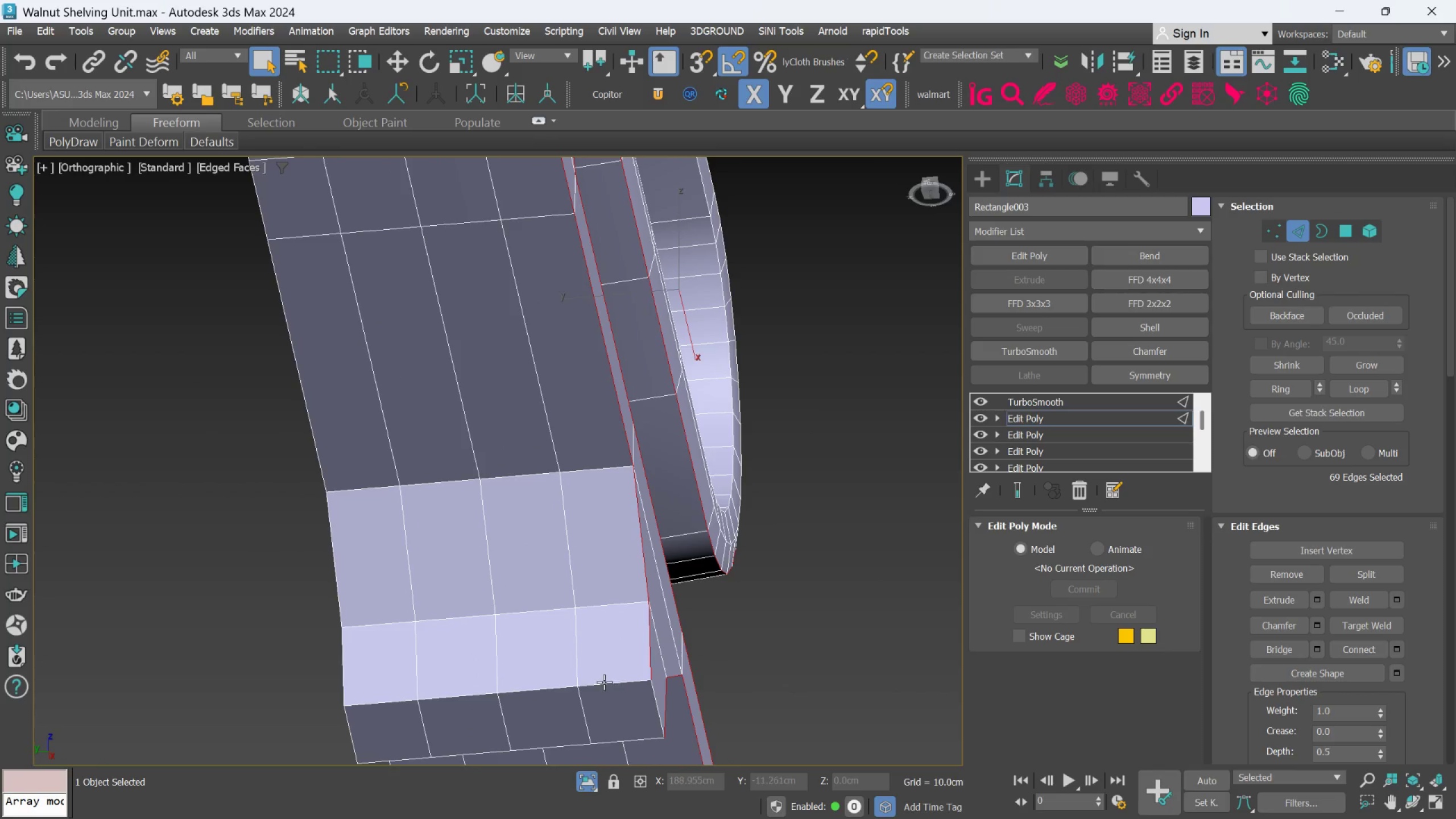 
key(Alt+AltLeft)
 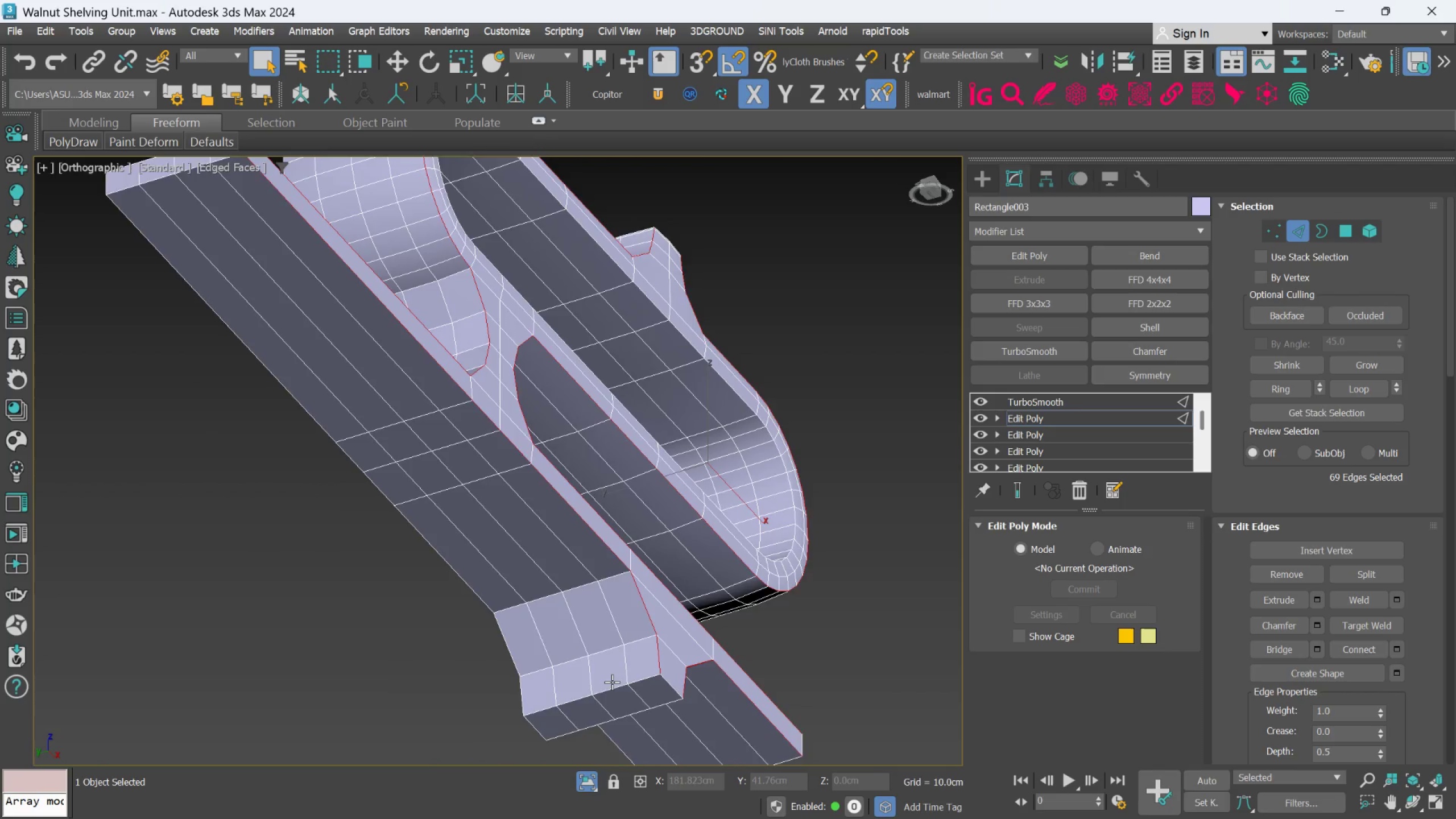 
scroll: coordinate [604, 682], scroll_direction: down, amount: 1.0
 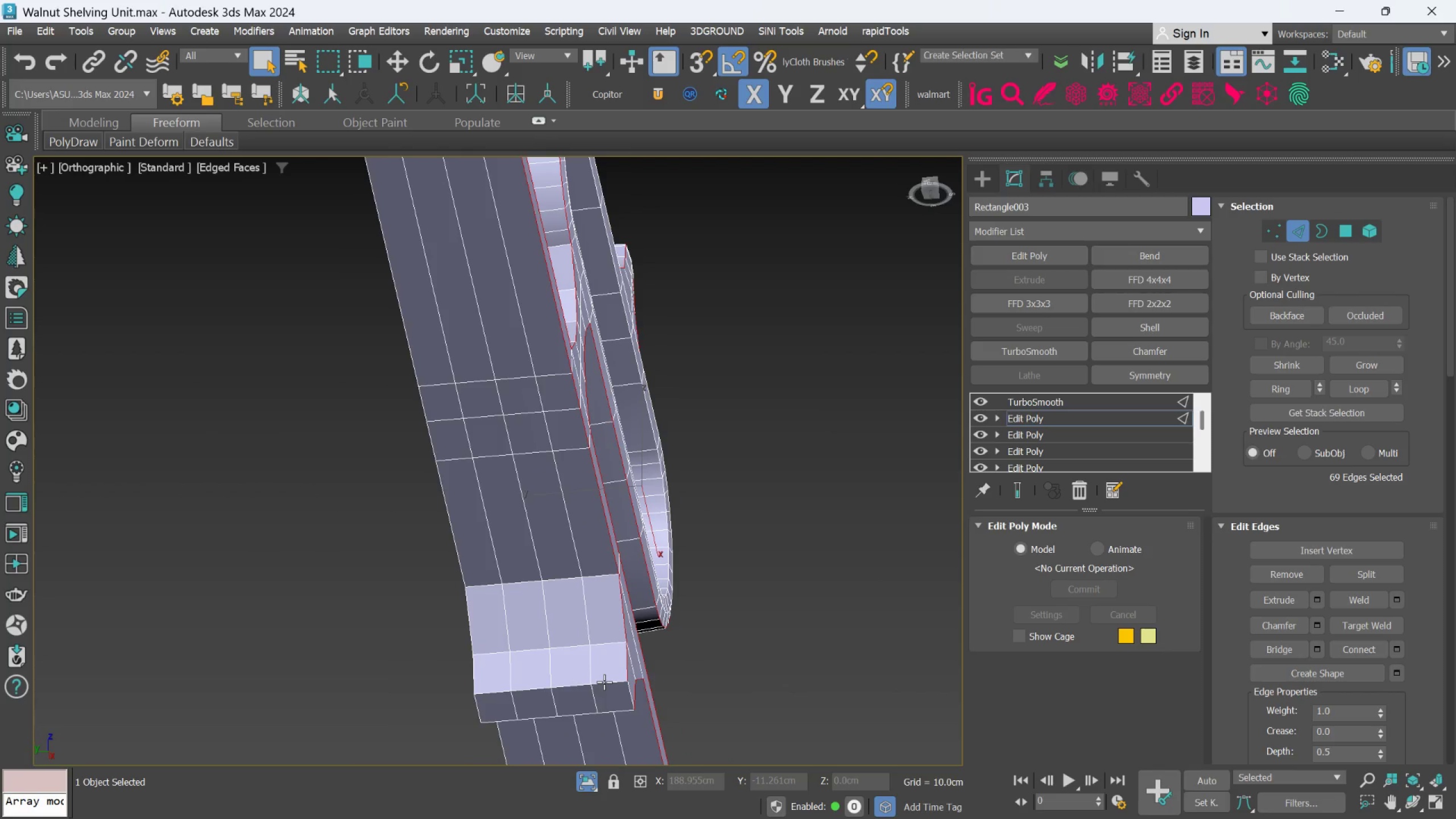 
scroll: coordinate [652, 674], scroll_direction: up, amount: 3.0
 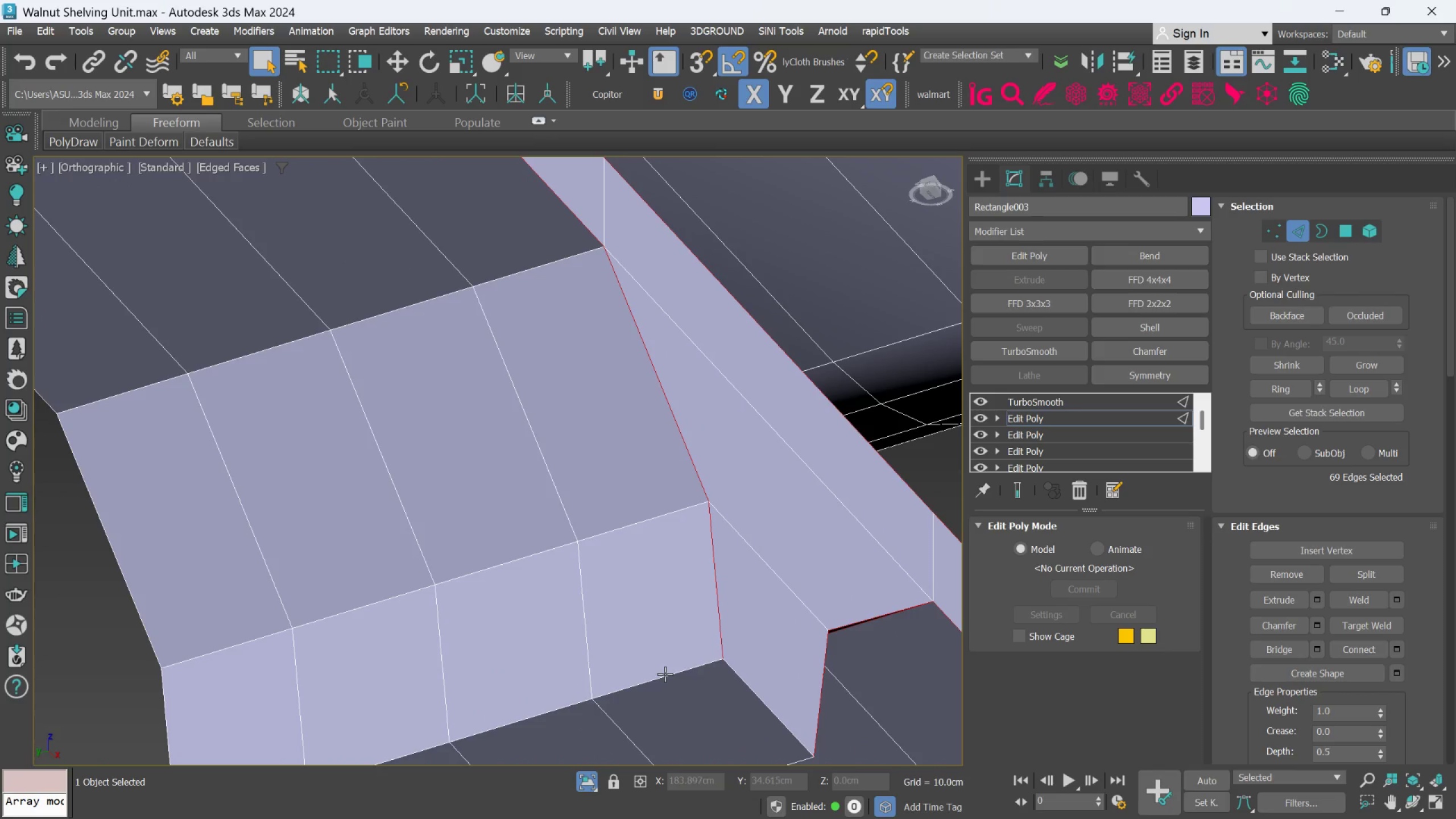 
hold_key(key=ControlLeft, duration=1.03)
double_click([663, 676])
 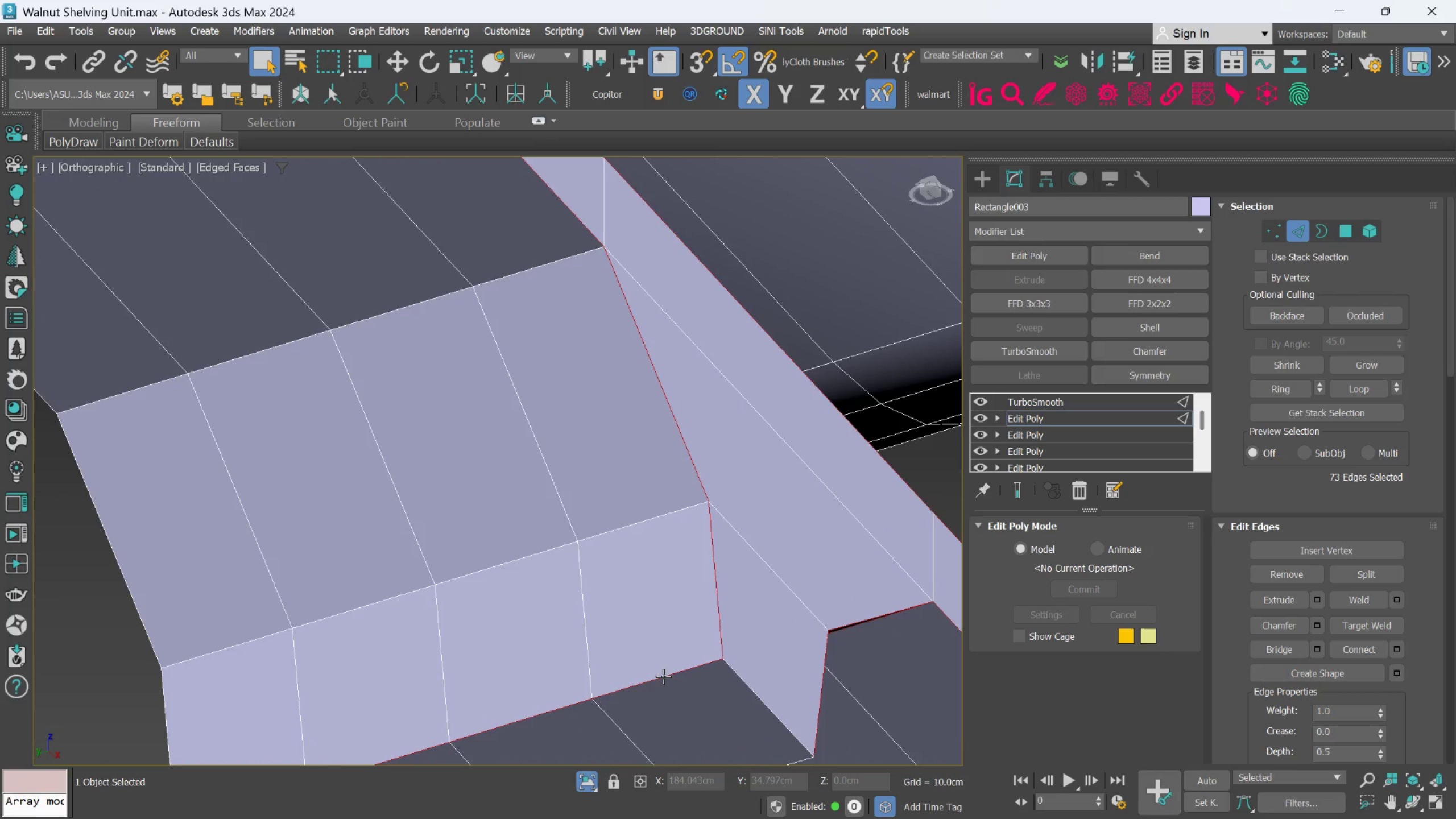 
key(Alt+AltLeft)
 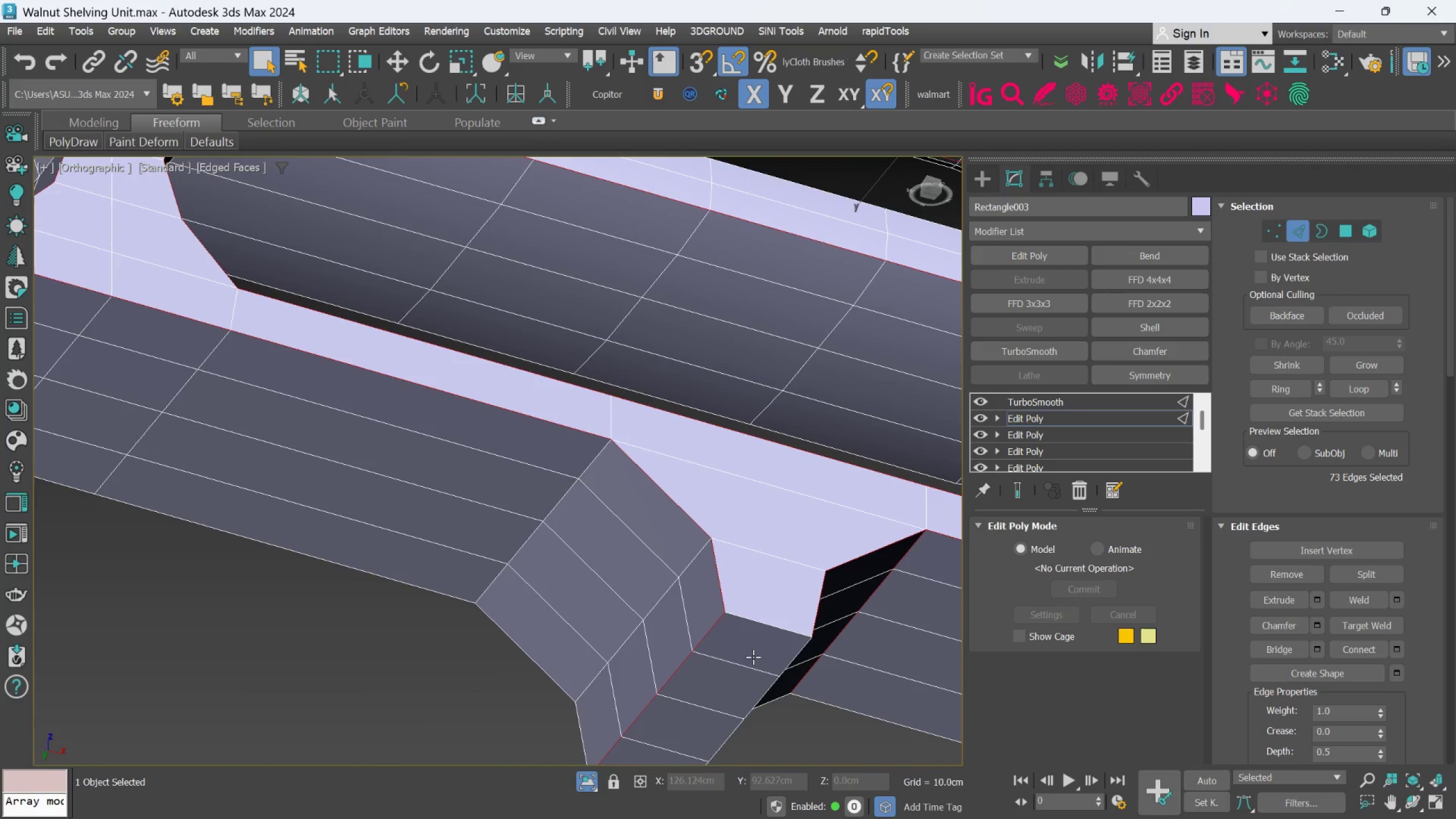 
scroll: coordinate [662, 676], scroll_direction: down, amount: 2.0
 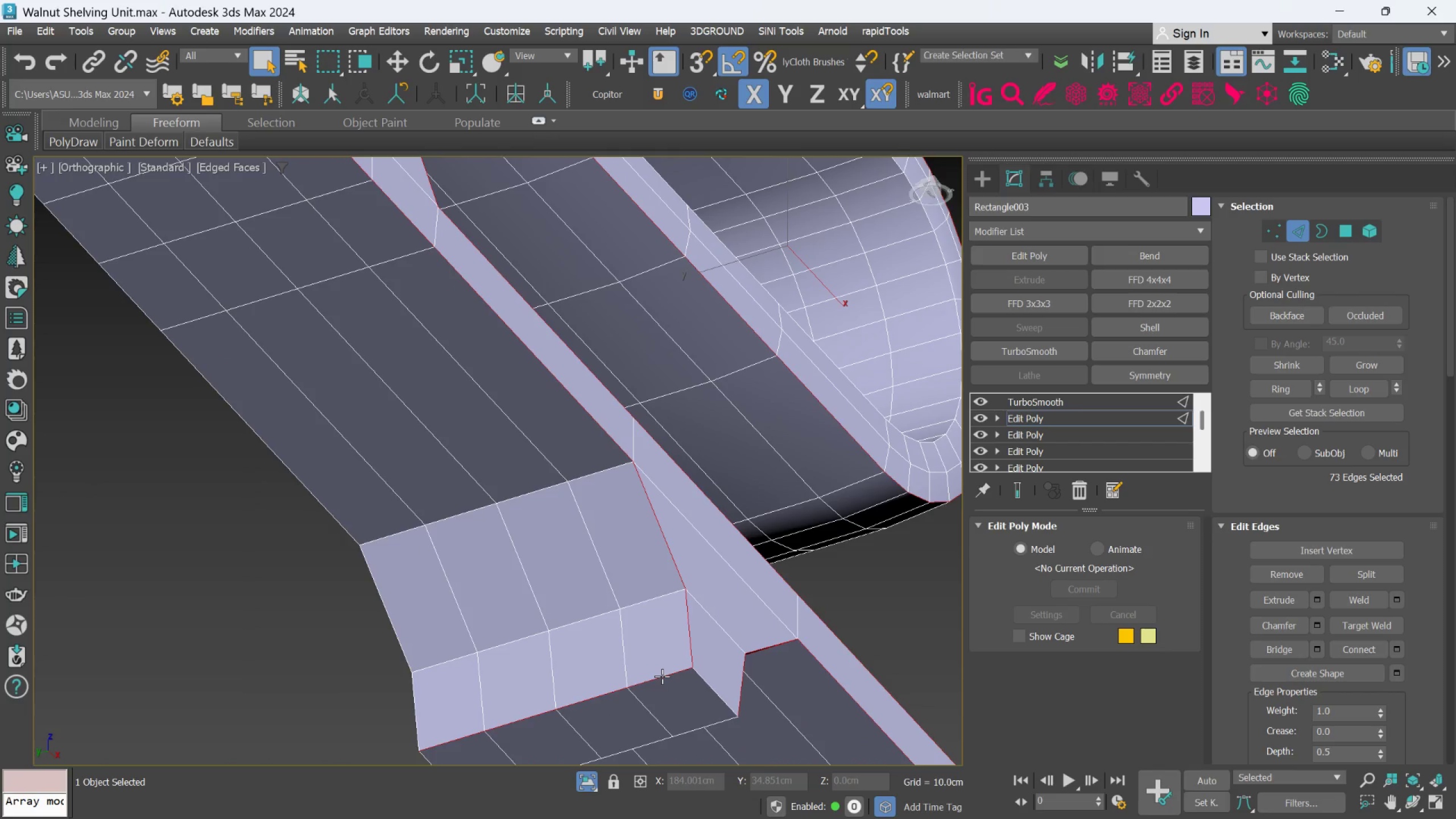 
hold_key(key=ControlLeft, duration=0.83)
 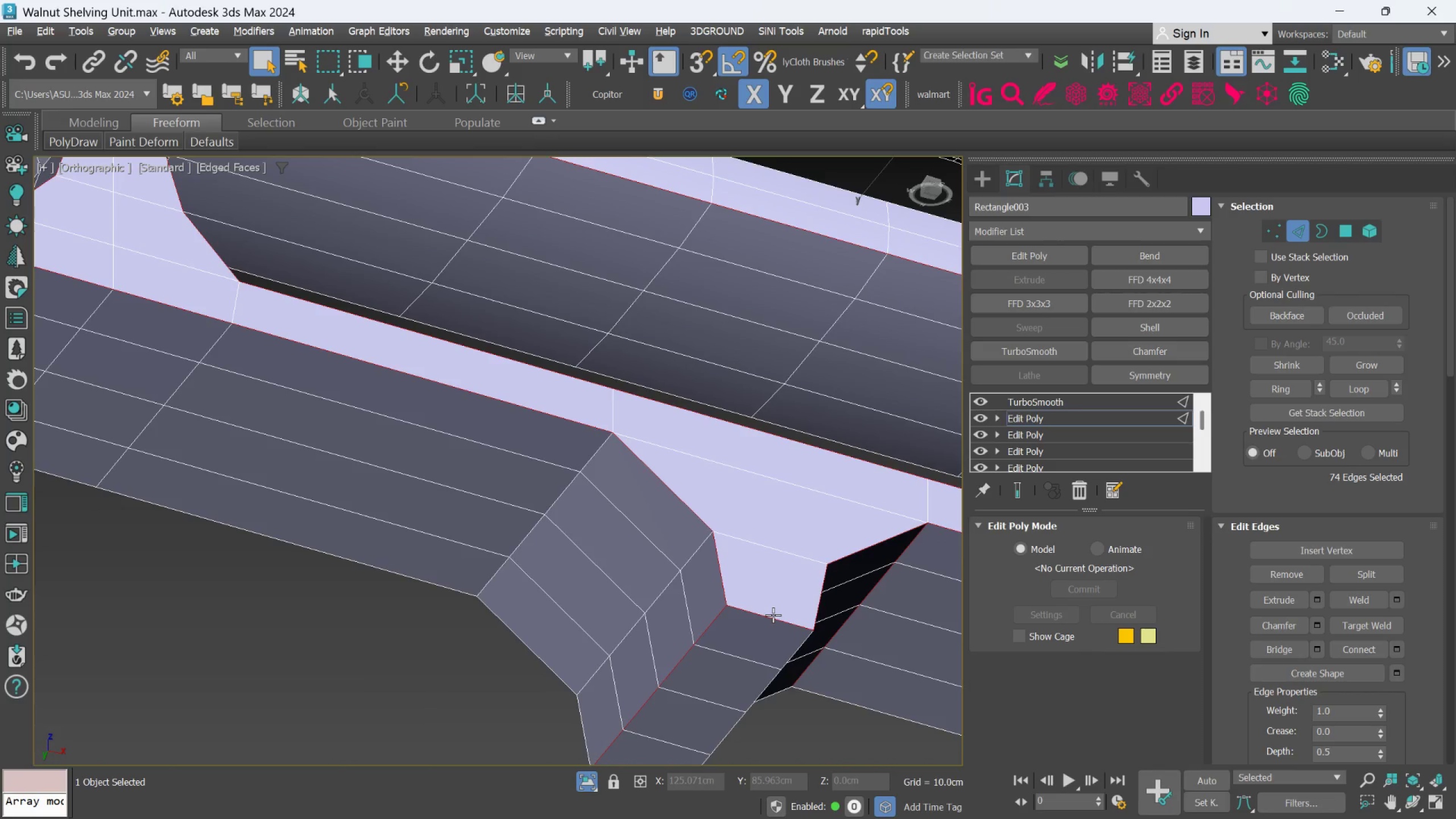 
scroll: coordinate [767, 638], scroll_direction: none, amount: 0.0
 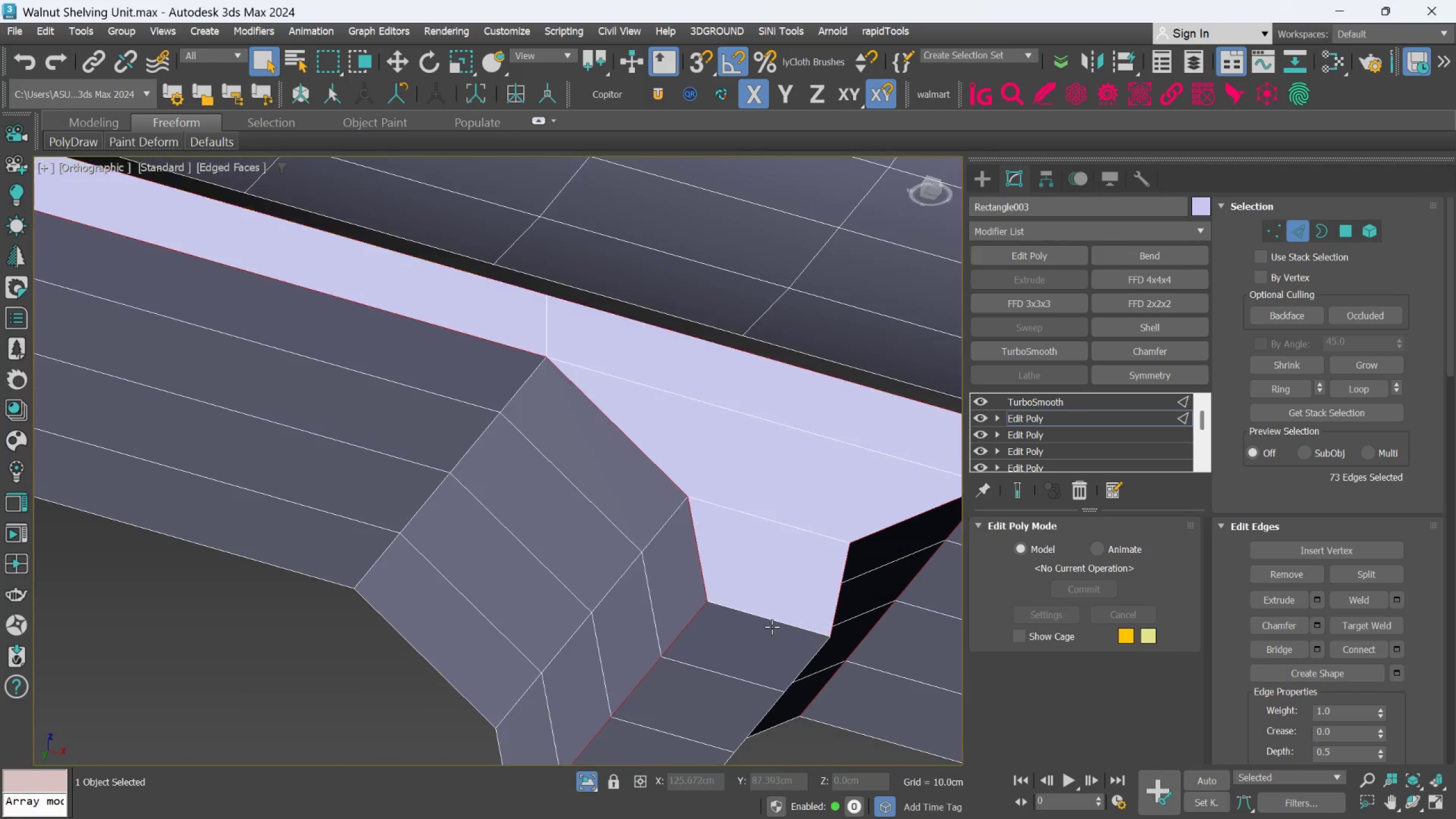 
double_click([773, 615])
 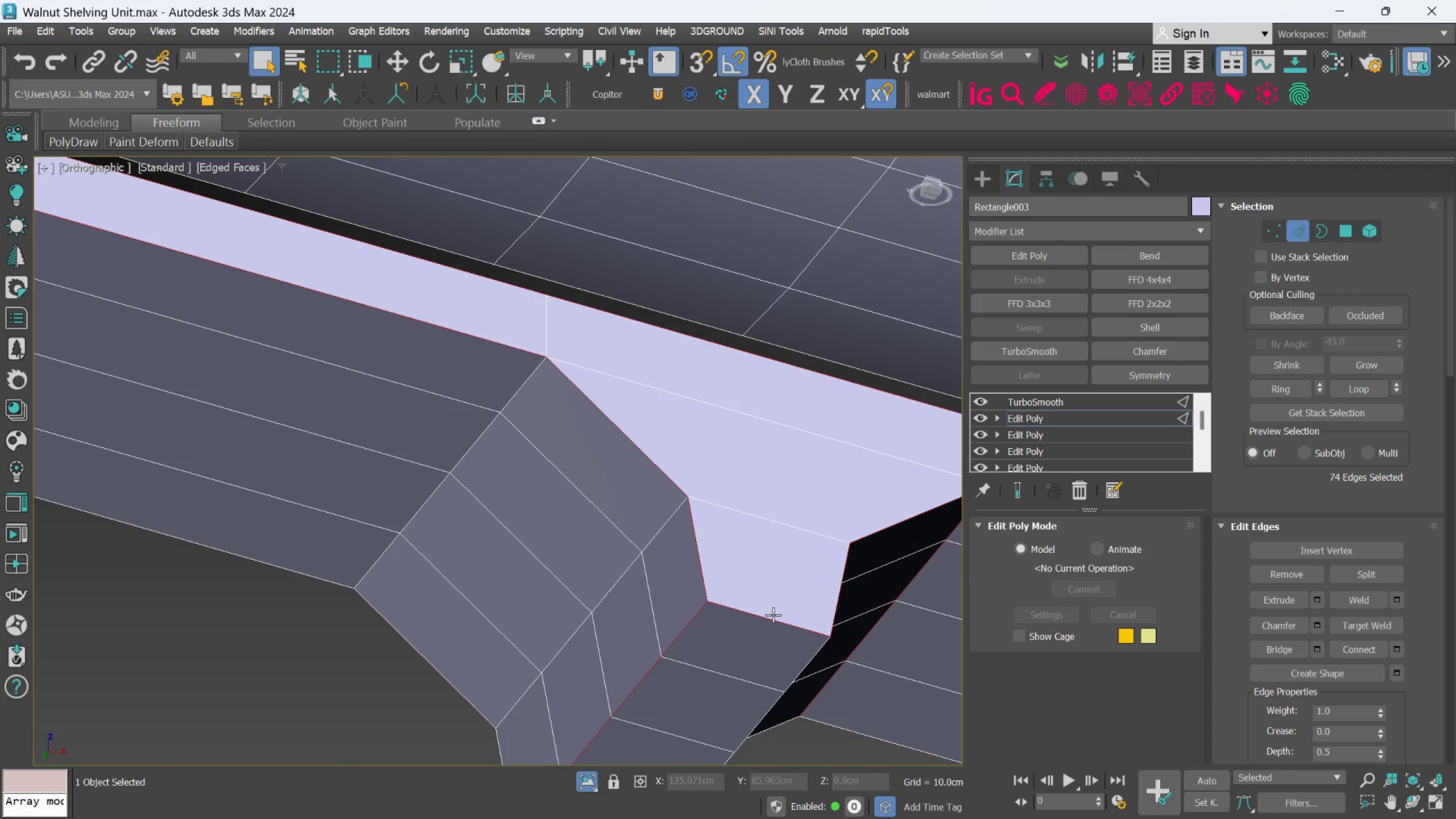 
key(Alt+AltLeft)
 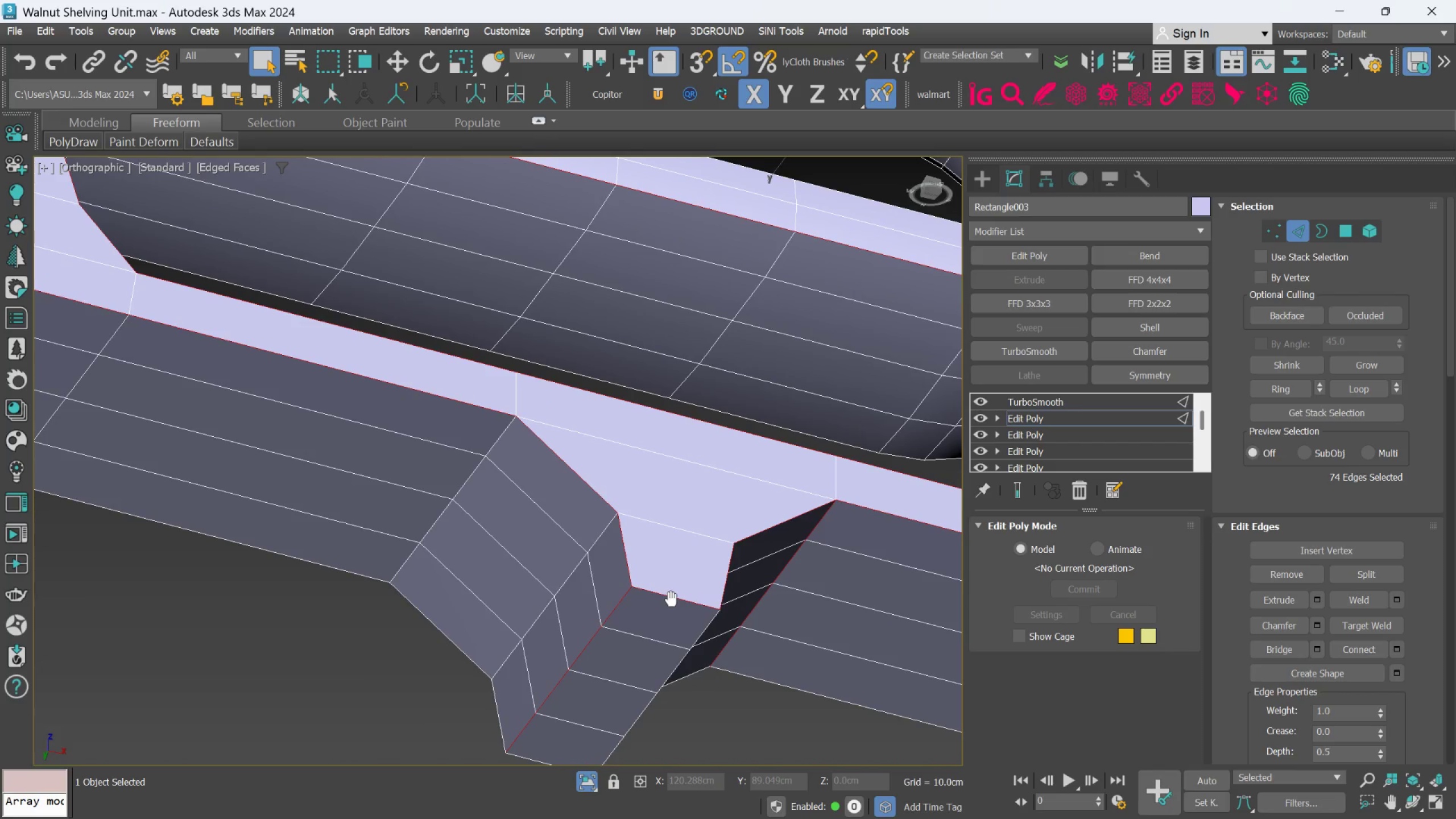 
scroll: coordinate [773, 615], scroll_direction: none, amount: 0.0
 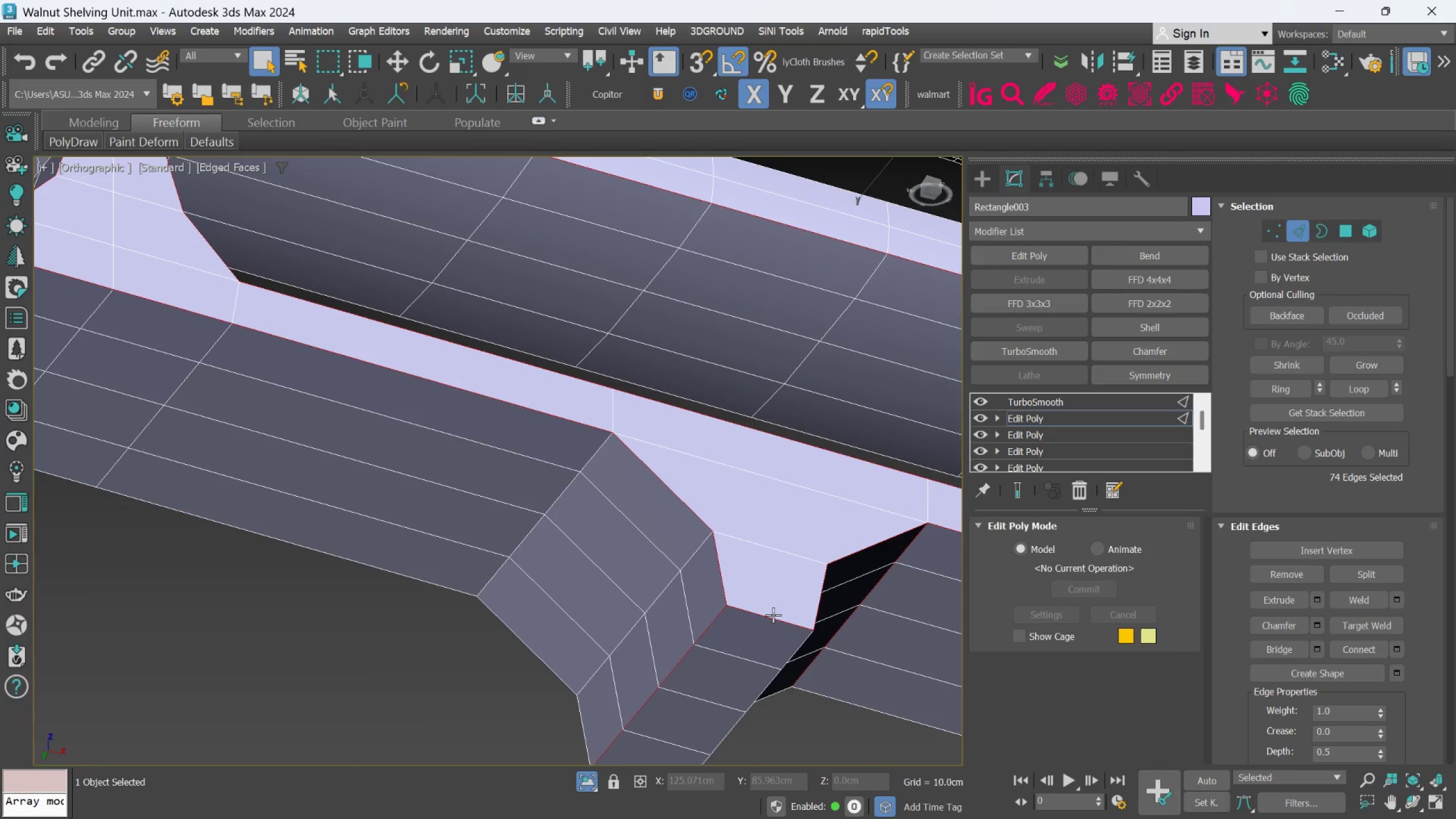 
hold_key(key=AltLeft, duration=0.65)
 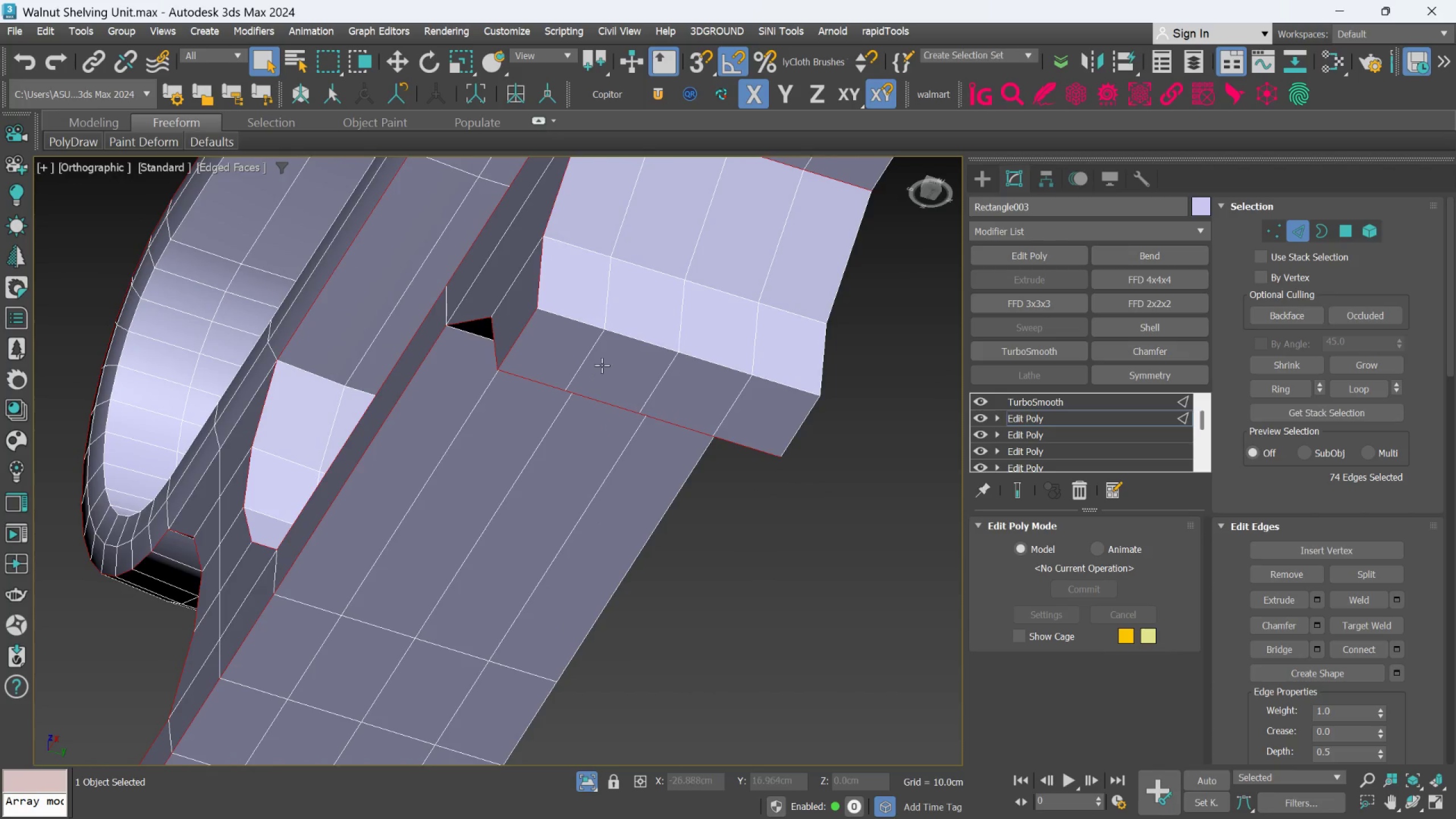 
hold_key(key=ControlLeft, duration=0.86)
double_click([568, 318])
 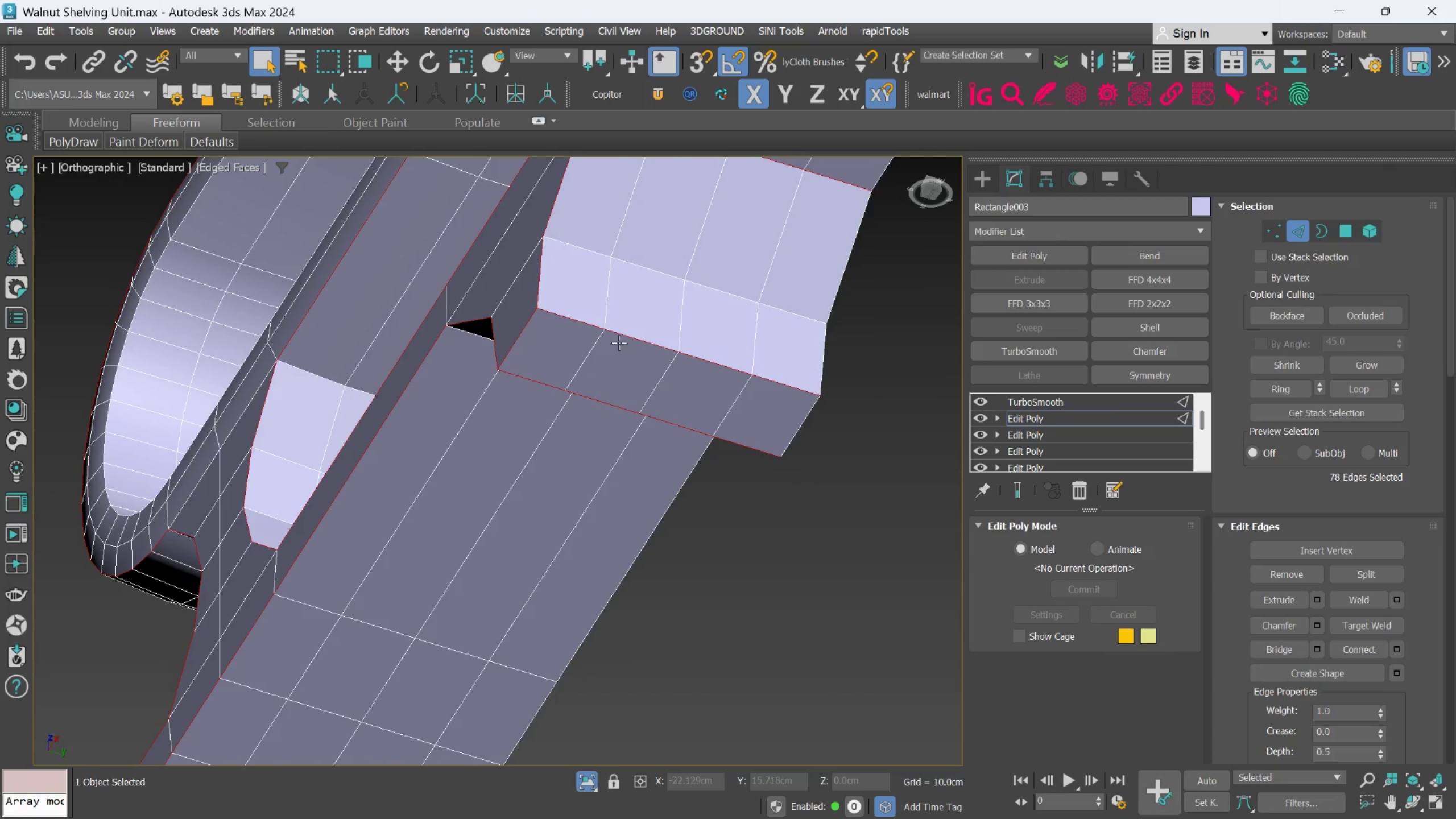 
scroll: coordinate [638, 365], scroll_direction: down, amount: 2.0
 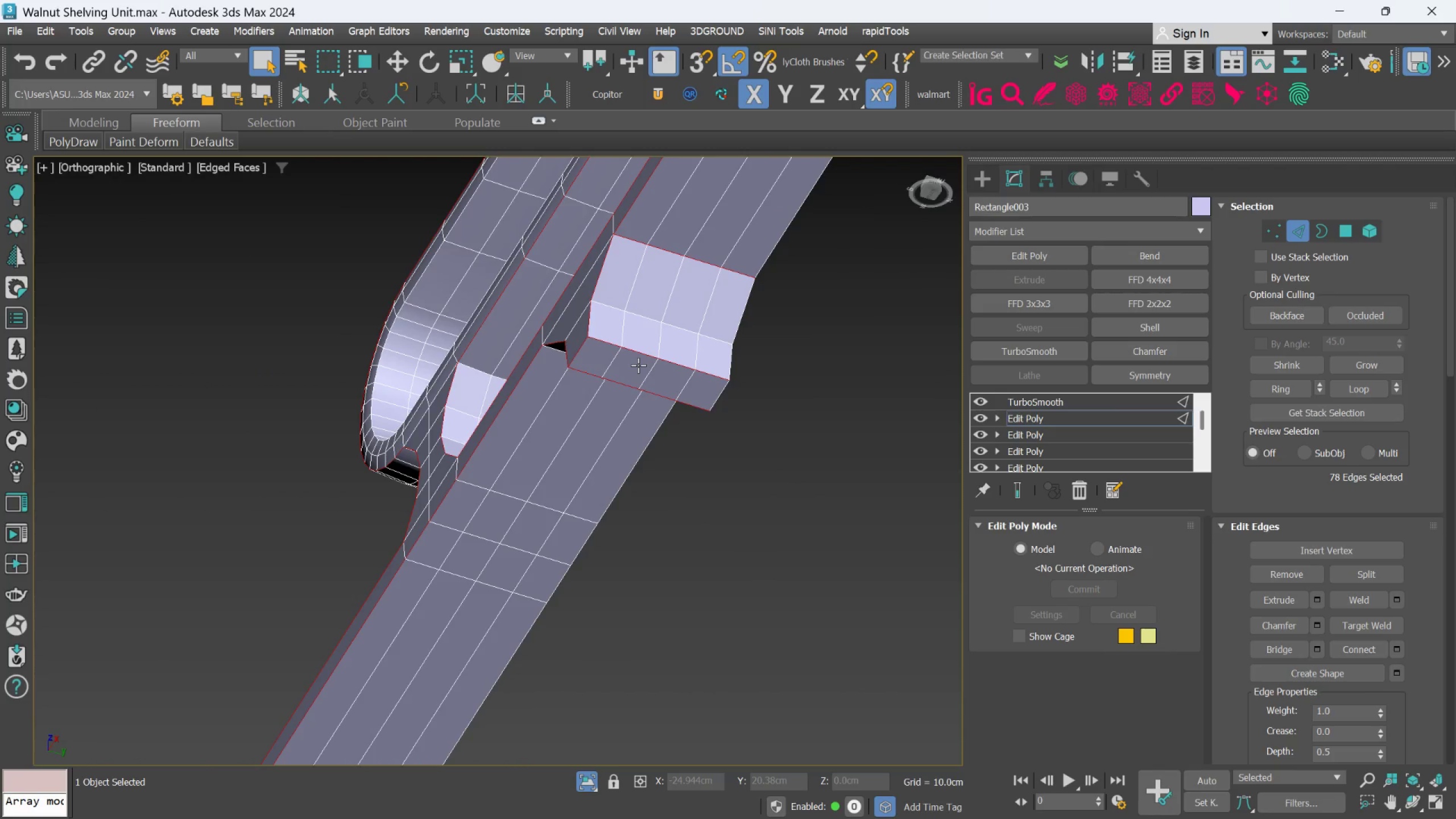 
hold_key(key=AltLeft, duration=0.53)
 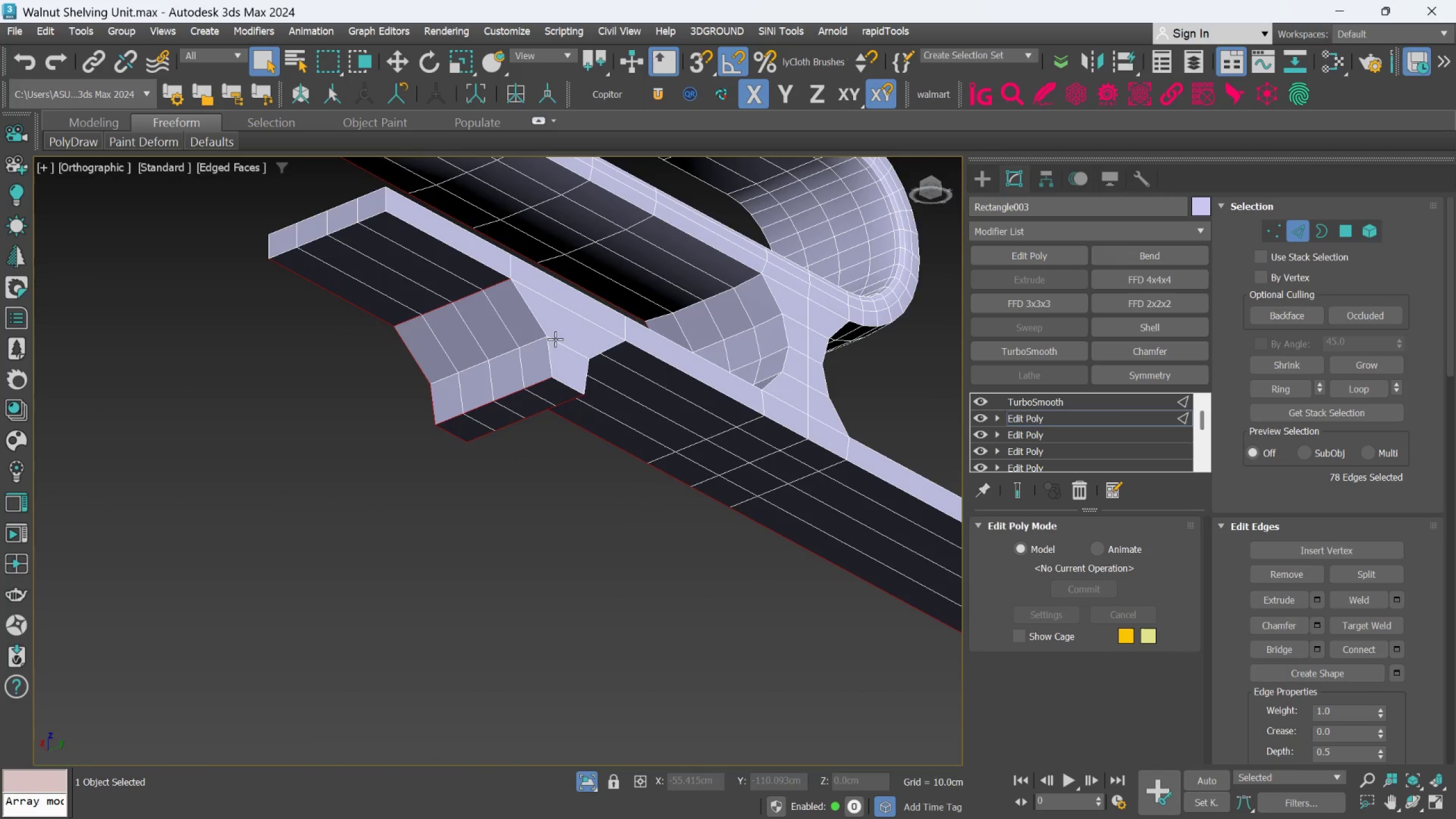 
hold_key(key=ControlLeft, duration=1.07)
 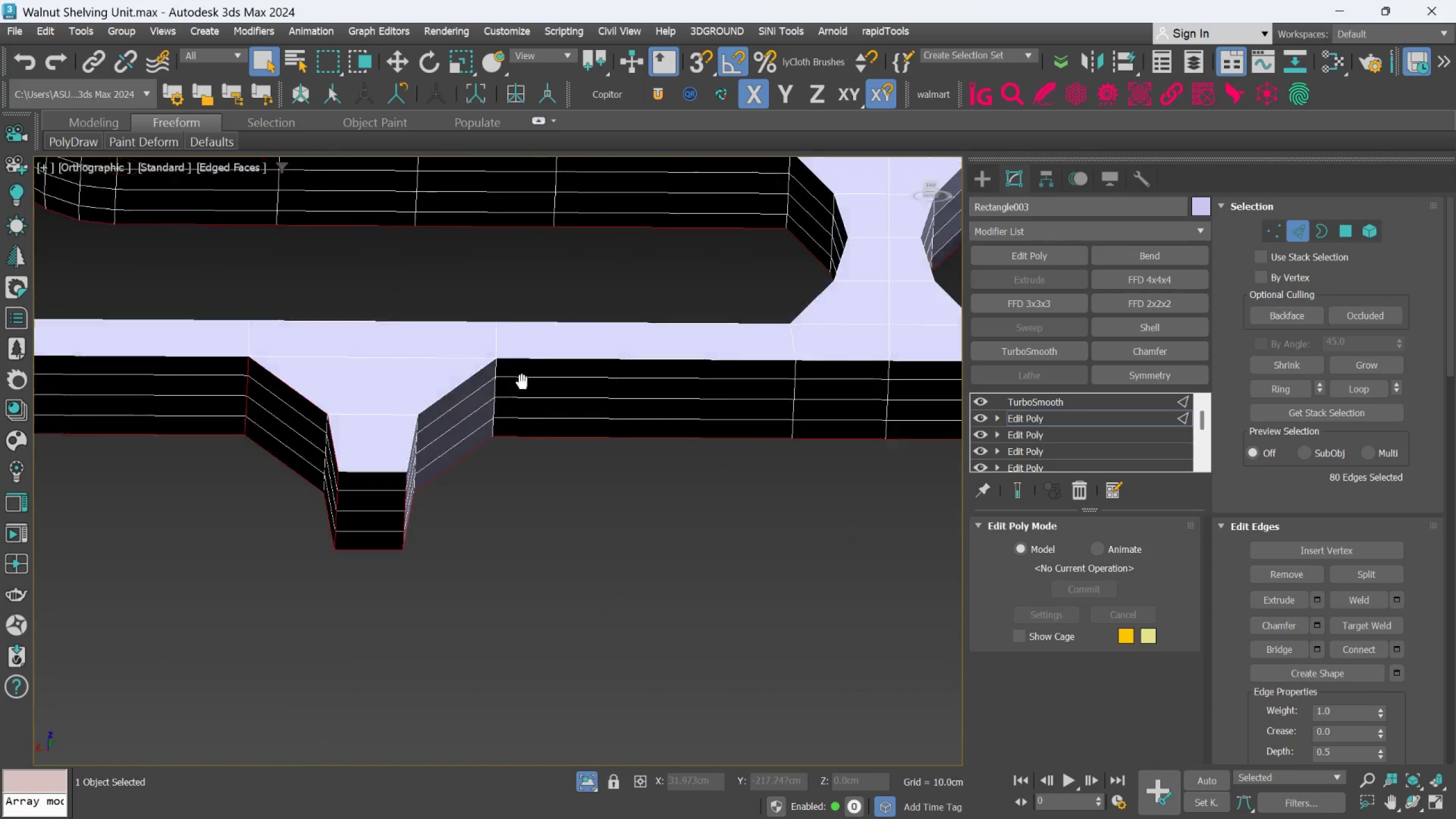 
scroll: coordinate [555, 339], scroll_direction: none, amount: 0.0
 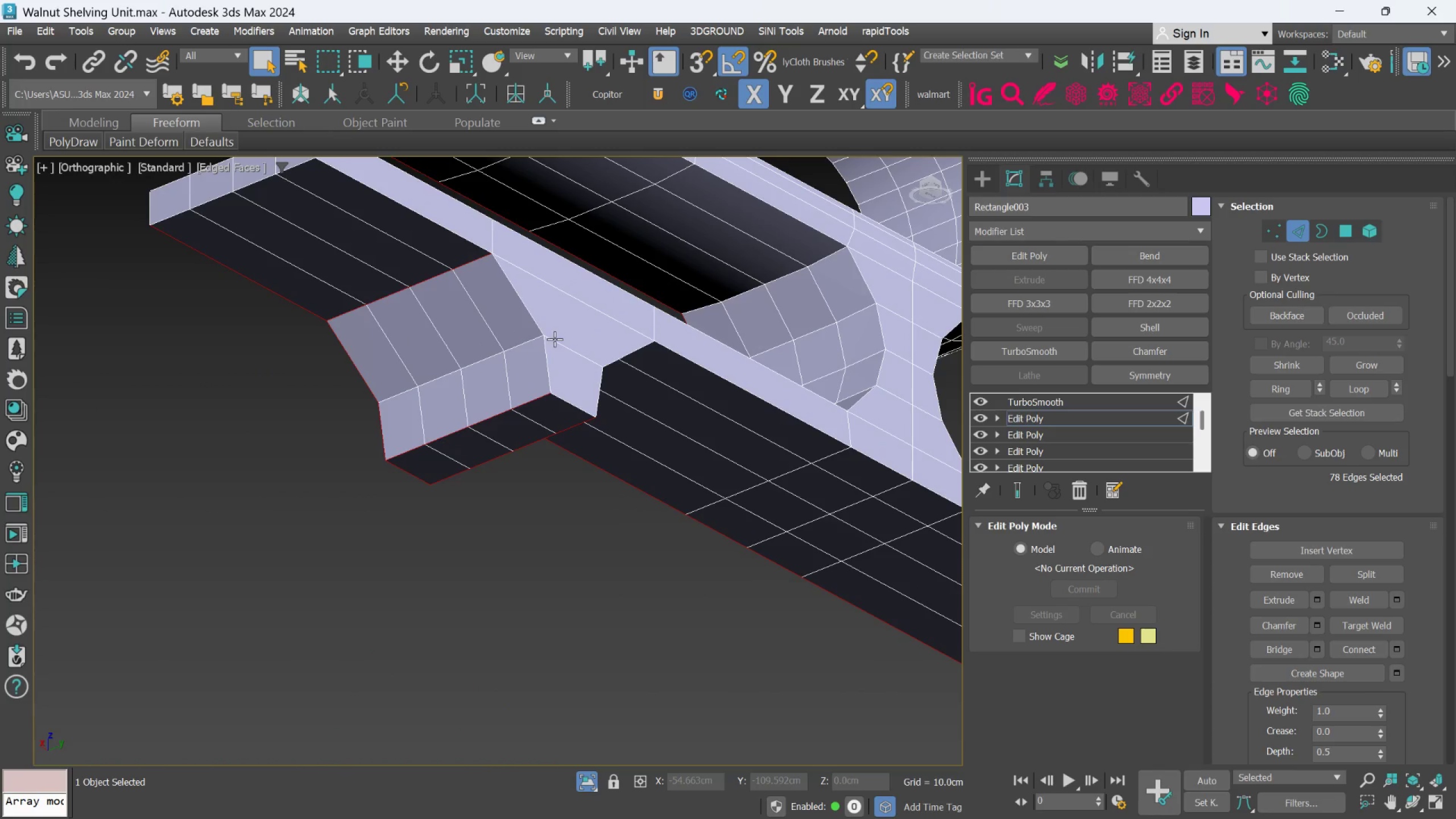 
double_click([548, 364])
 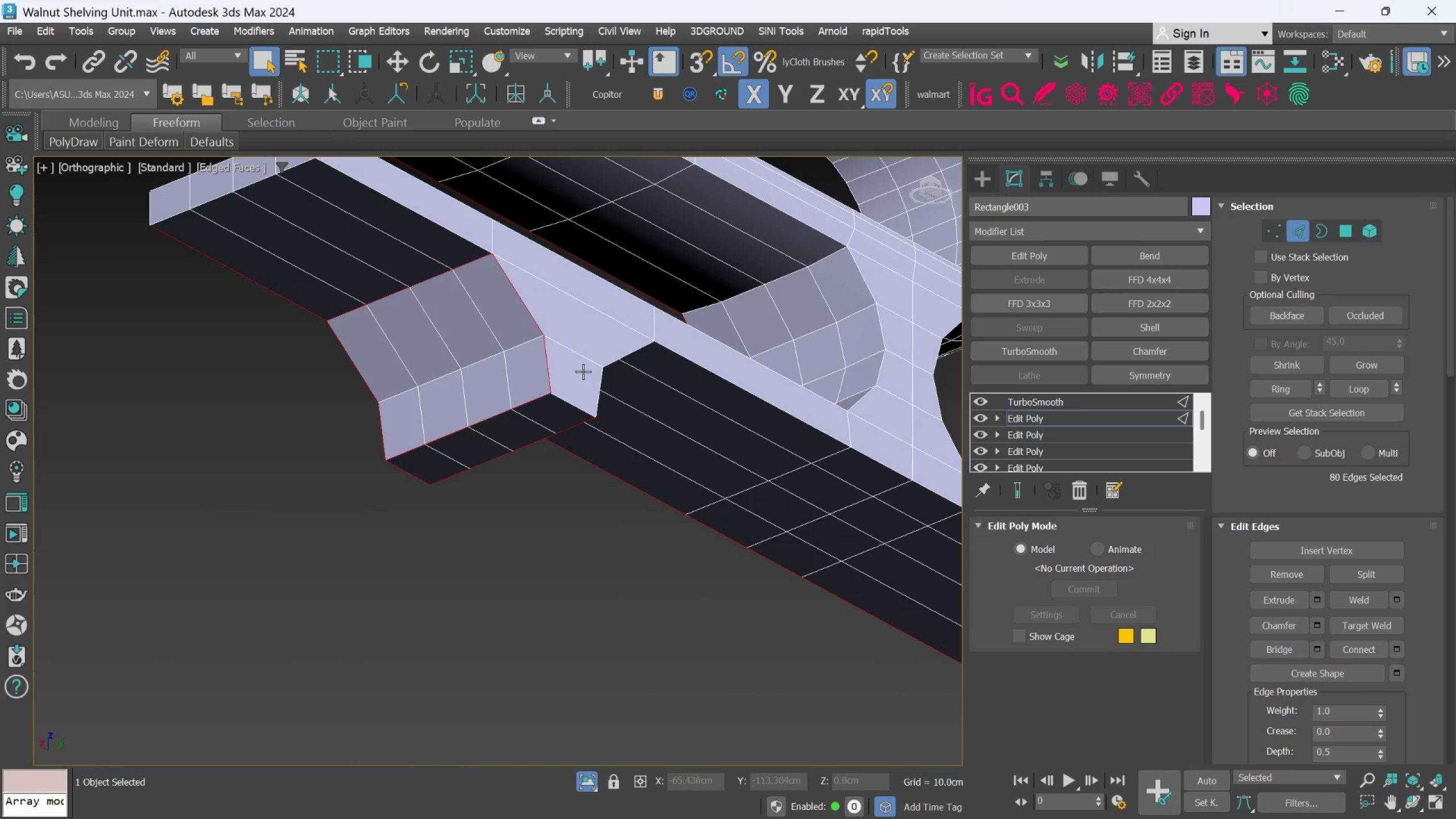 
hold_key(key=AltLeft, duration=0.58)
 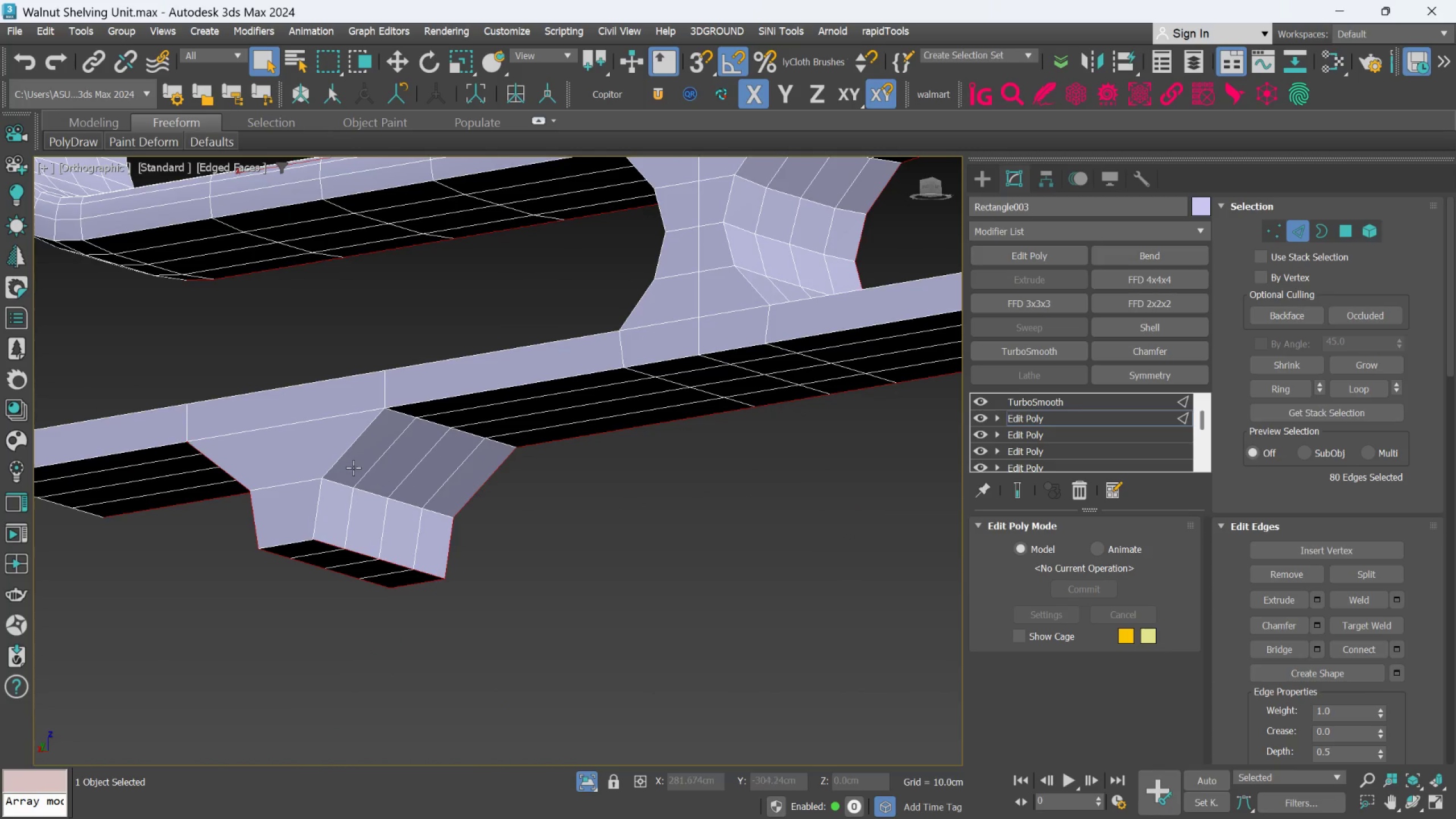 
hold_key(key=ControlLeft, duration=0.99)
double_click([351, 450])
 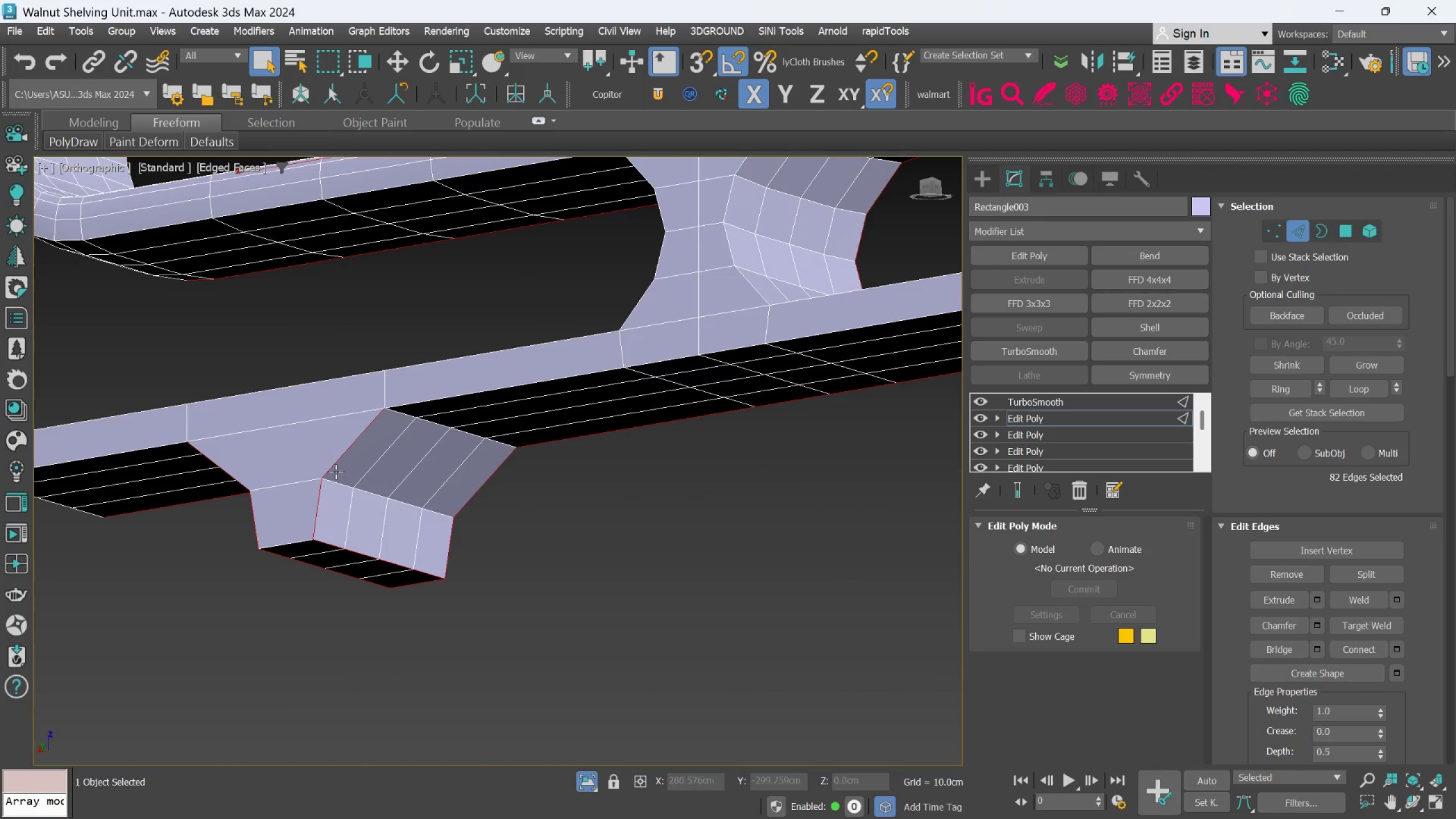 
hold_key(key=ControlLeft, duration=1.65)
 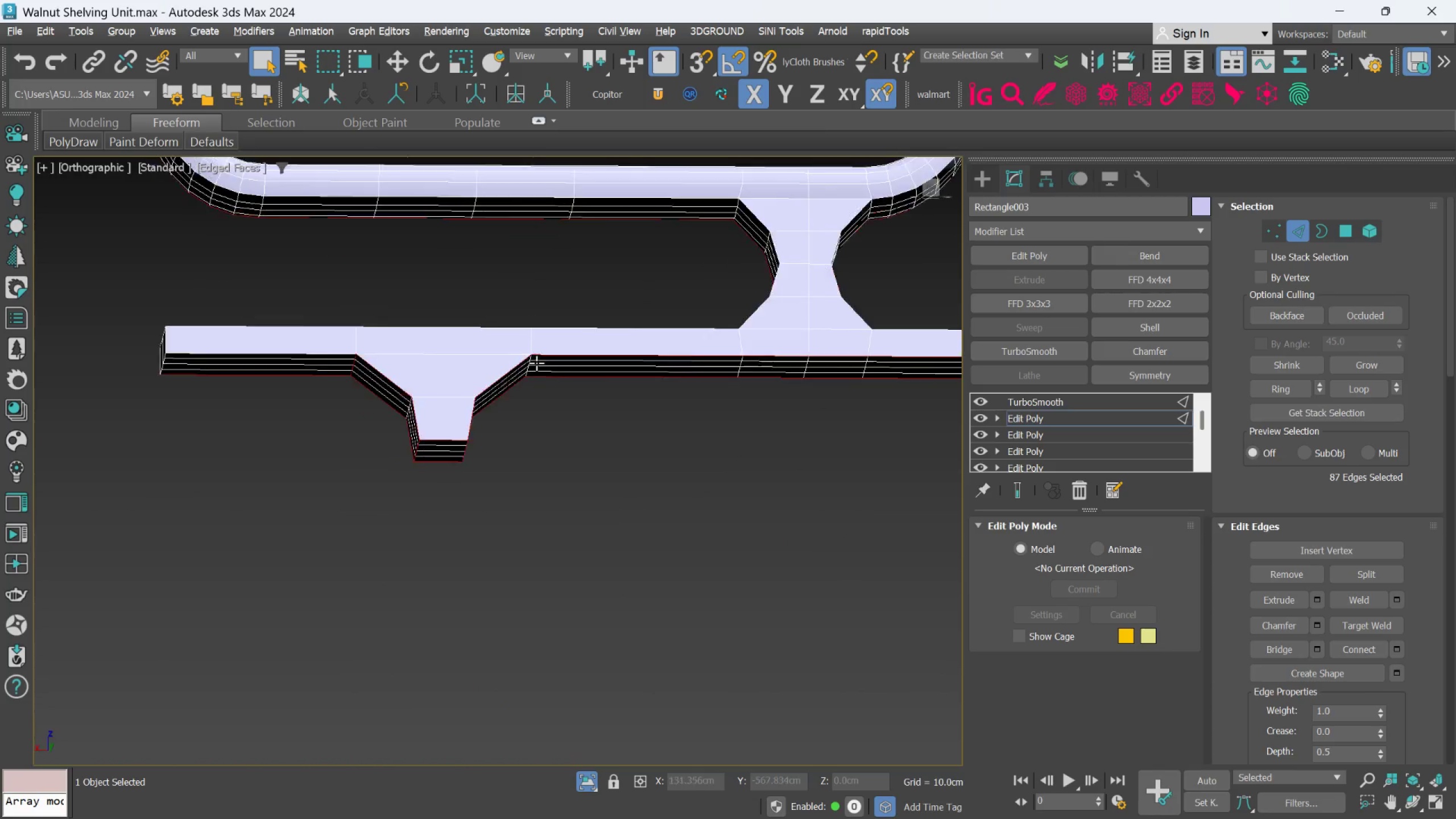 
scroll: coordinate [284, 532], scroll_direction: up, amount: 1.0
 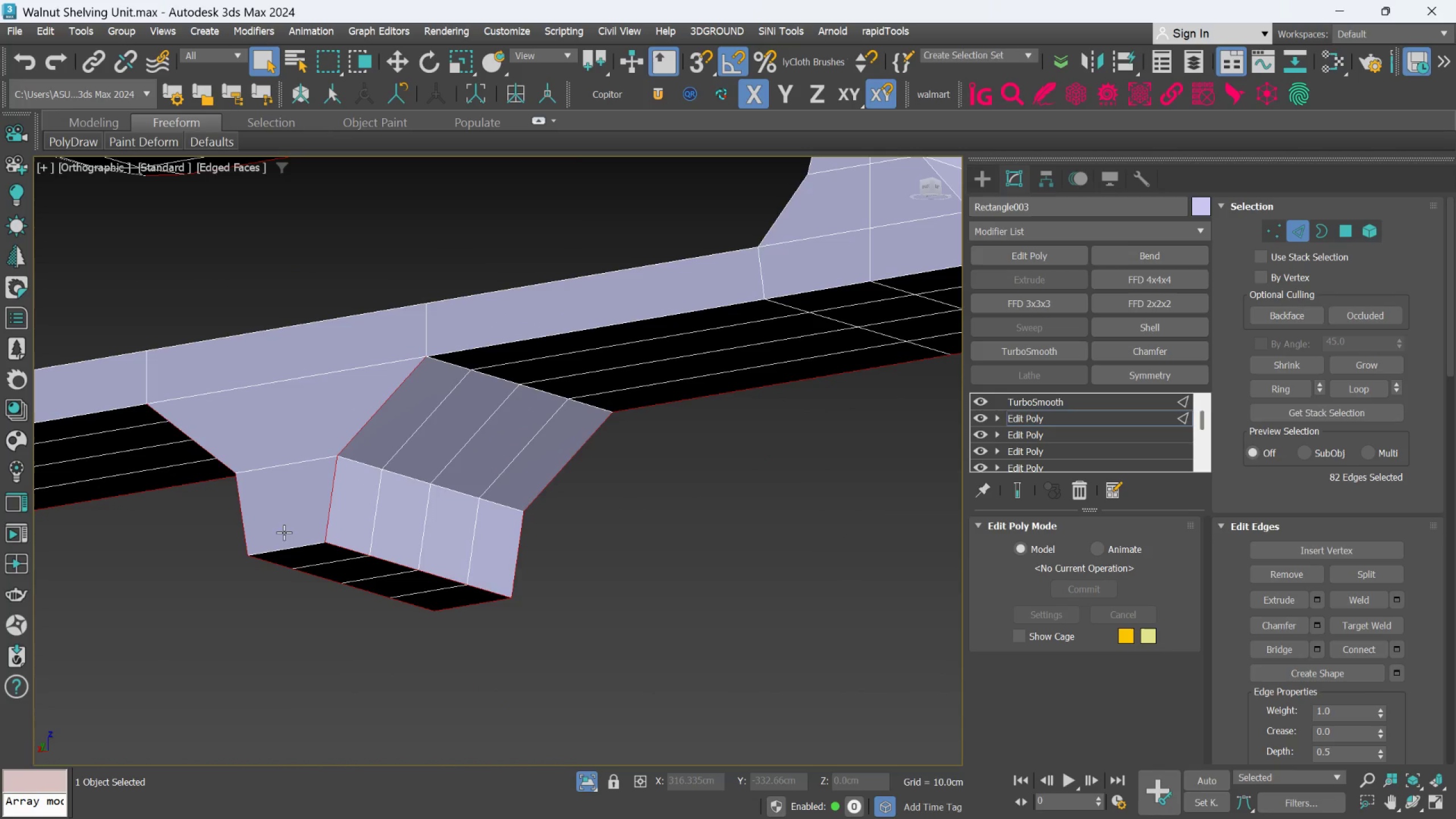 
left_click([282, 548])
 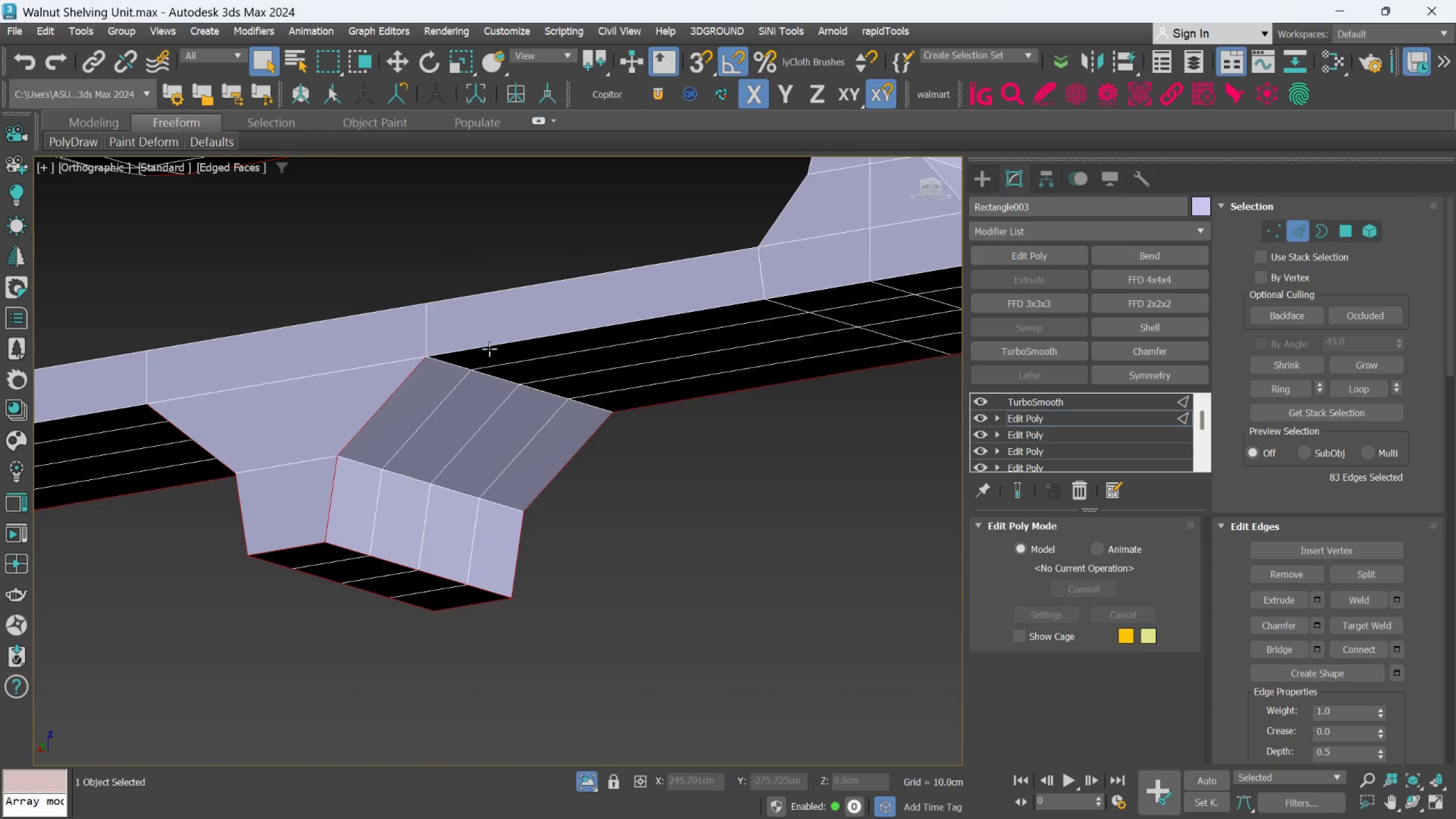 
double_click([490, 348])
 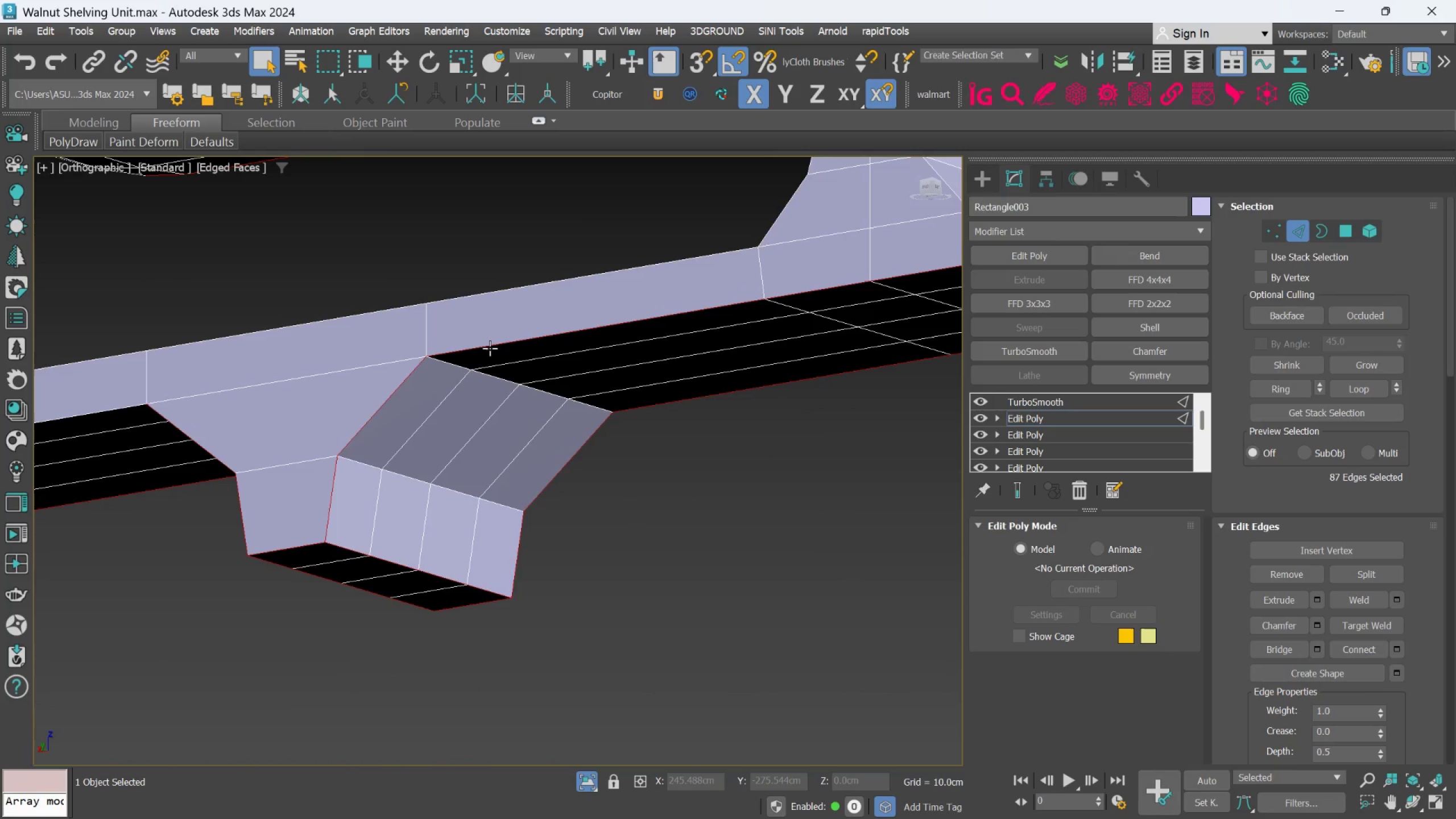 
hold_key(key=AltLeft, duration=0.51)
 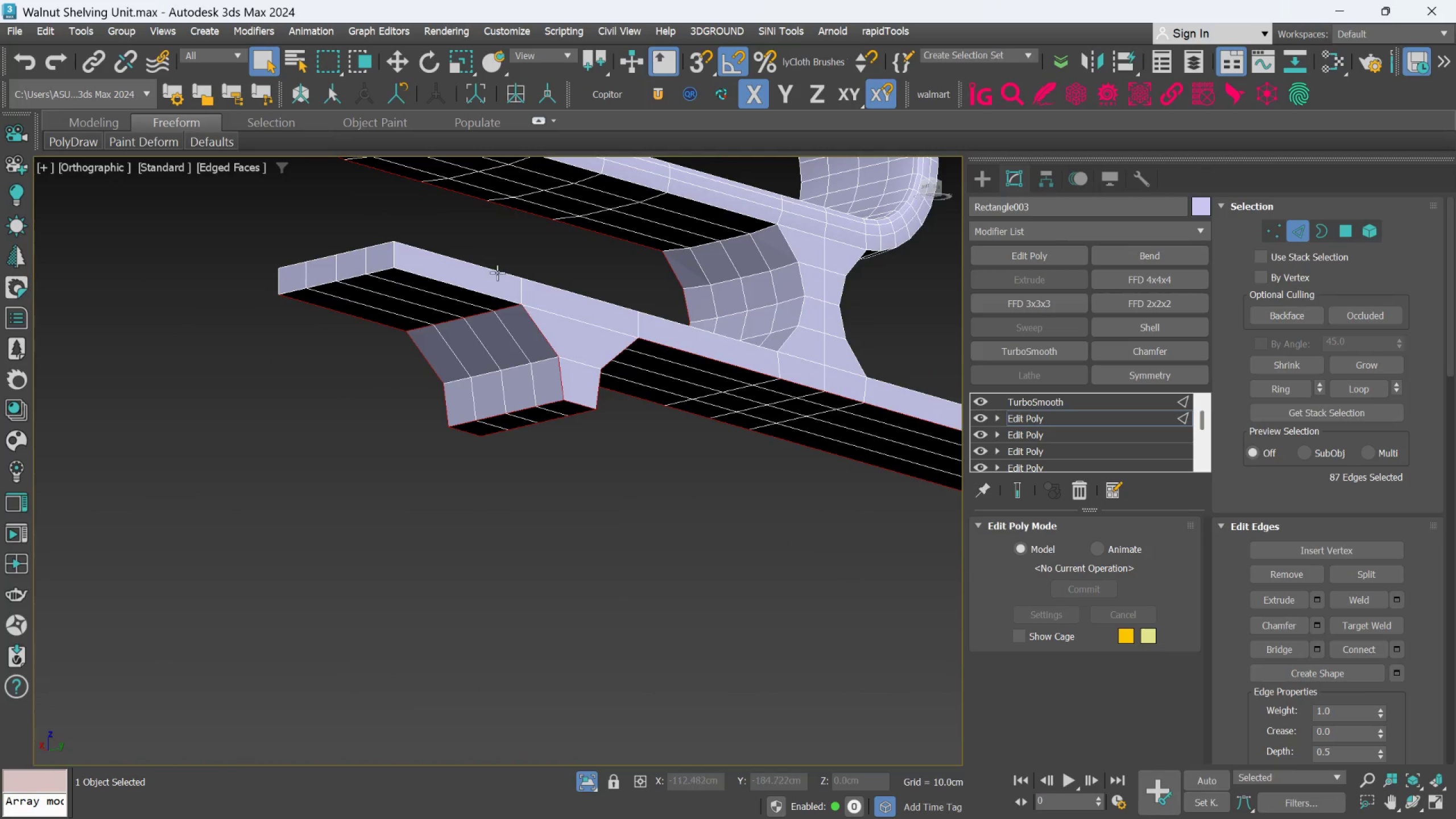 
scroll: coordinate [489, 351], scroll_direction: down, amount: 1.0
 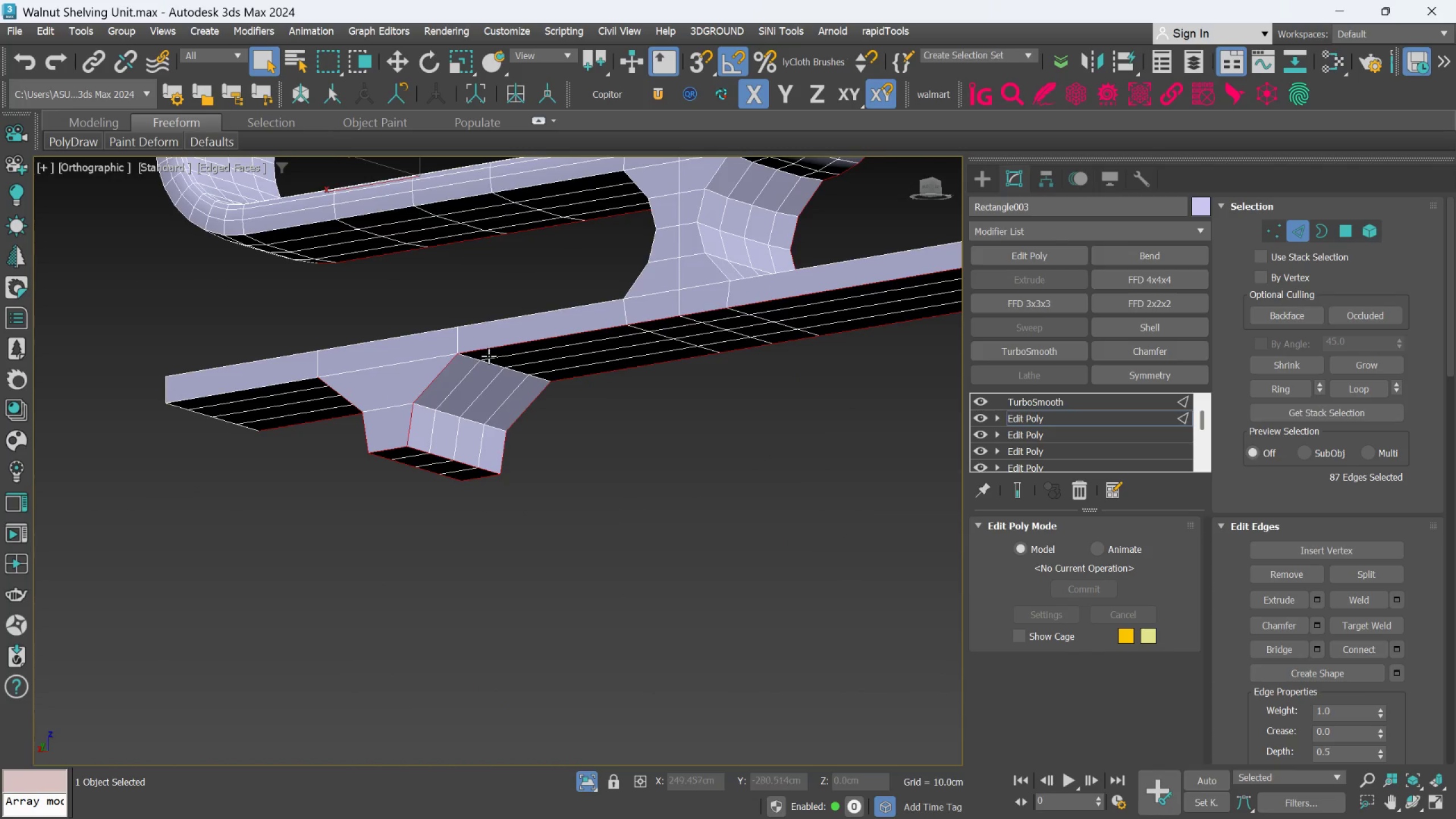 
hold_key(key=ControlLeft, duration=0.76)
 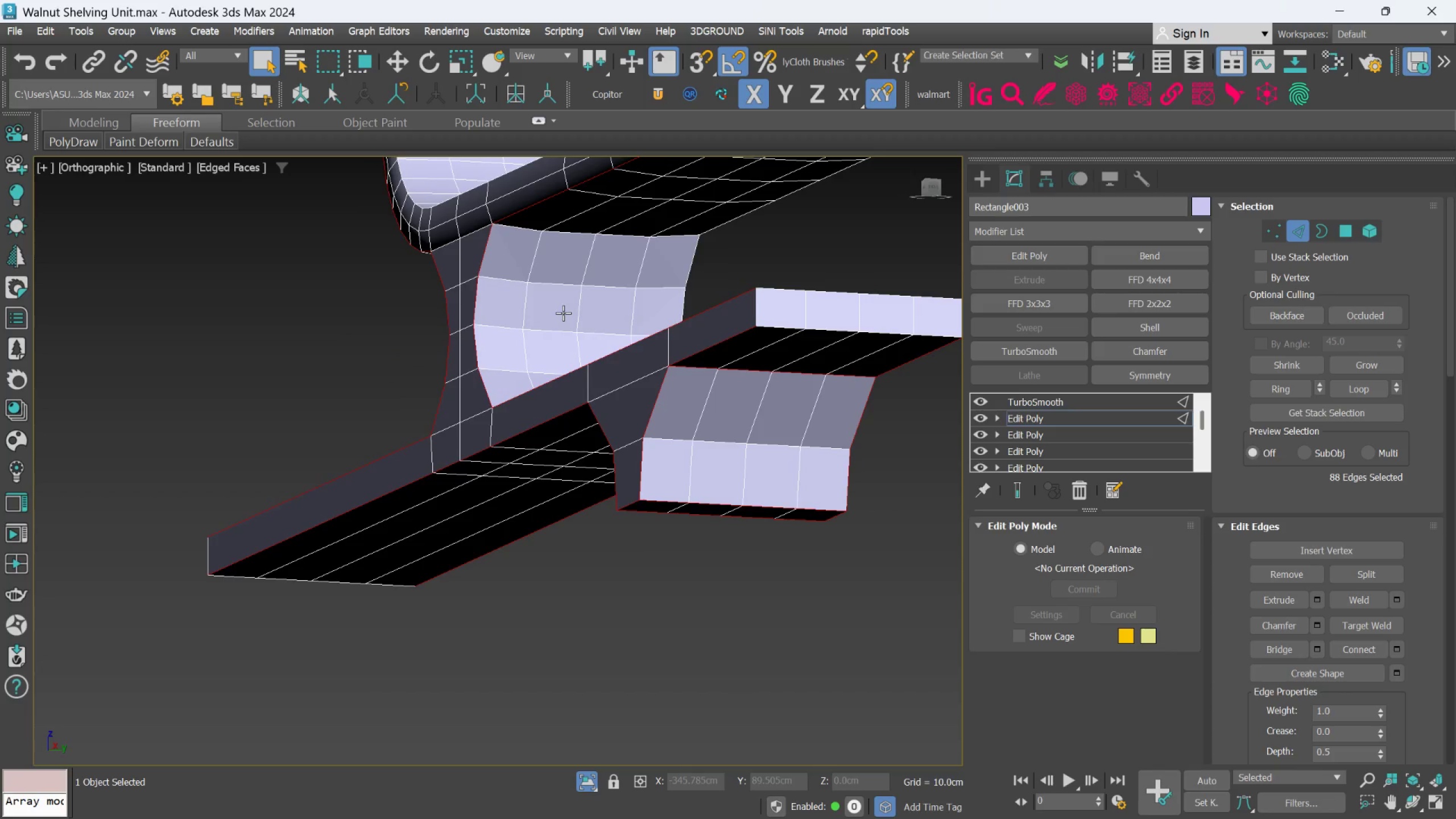 
scroll: coordinate [497, 272], scroll_direction: none, amount: 0.0
 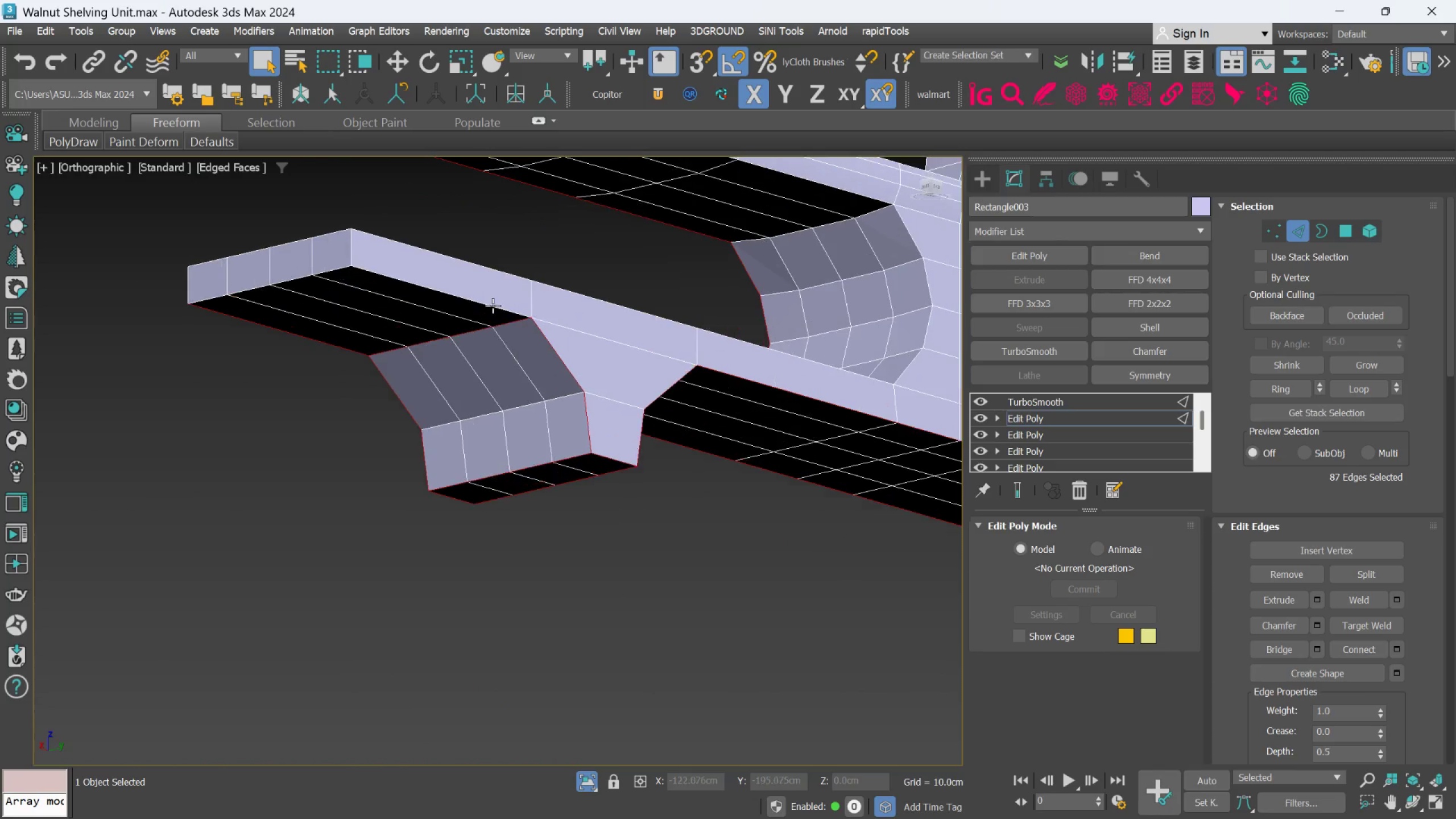 
double_click([493, 306])
 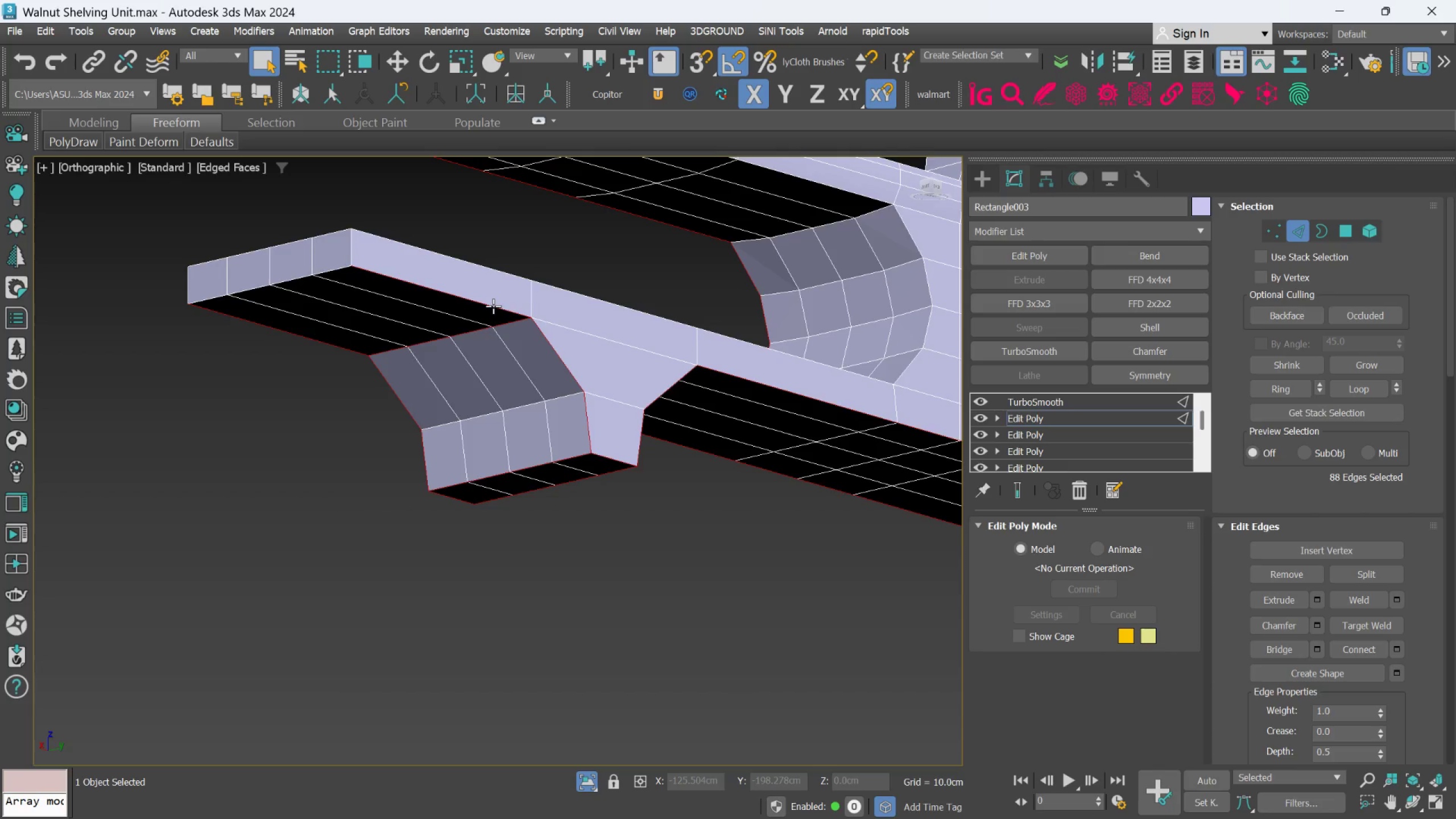 
hold_key(key=AltLeft, duration=0.44)
 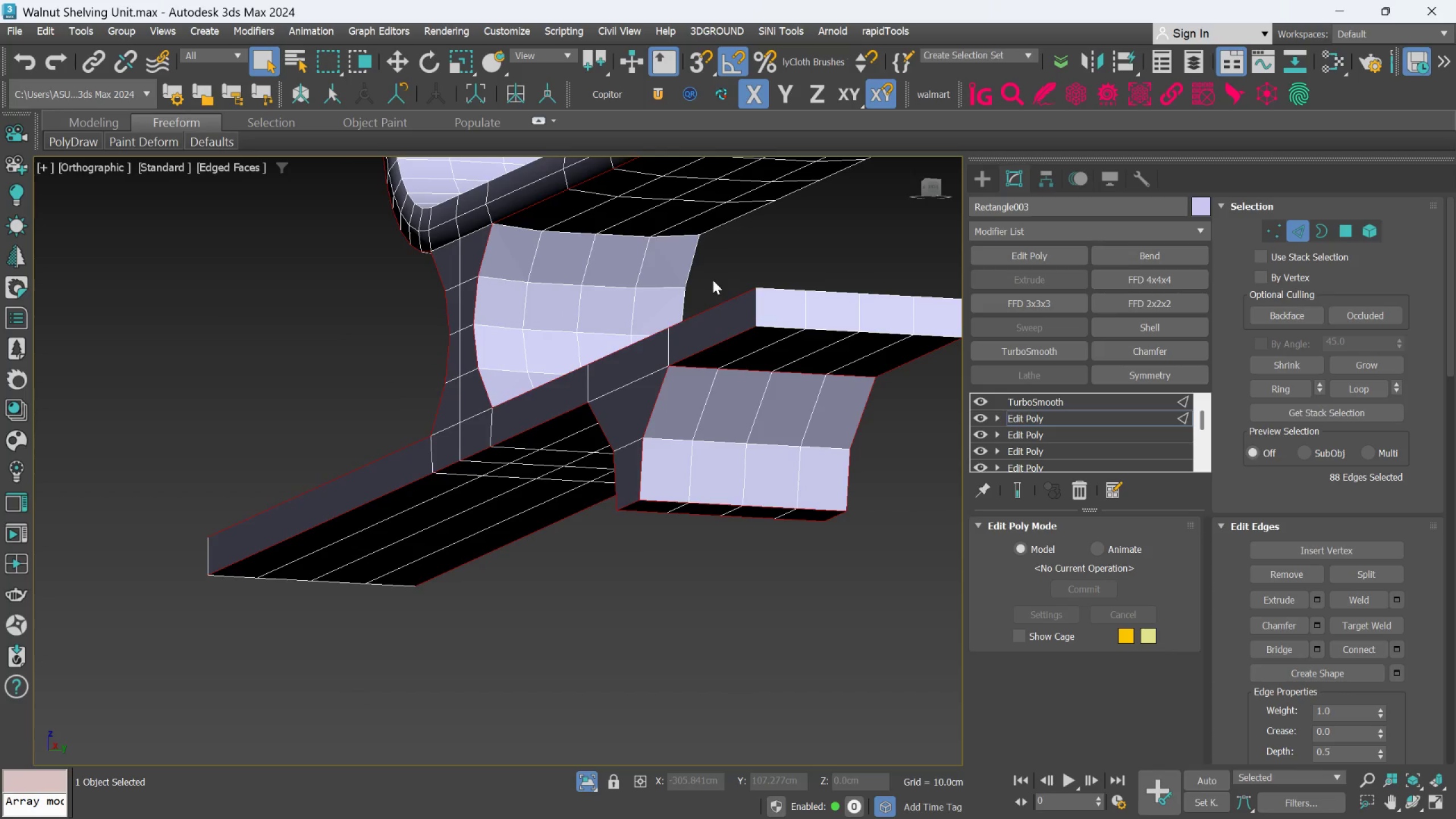 
key(Control+ControlLeft)
 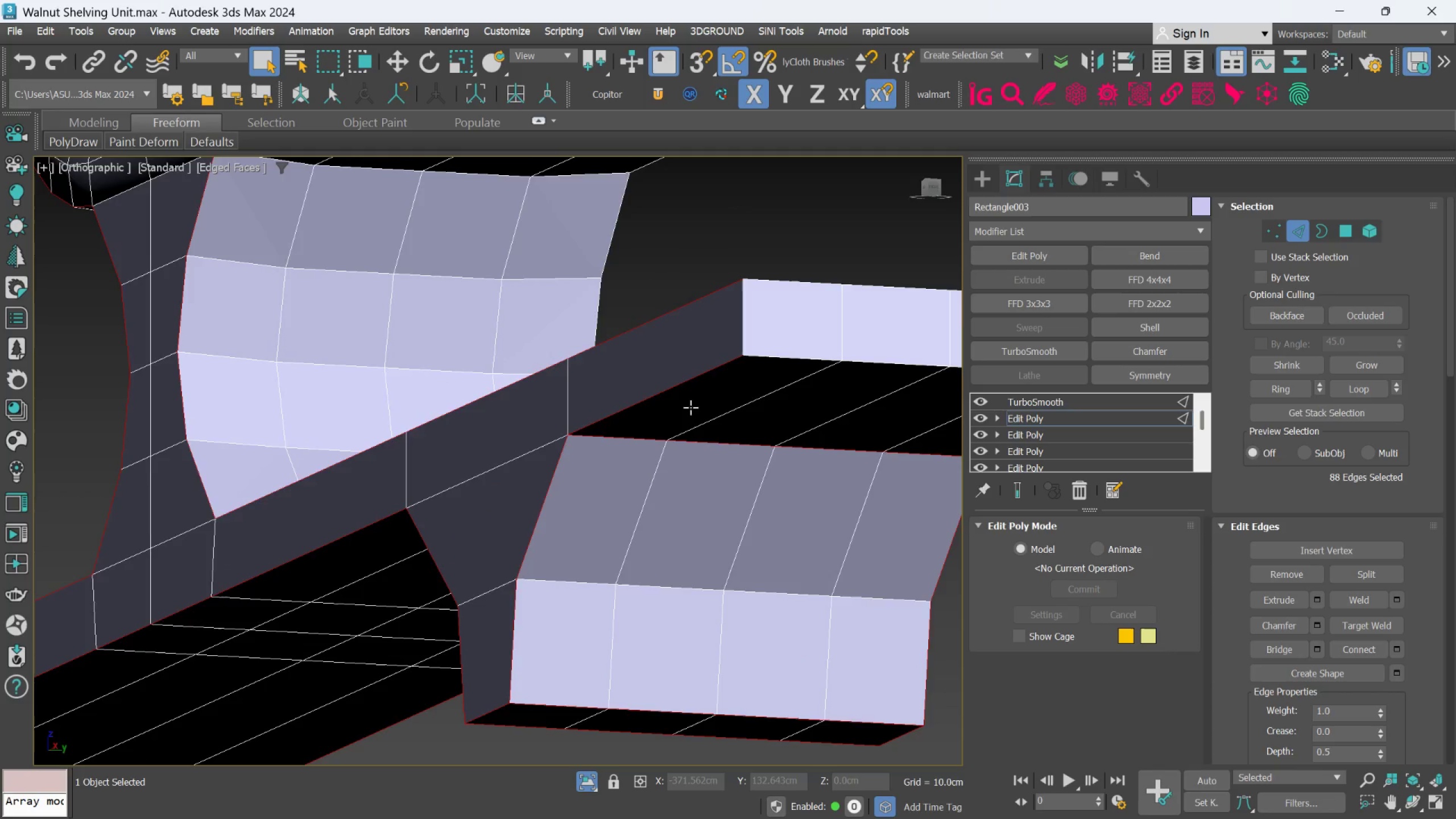 
scroll: coordinate [827, 310], scroll_direction: up, amount: 2.0
 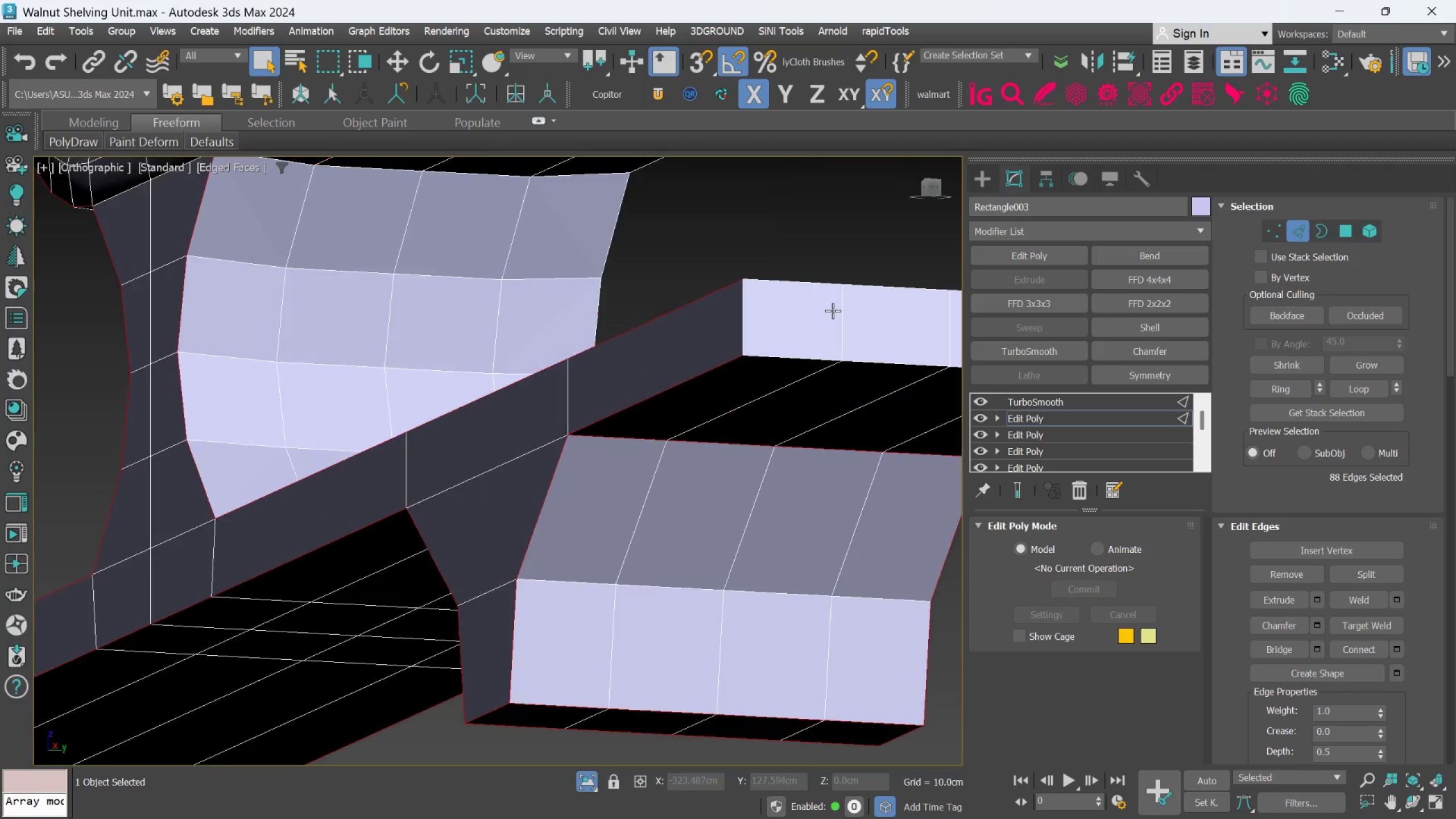 
hold_key(key=AltLeft, duration=0.4)
 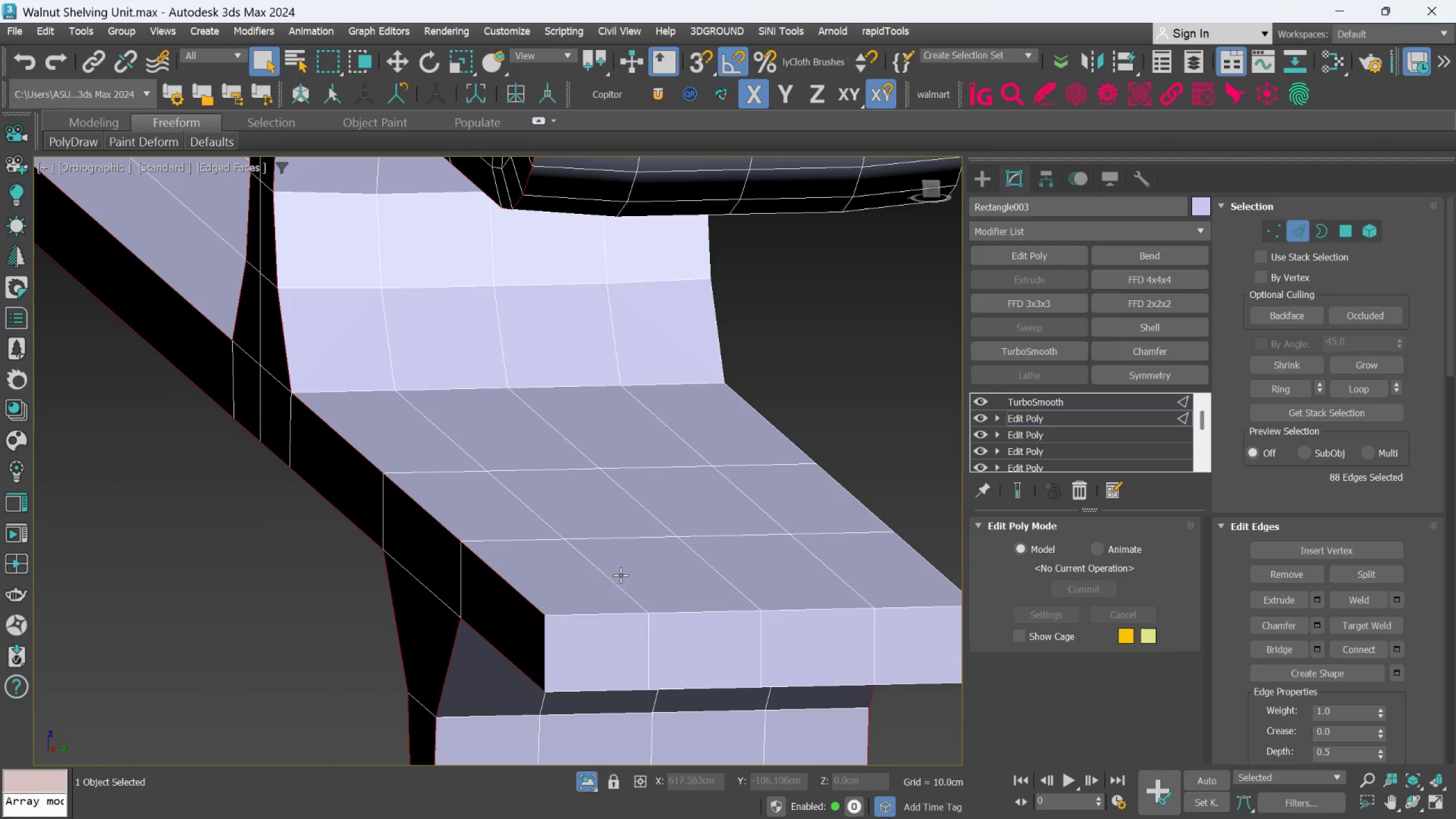 
hold_key(key=ControlLeft, duration=0.91)
double_click([601, 615])
 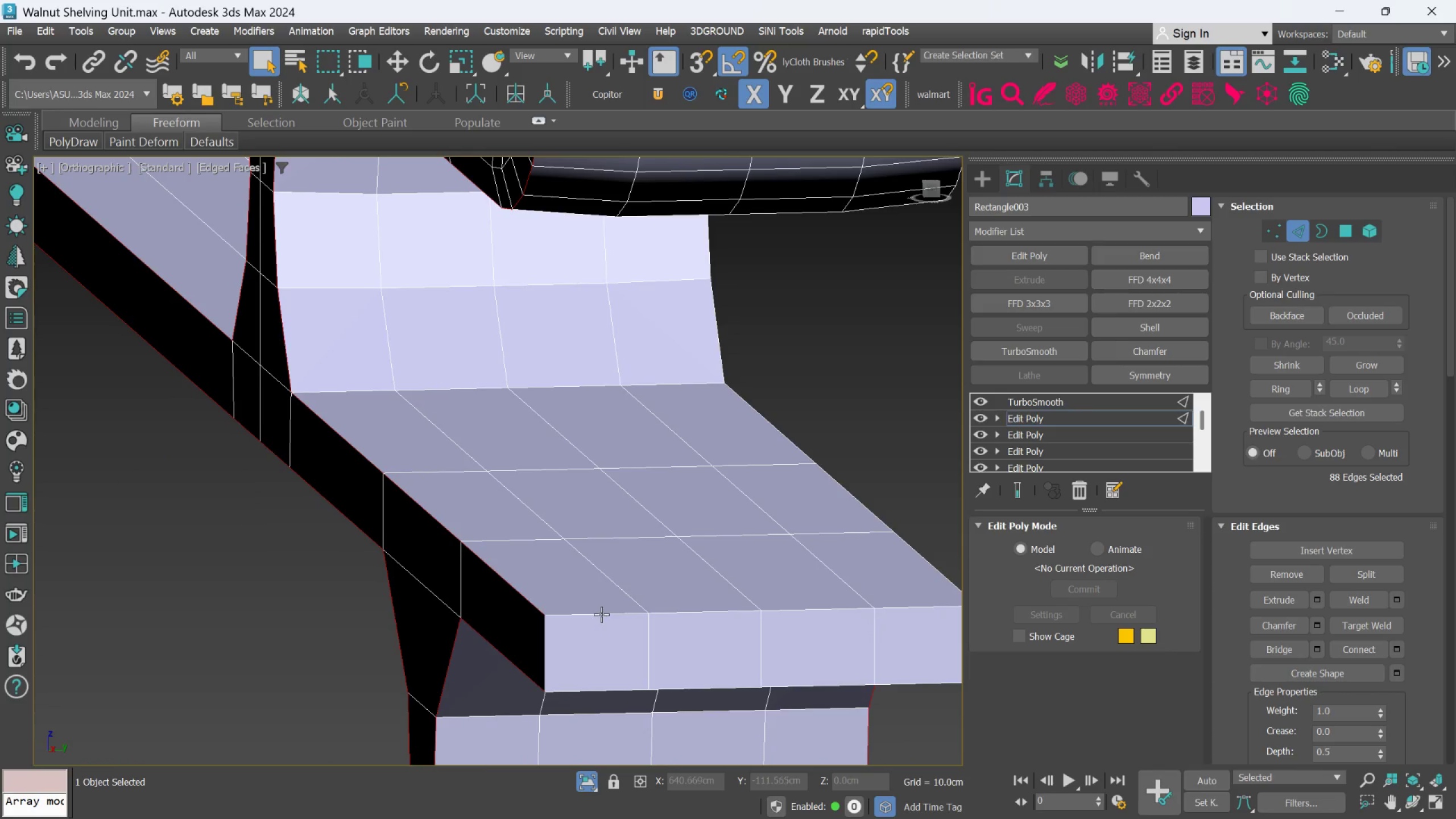 
middle_click([605, 594])
 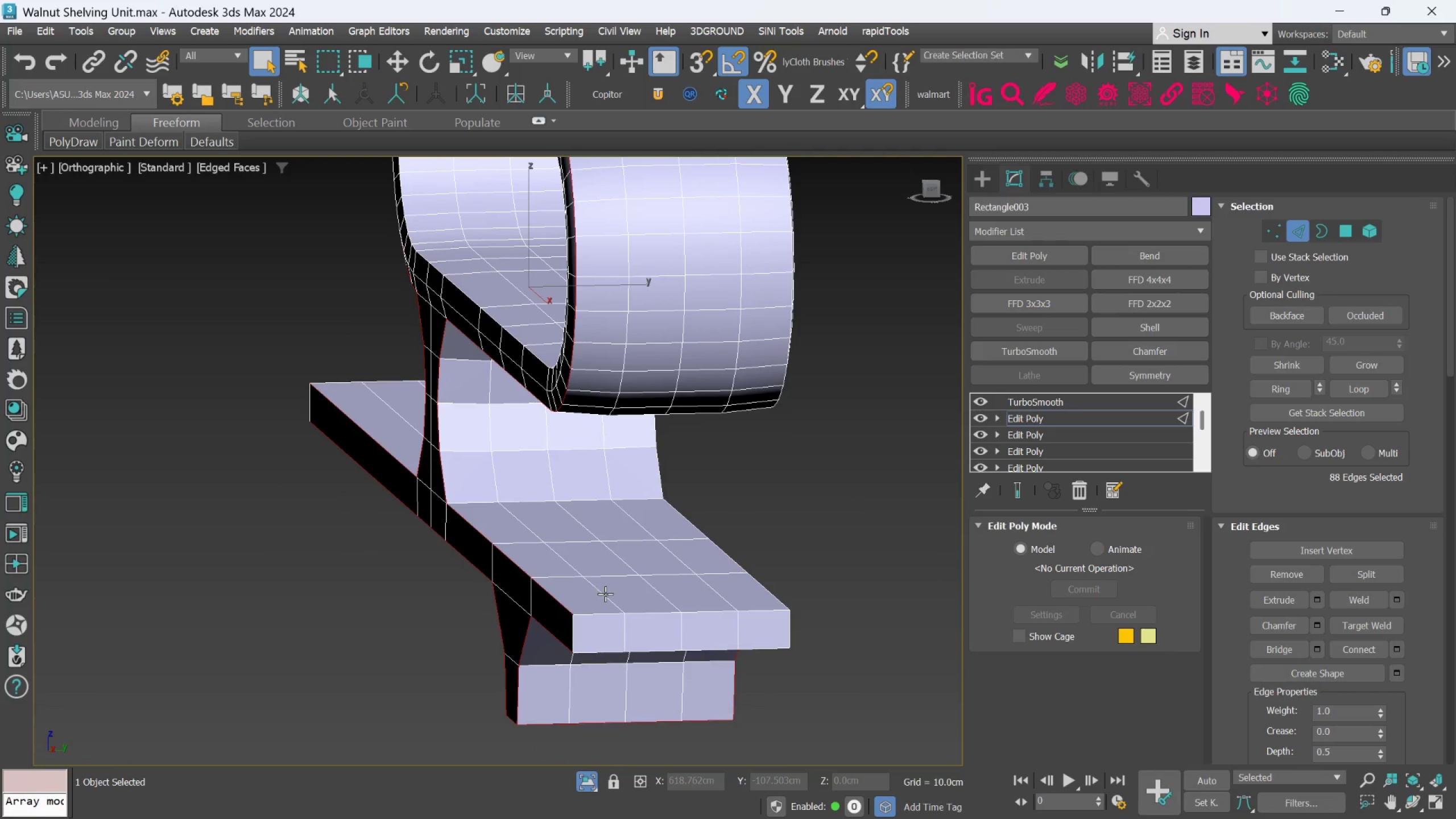 
scroll: coordinate [601, 614], scroll_direction: down, amount: 1.0
 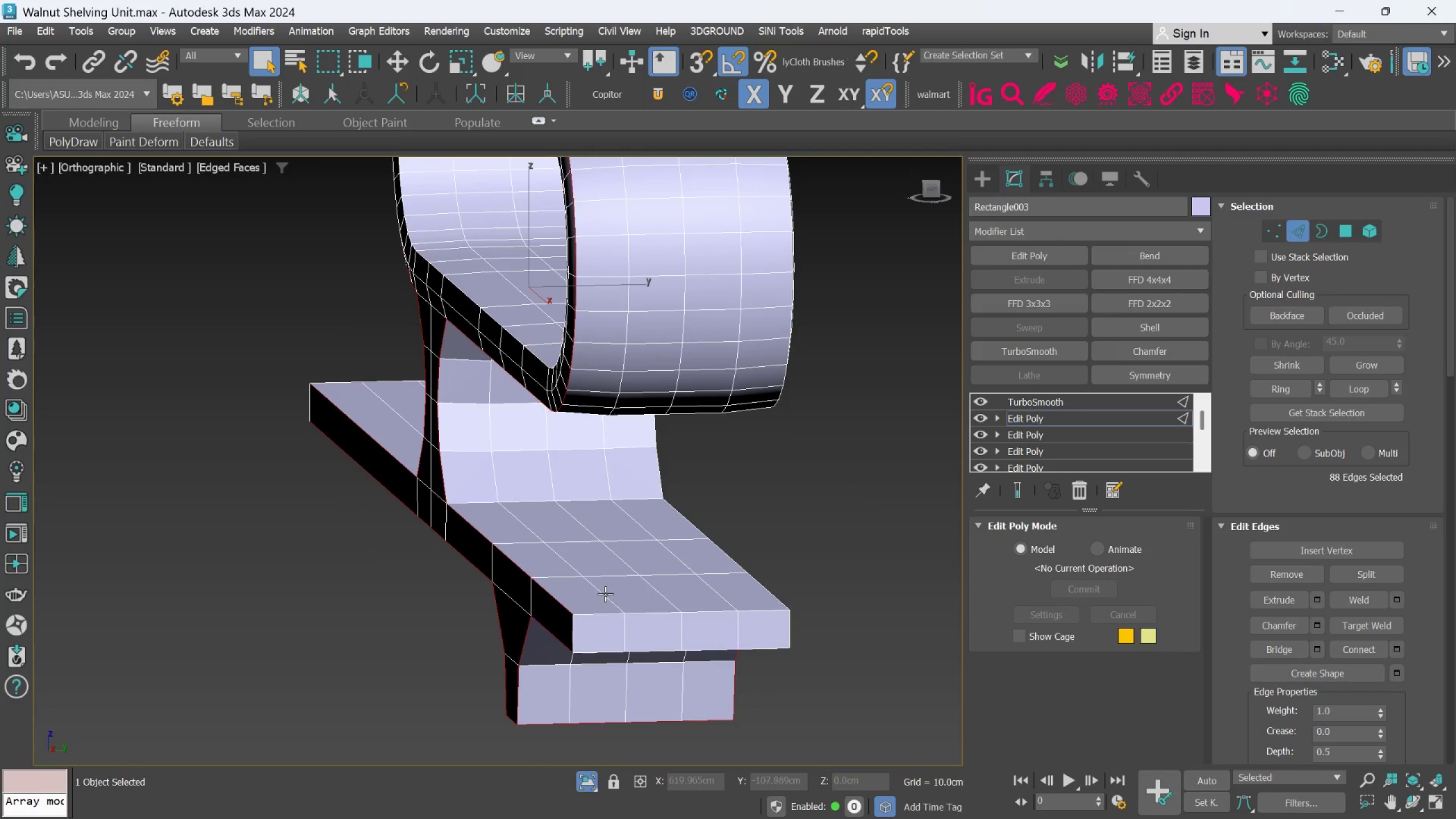 
hold_key(key=AltLeft, duration=0.46)
 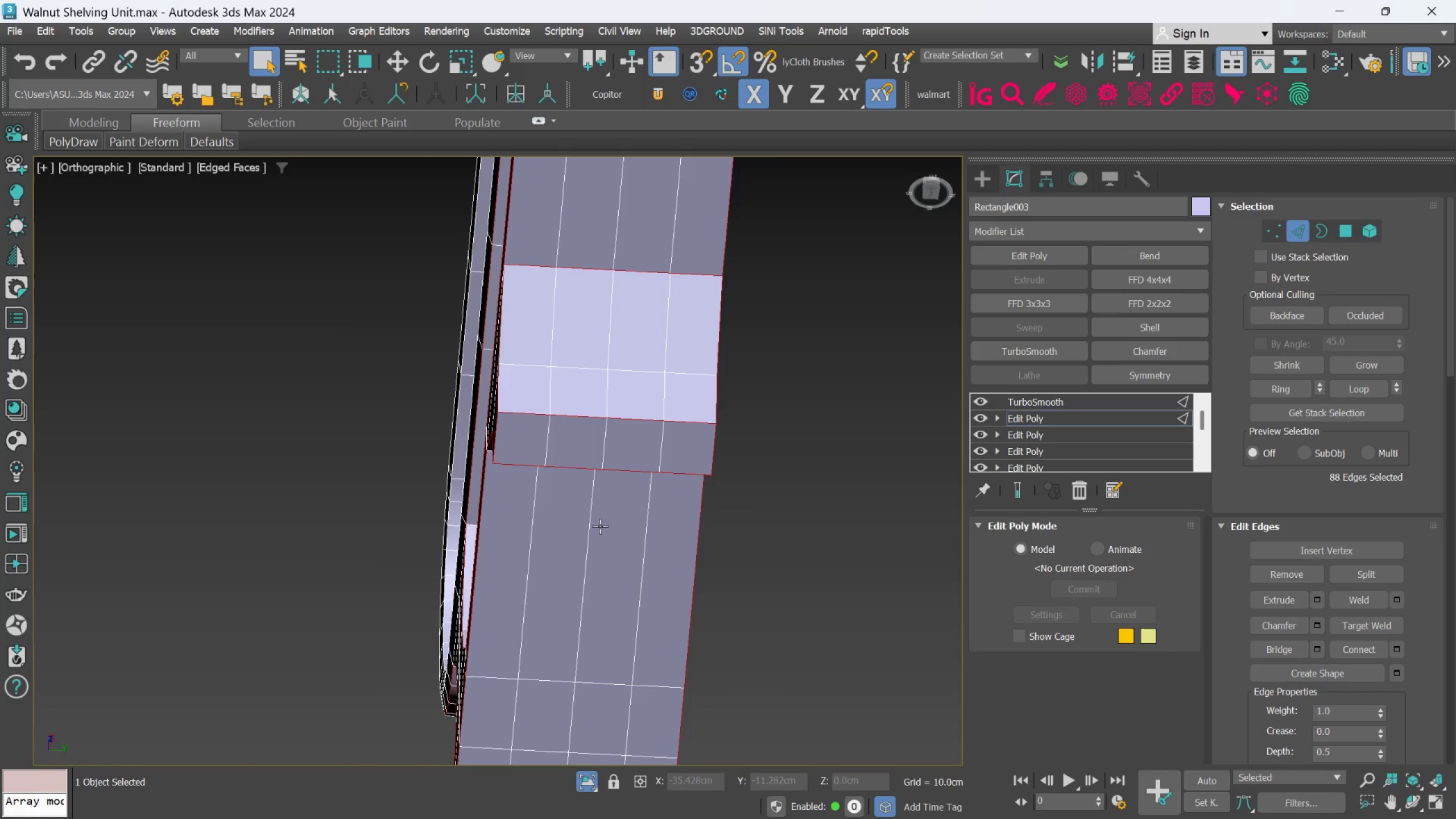 
key(Control+Z)
 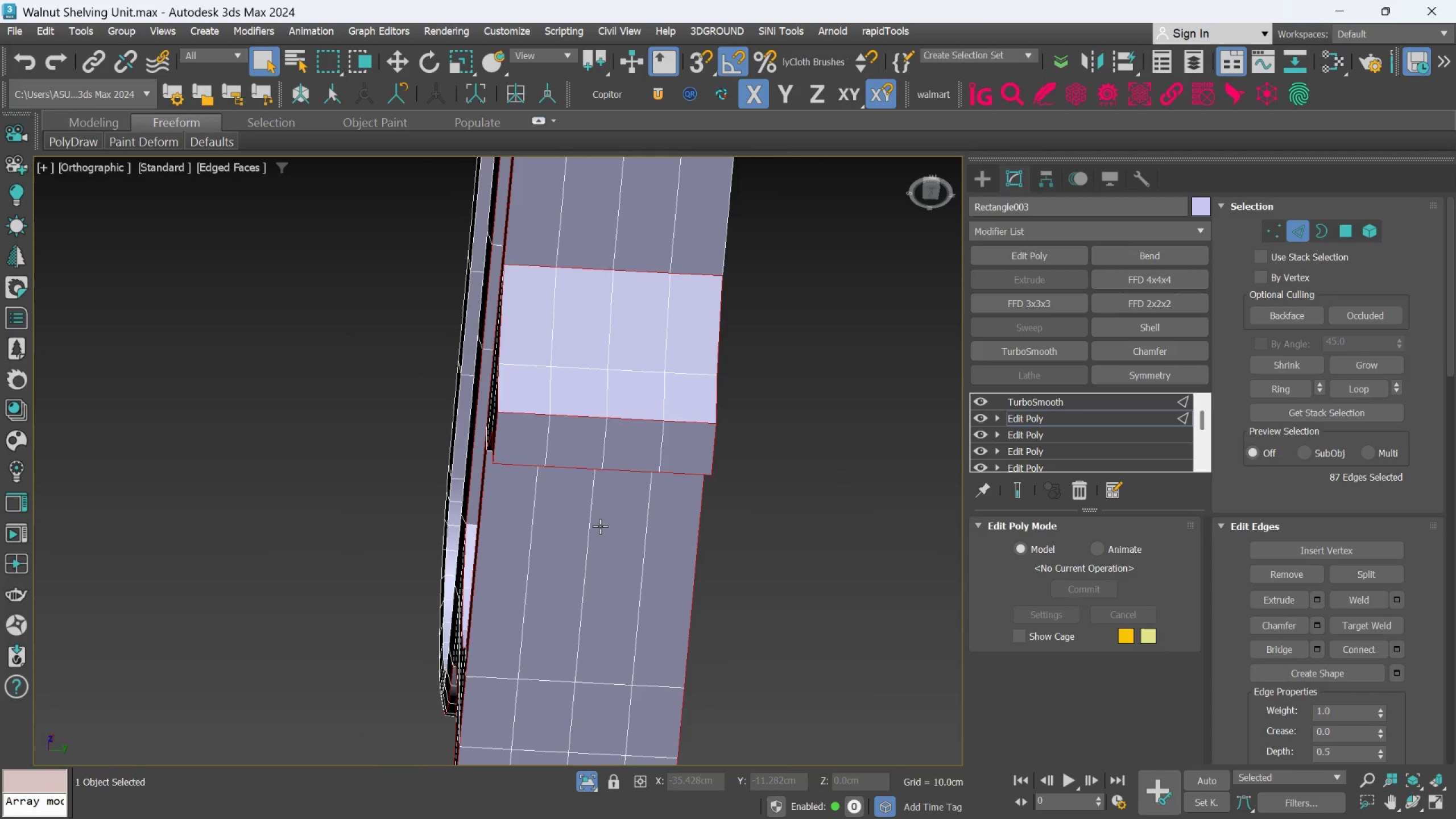 
key(Control+Z)
 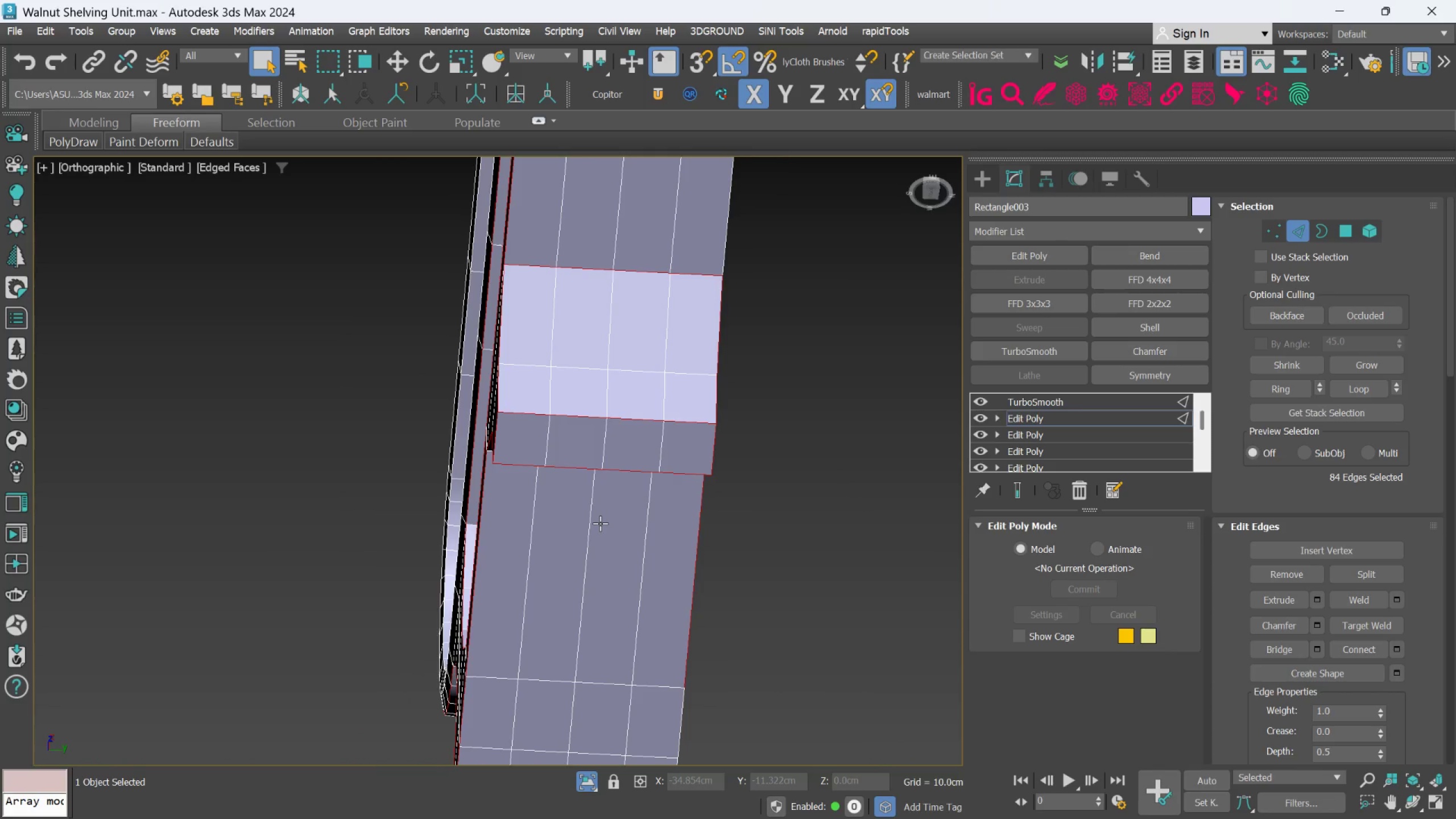 
key(Control+Z)
 